 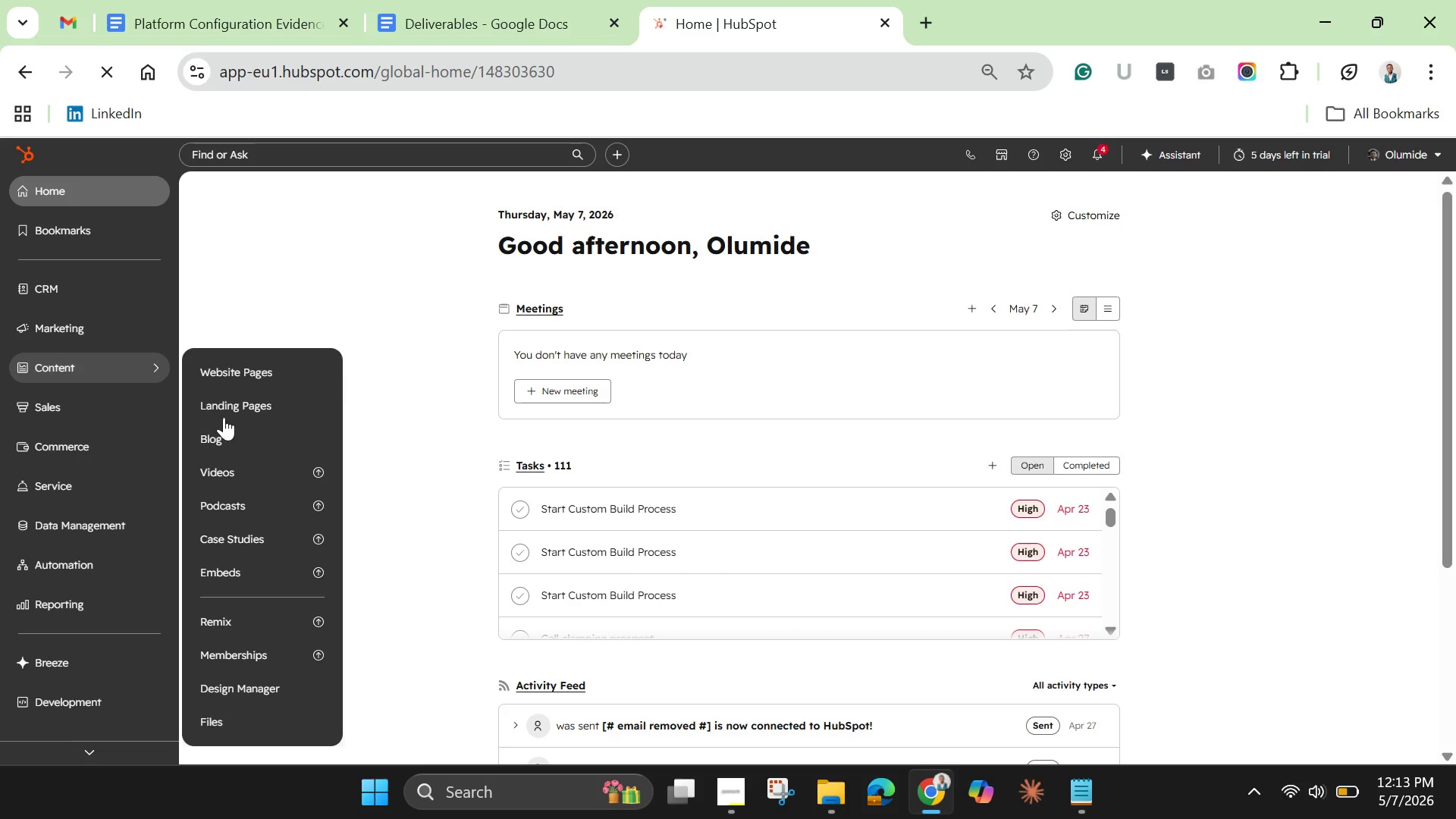 
left_click([226, 294])
 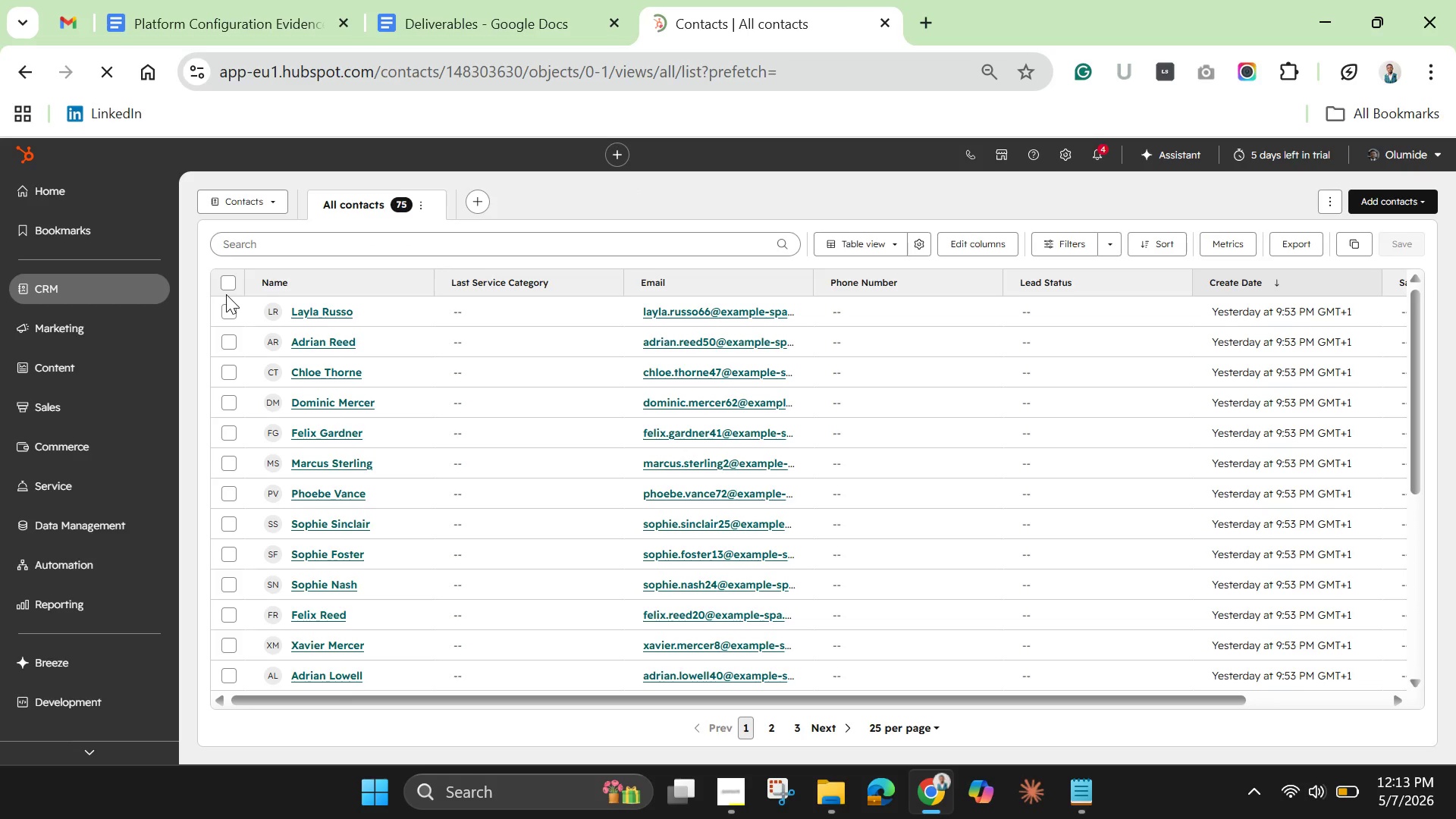 
wait(15.23)
 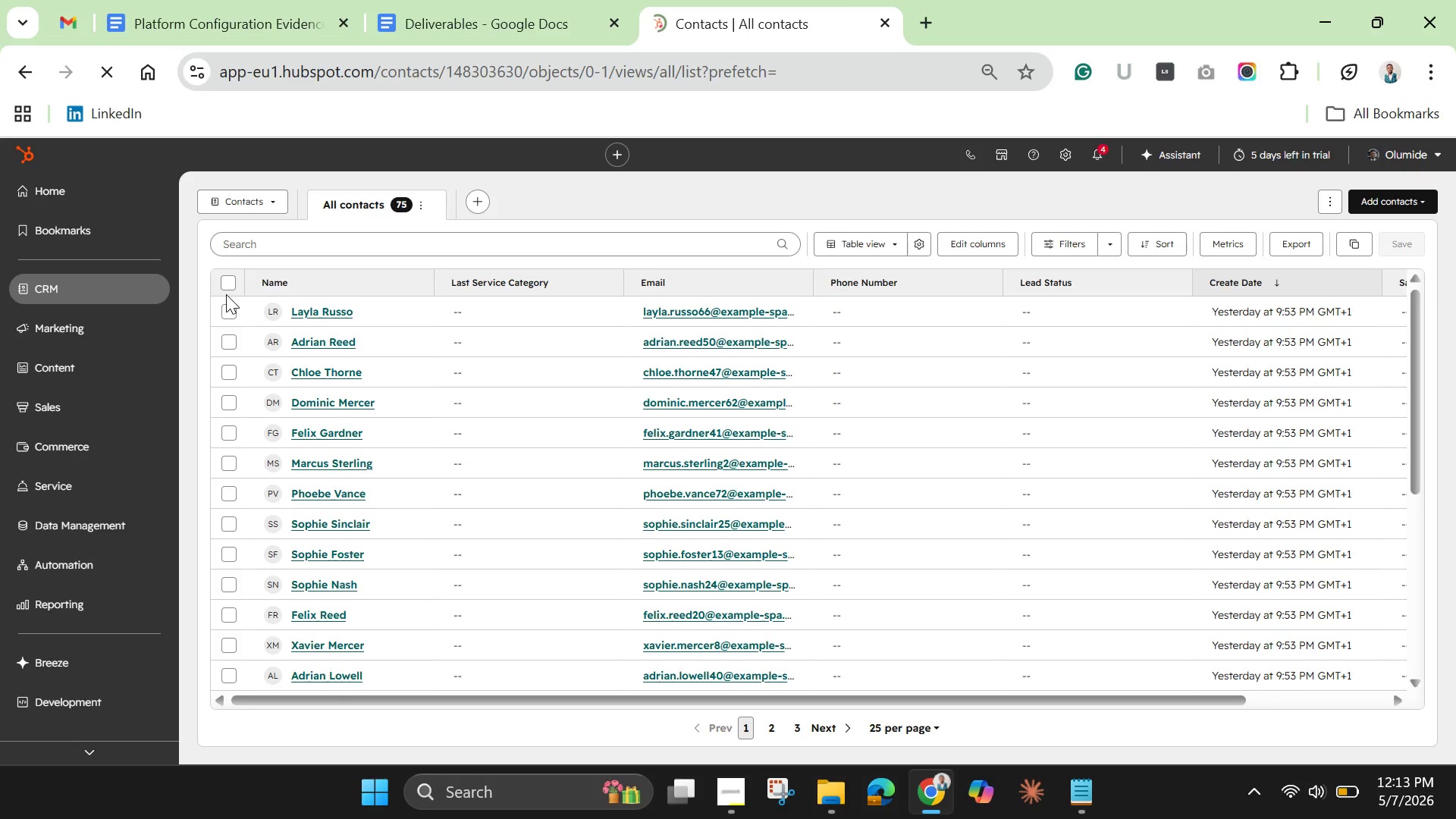 
left_click([428, 289])
 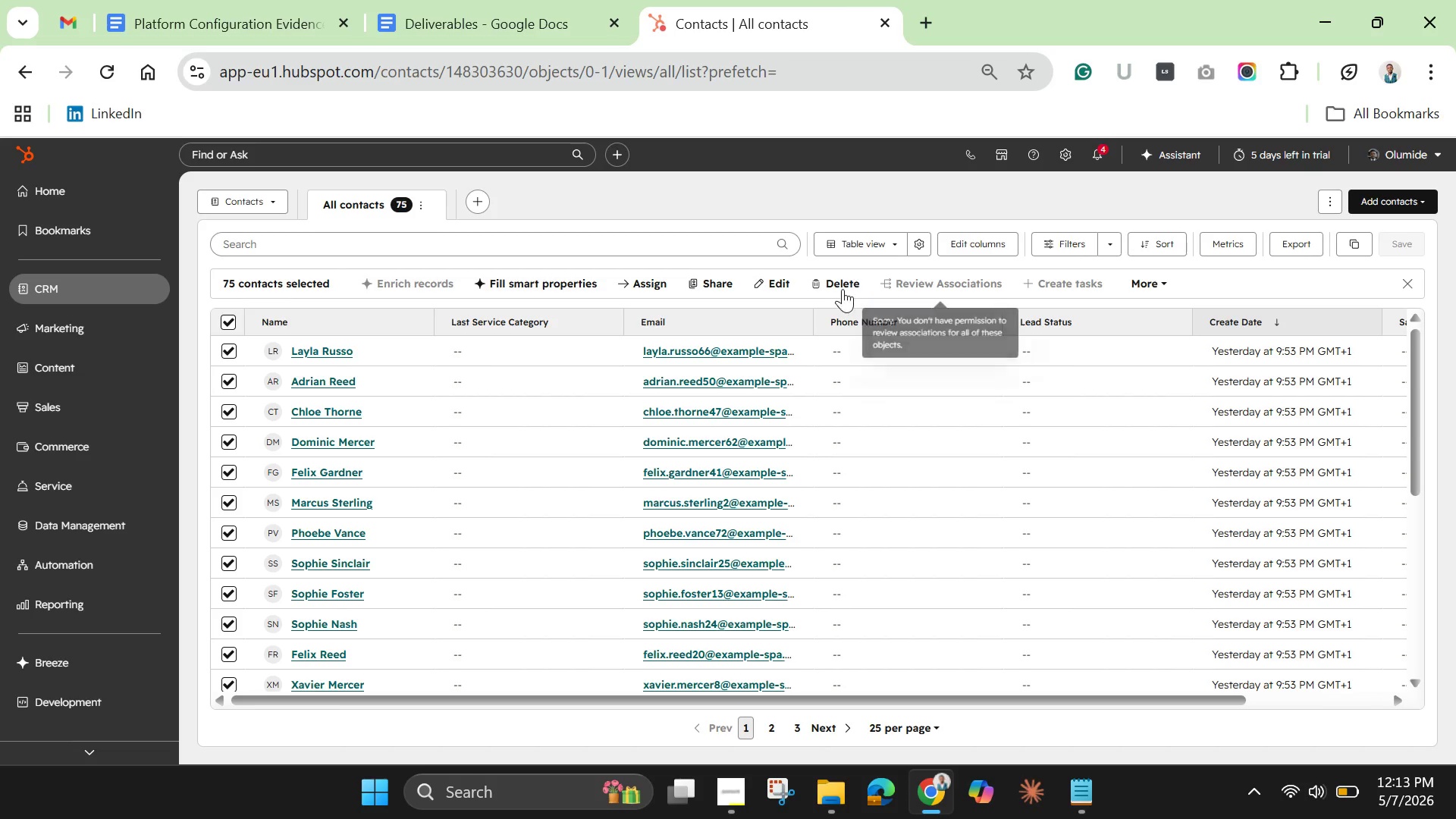 
left_click([830, 279])
 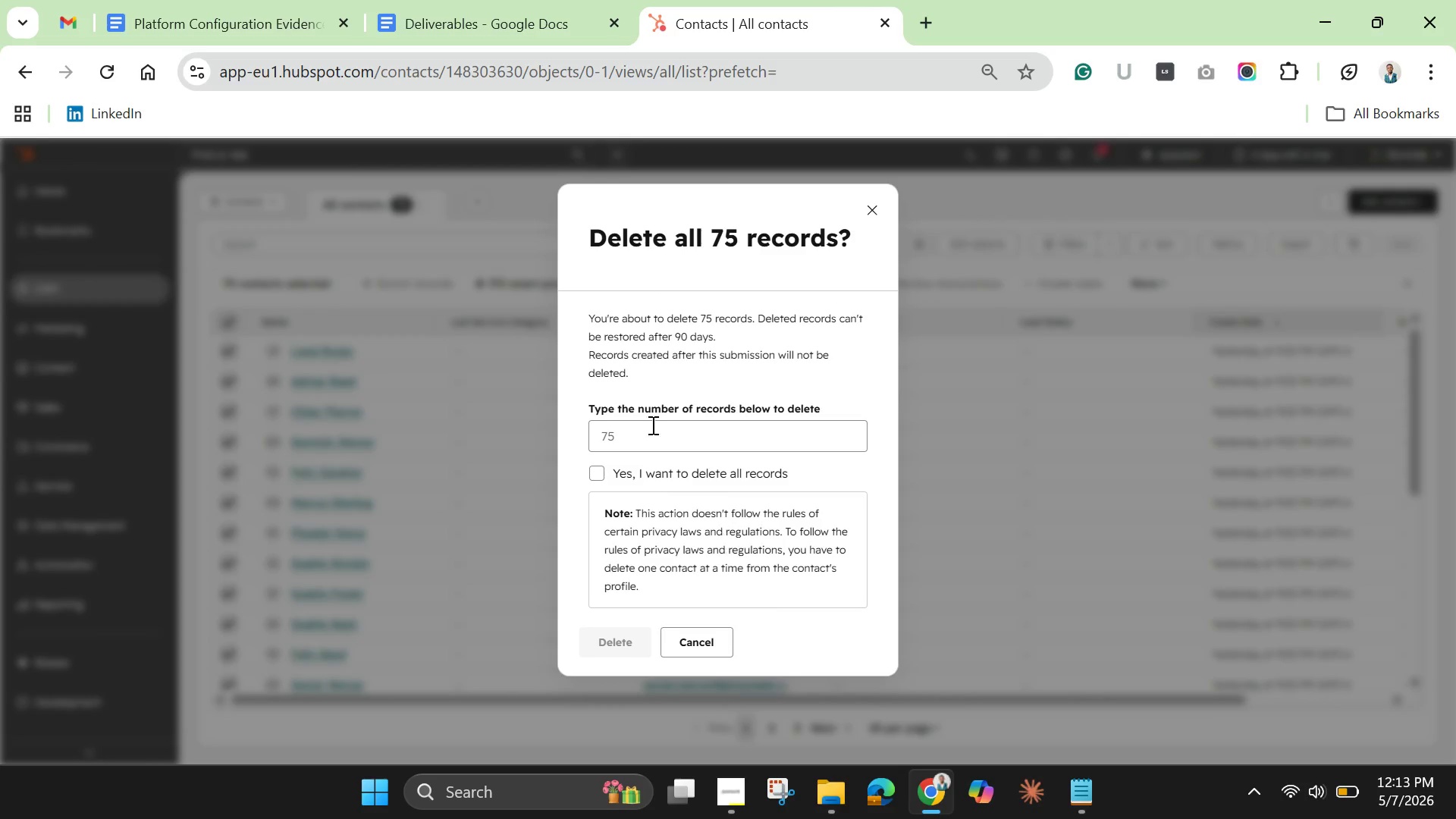 
left_click([648, 409])
 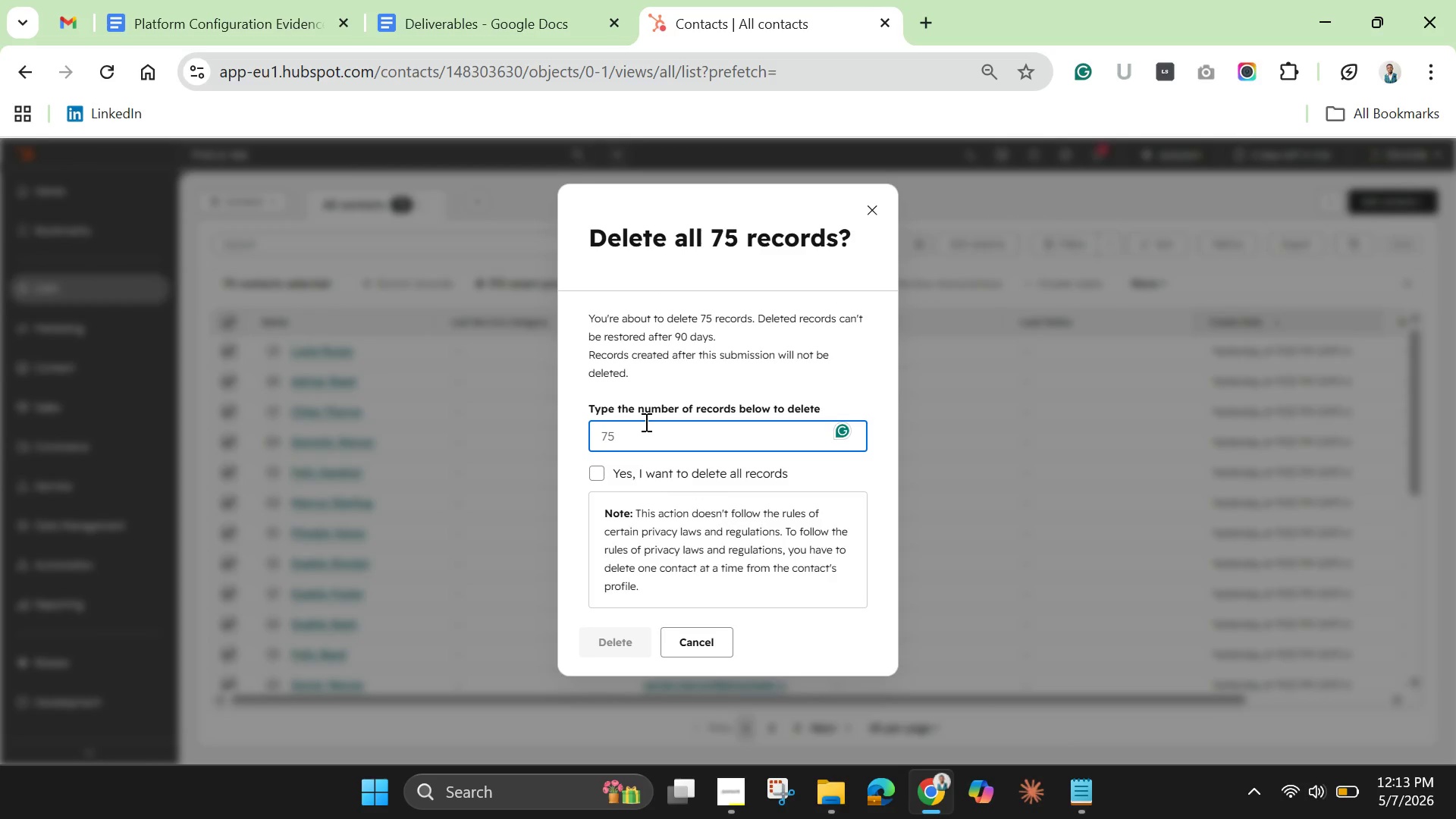 
type(75)
 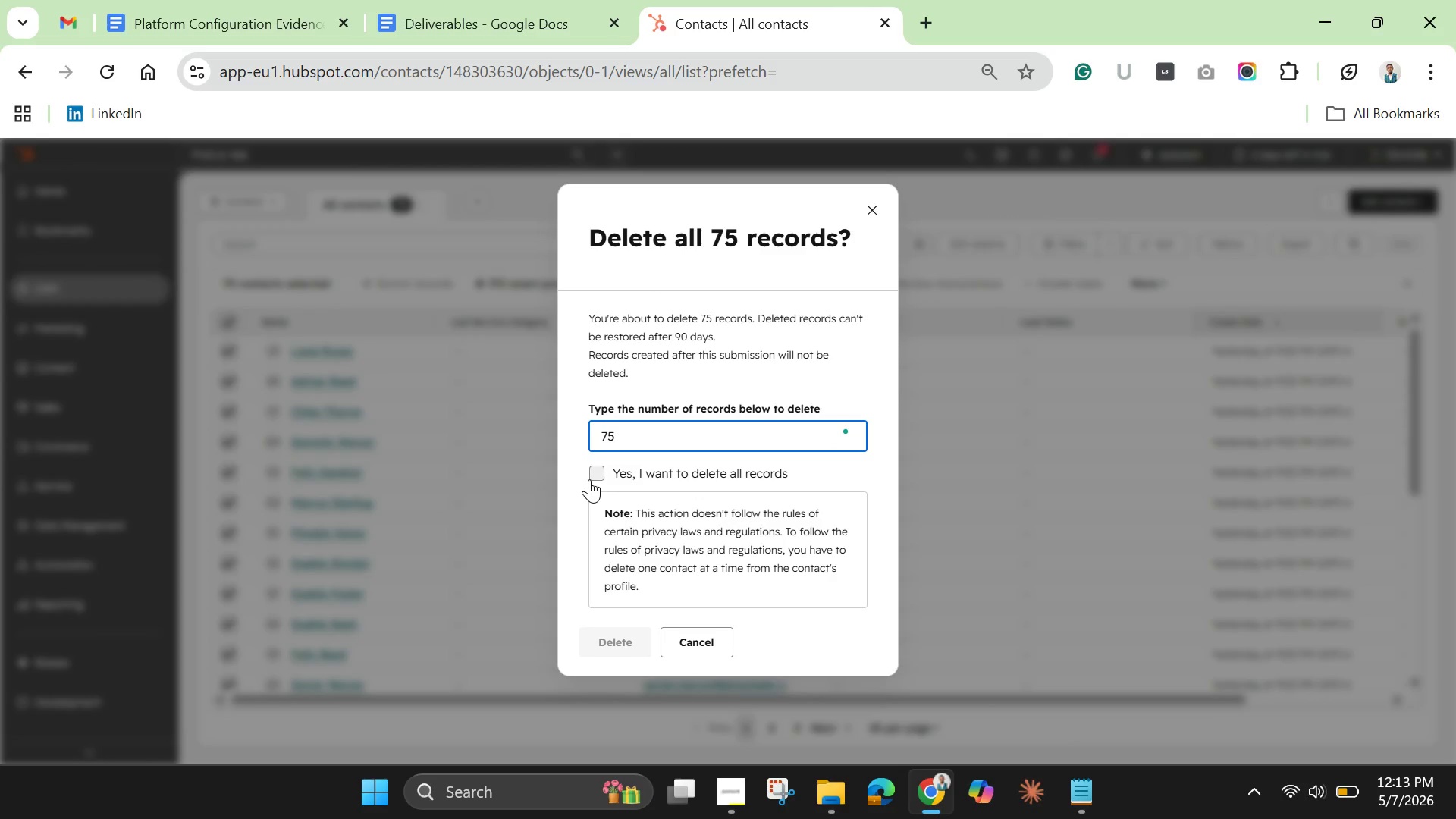 
left_click([589, 479])
 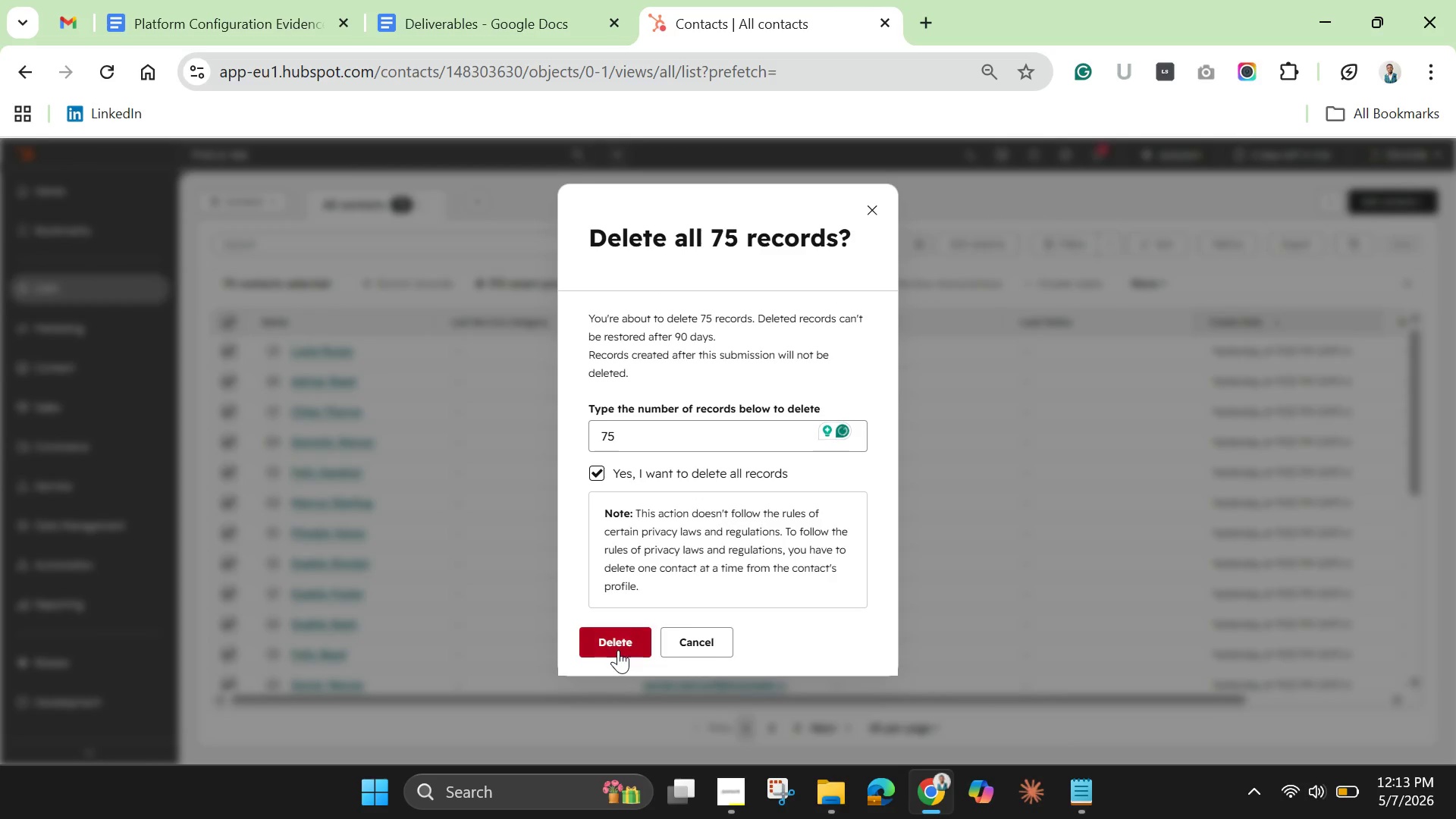 
left_click([618, 650])
 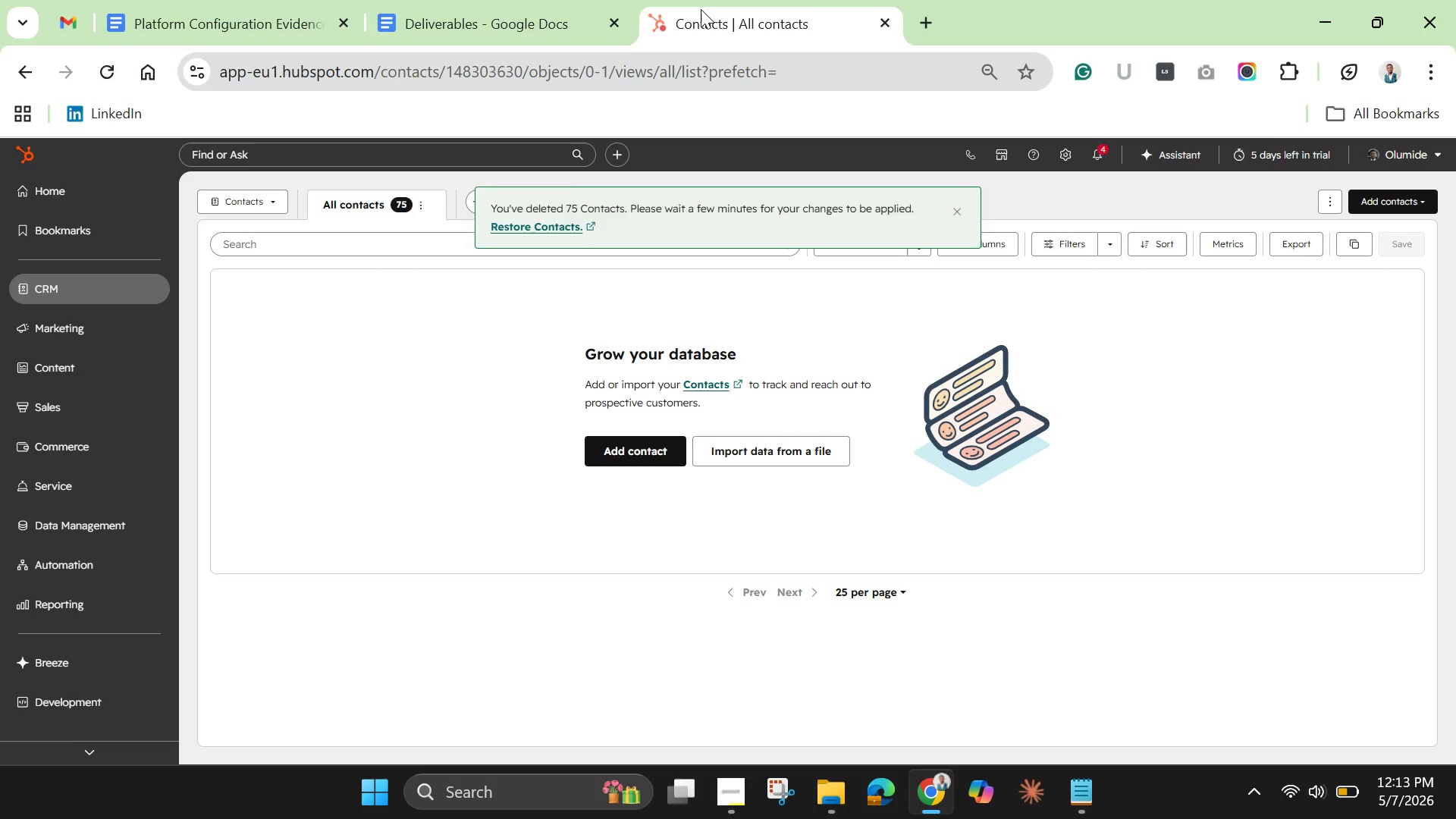 
wait(5.92)
 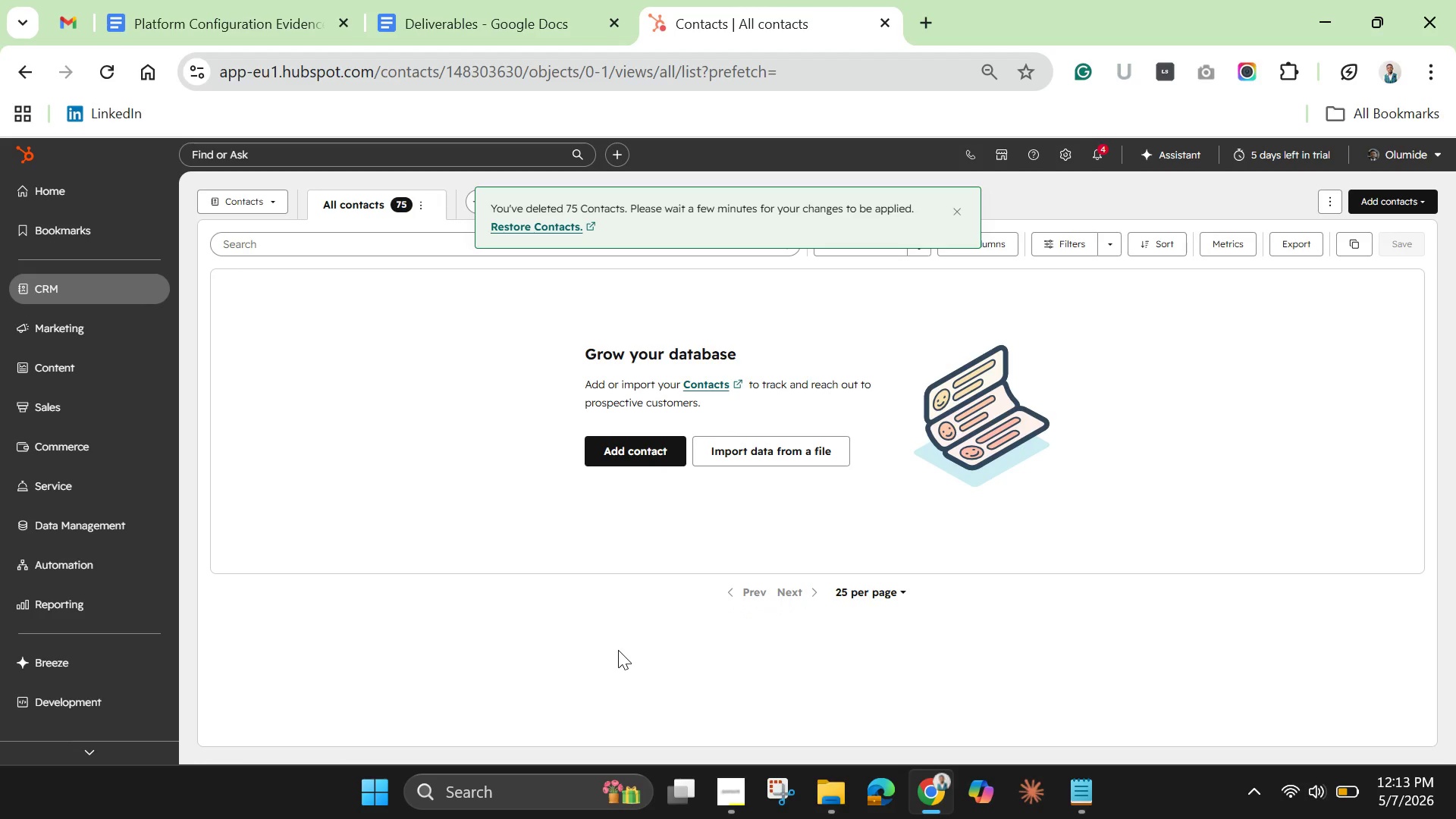 
left_click([1410, 193])
 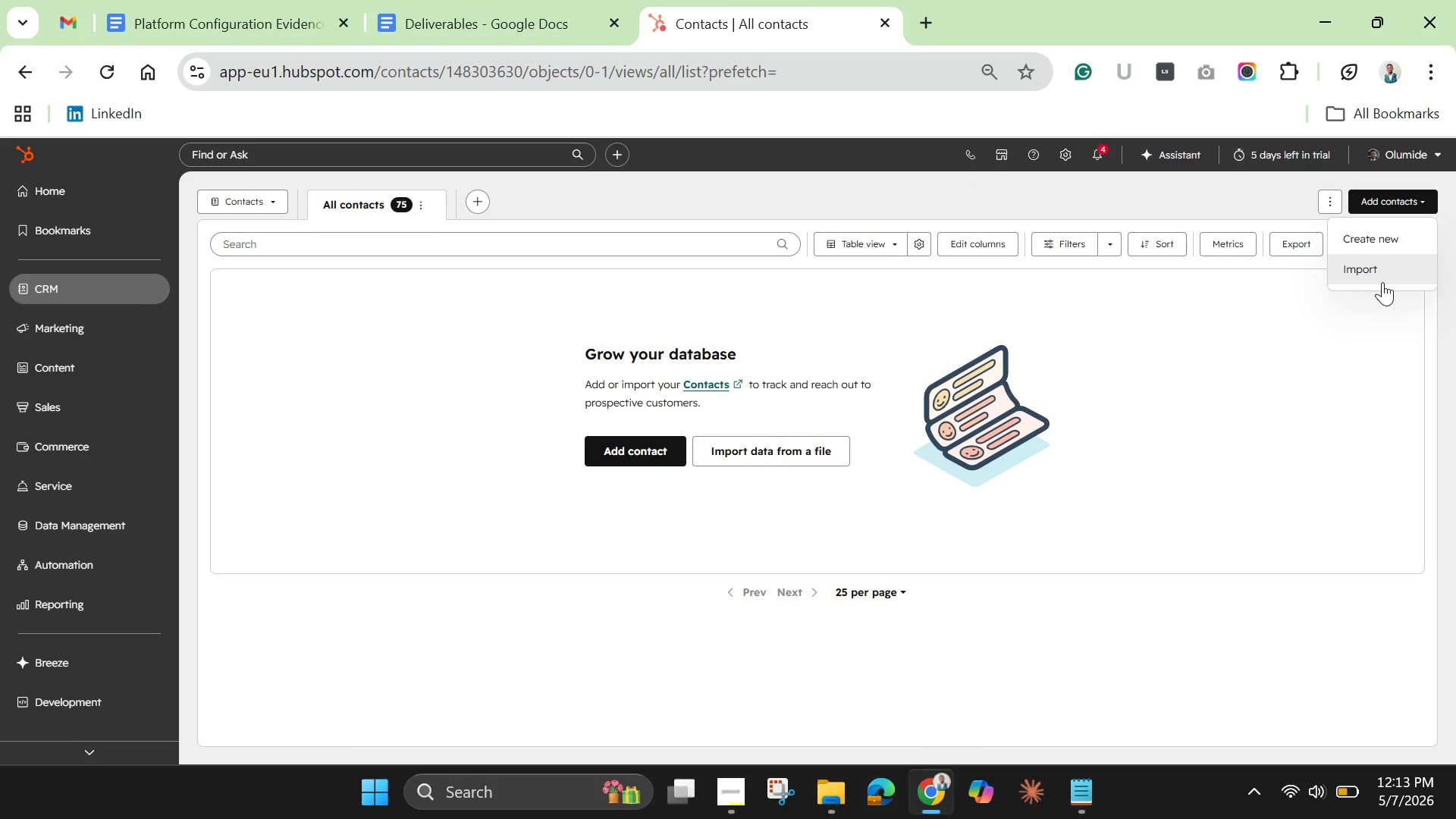 
left_click([1382, 282])
 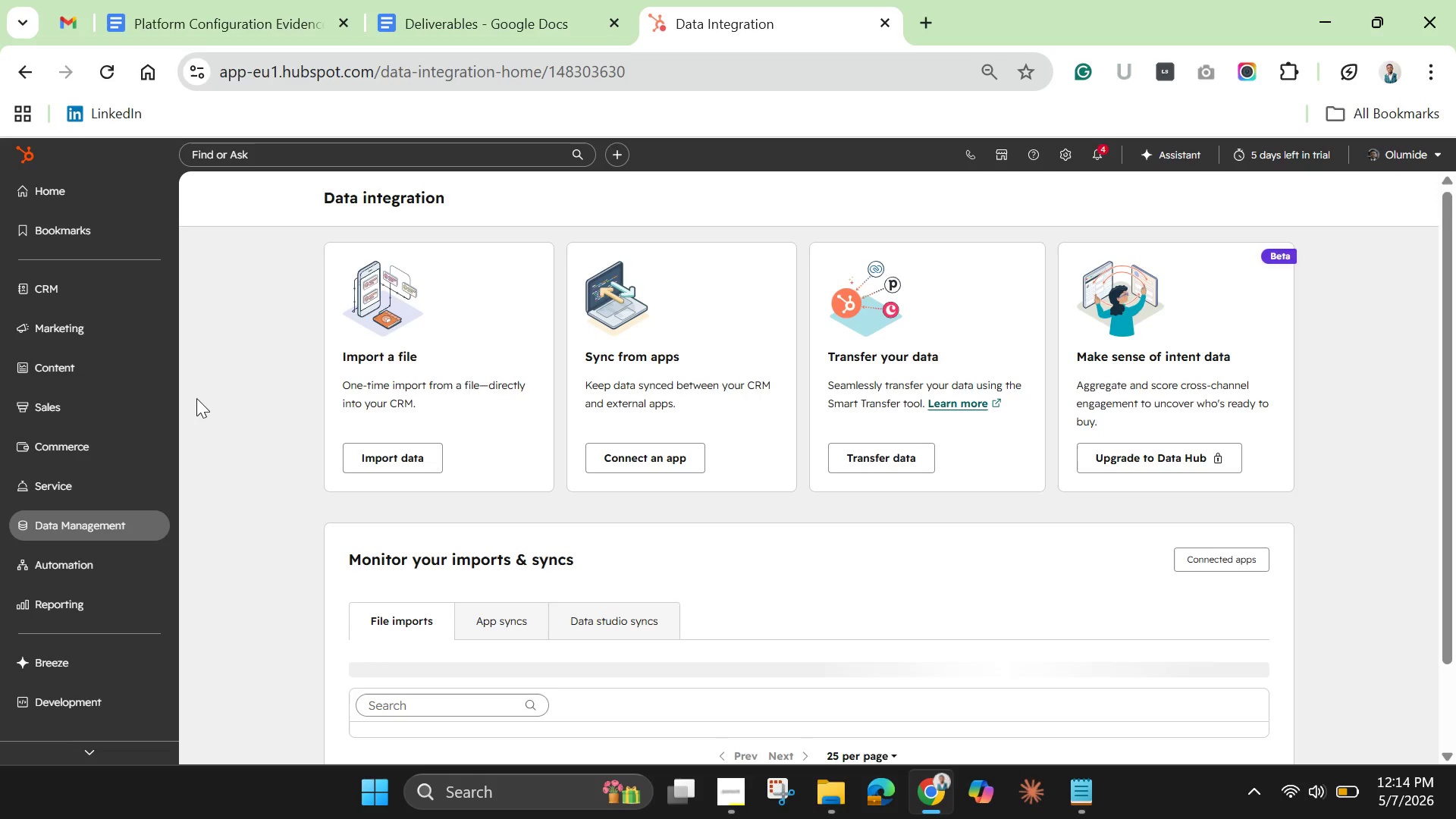 
wait(11.34)
 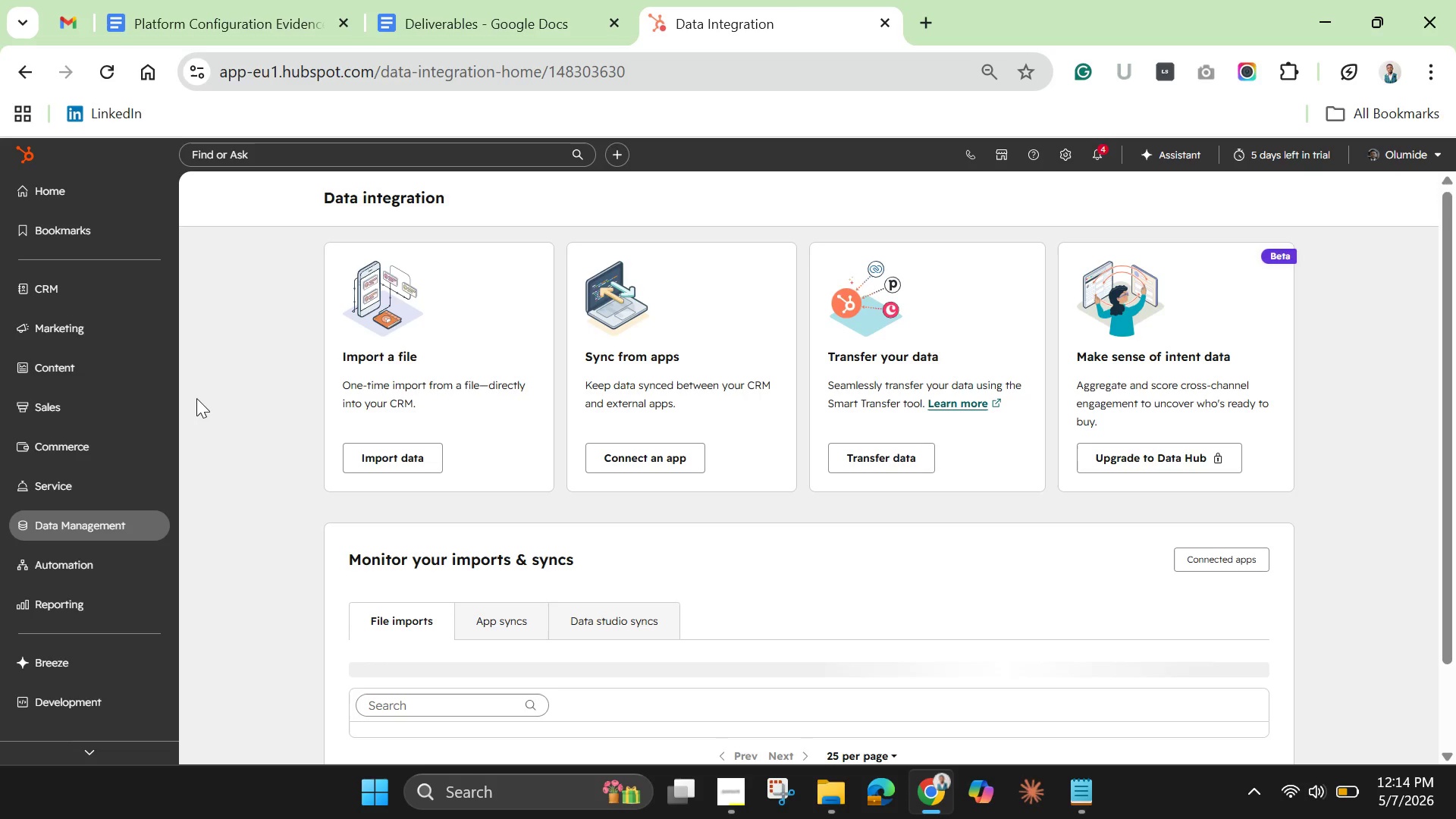 
left_click([381, 456])
 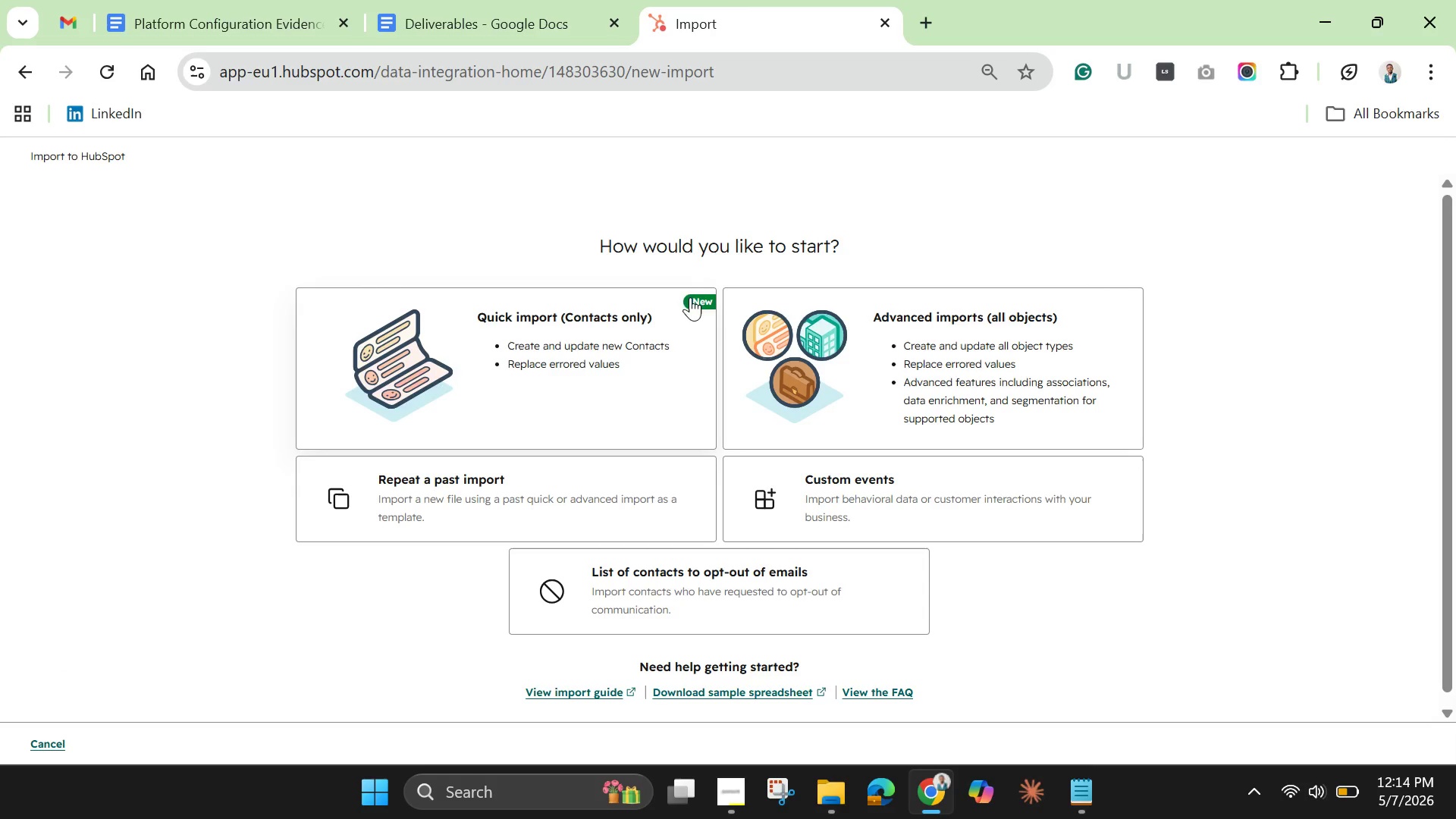 
left_click([527, 330])
 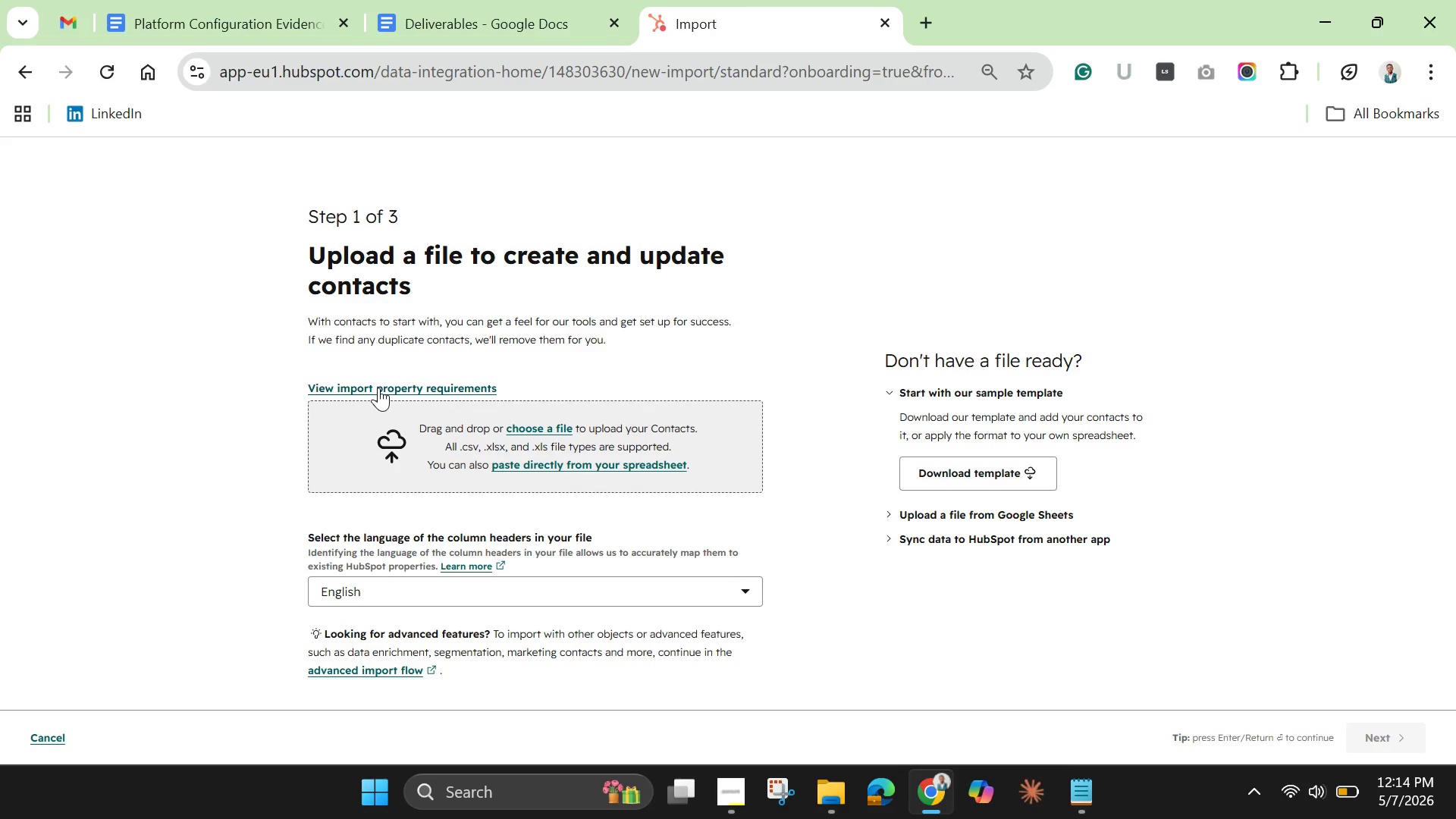 
left_click([548, 429])
 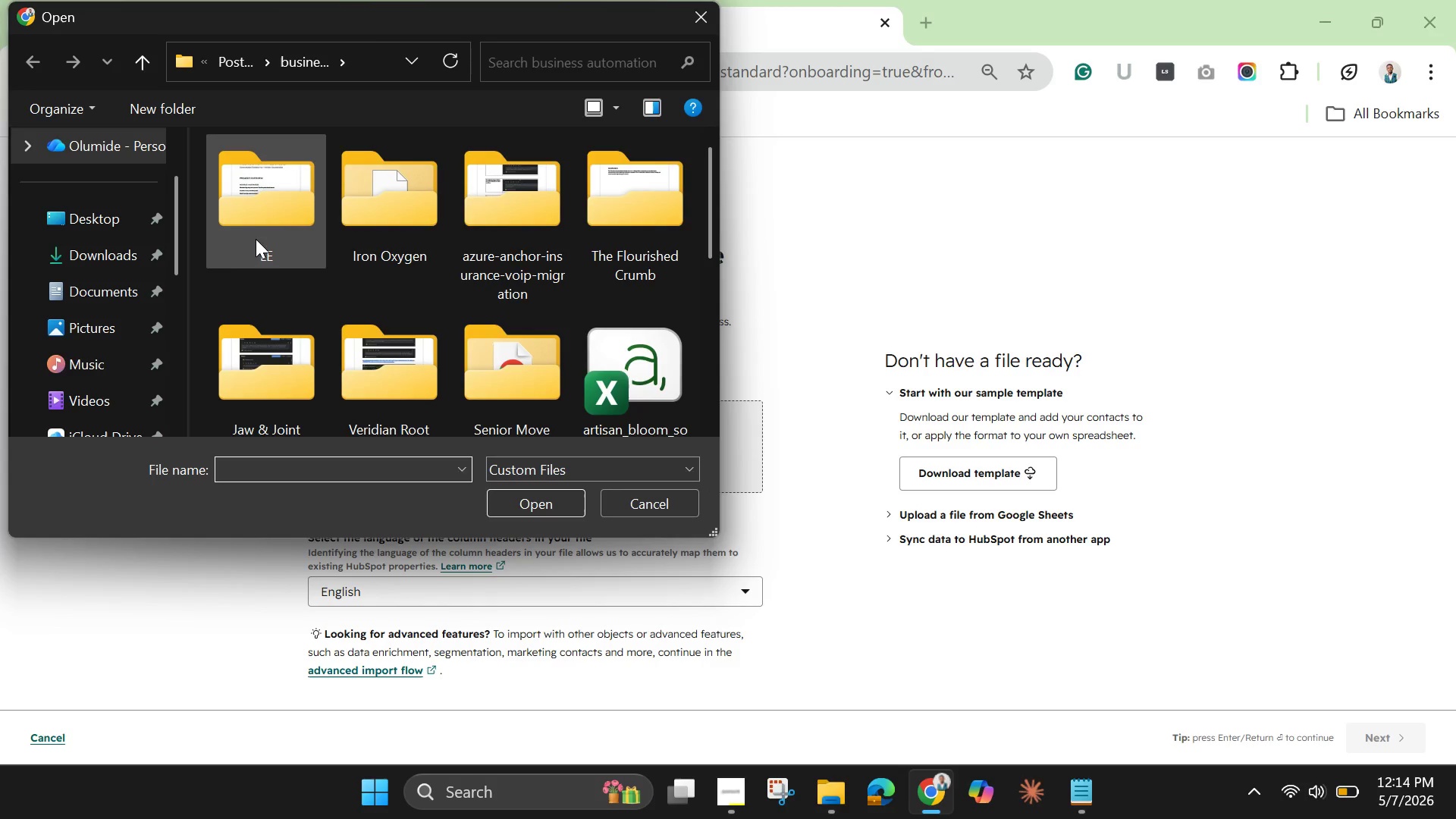 
left_click_drag(start_coordinate=[177, 254], to_coordinate=[180, 323])
 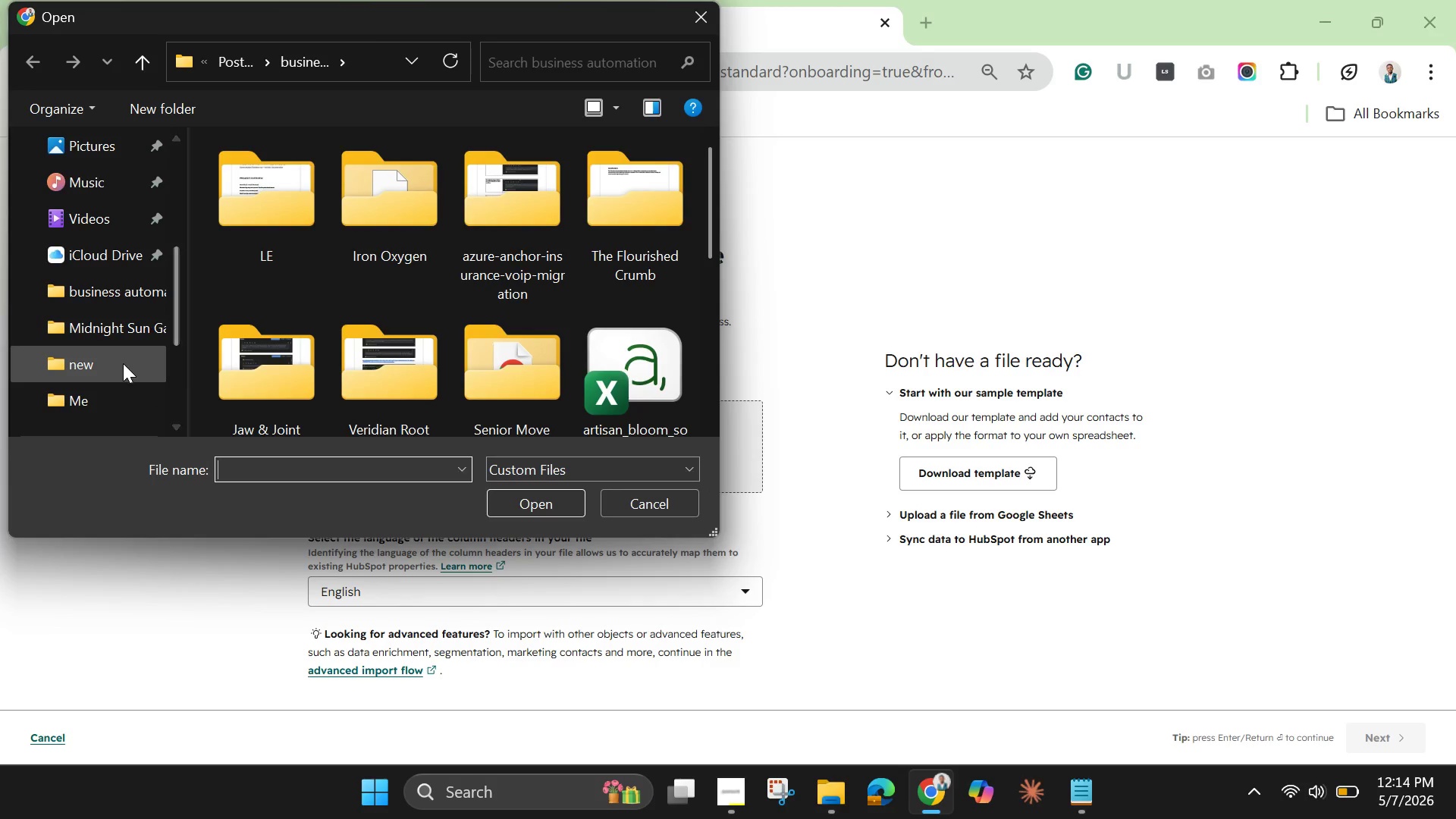 
left_click([121, 363])
 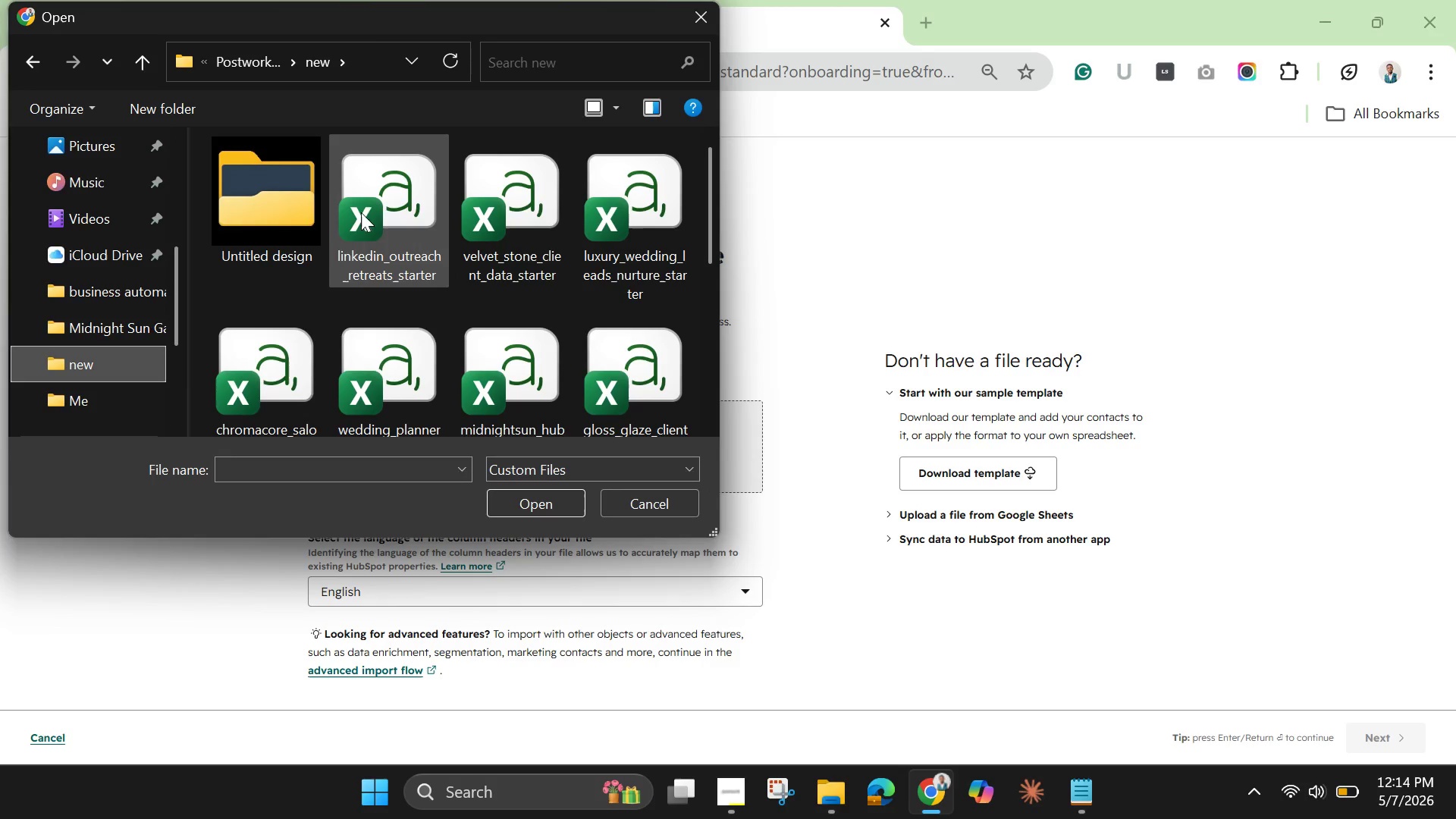 
left_click([368, 208])
 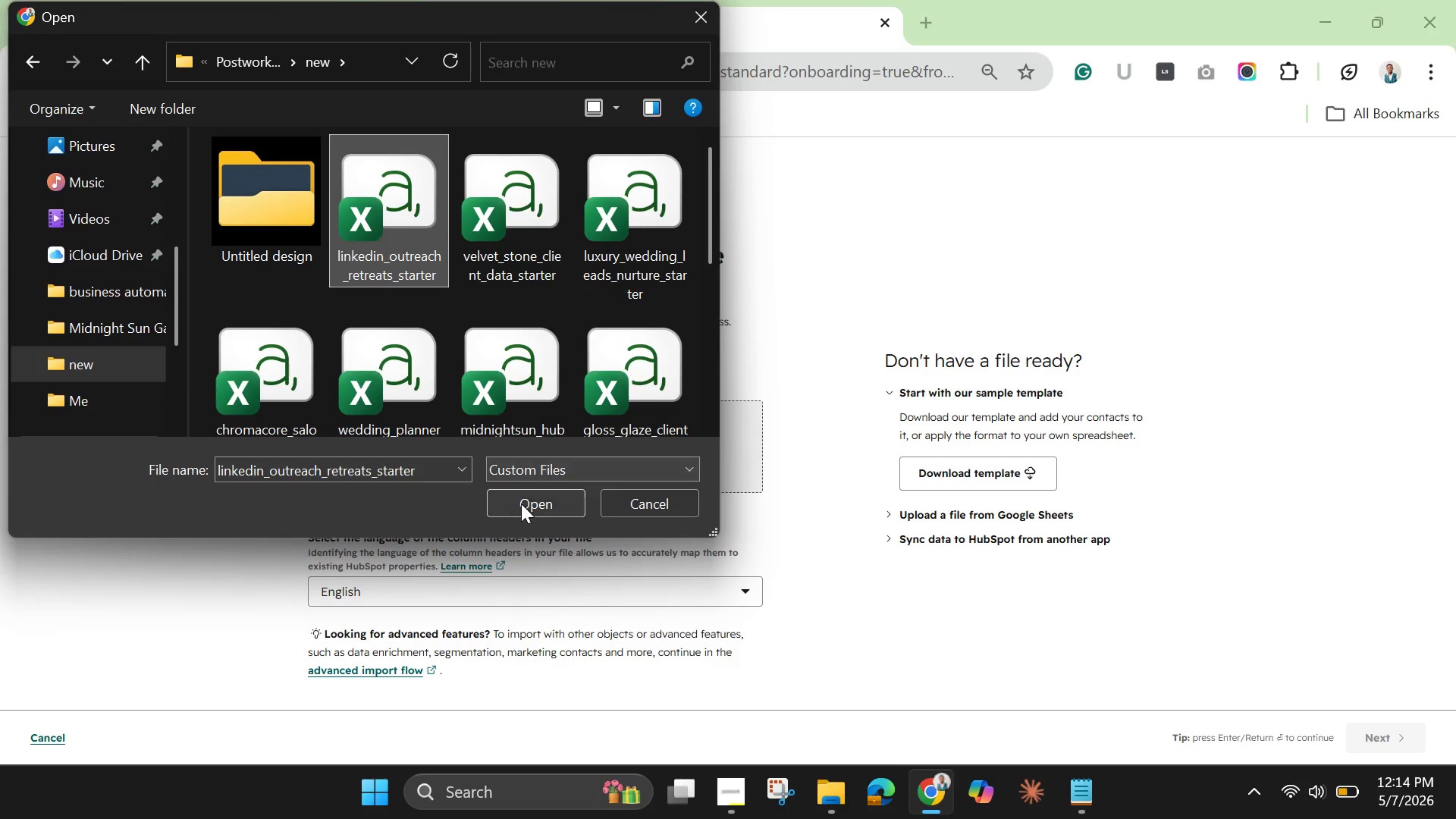 
left_click([521, 504])
 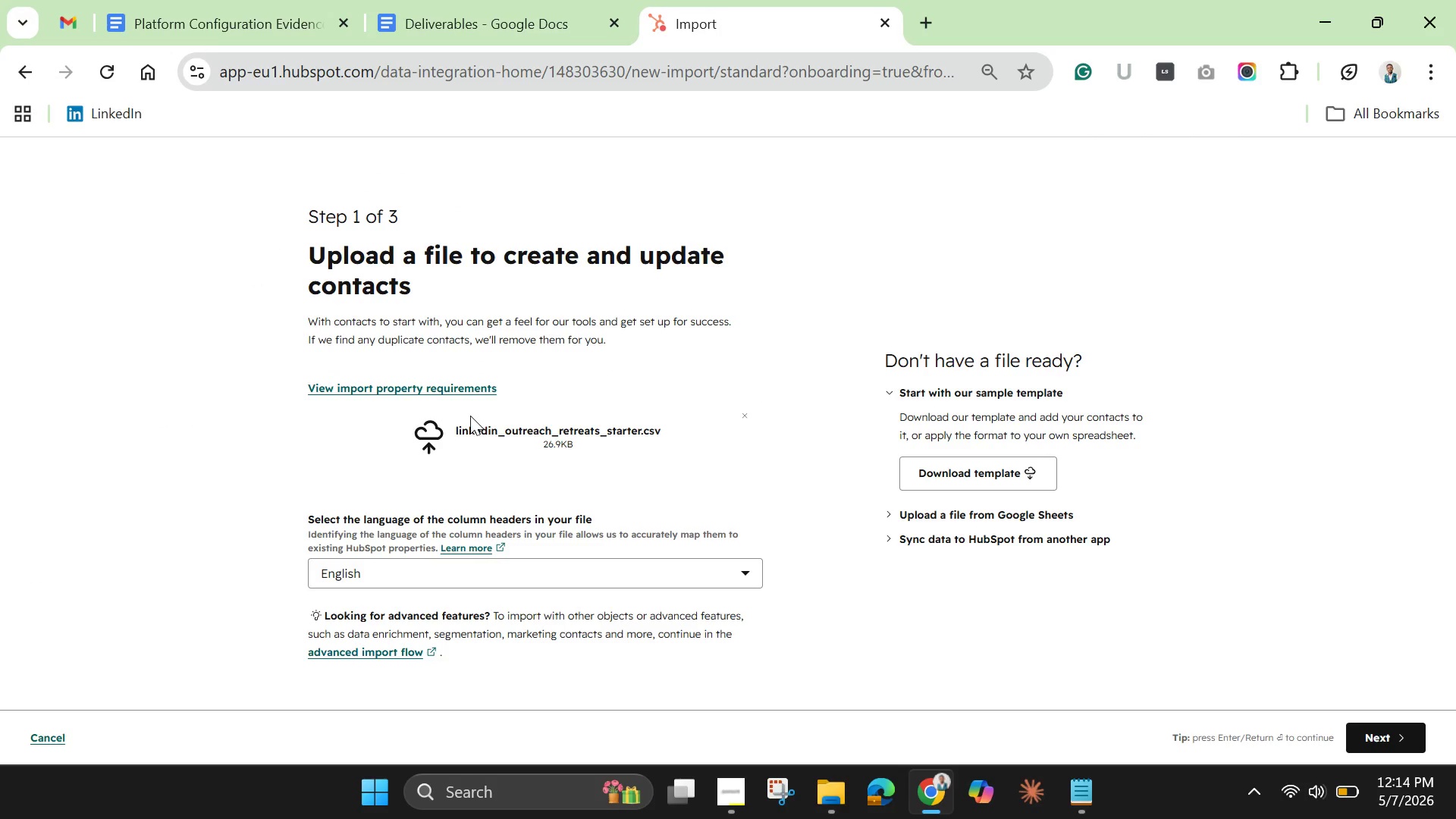 
wait(7.78)
 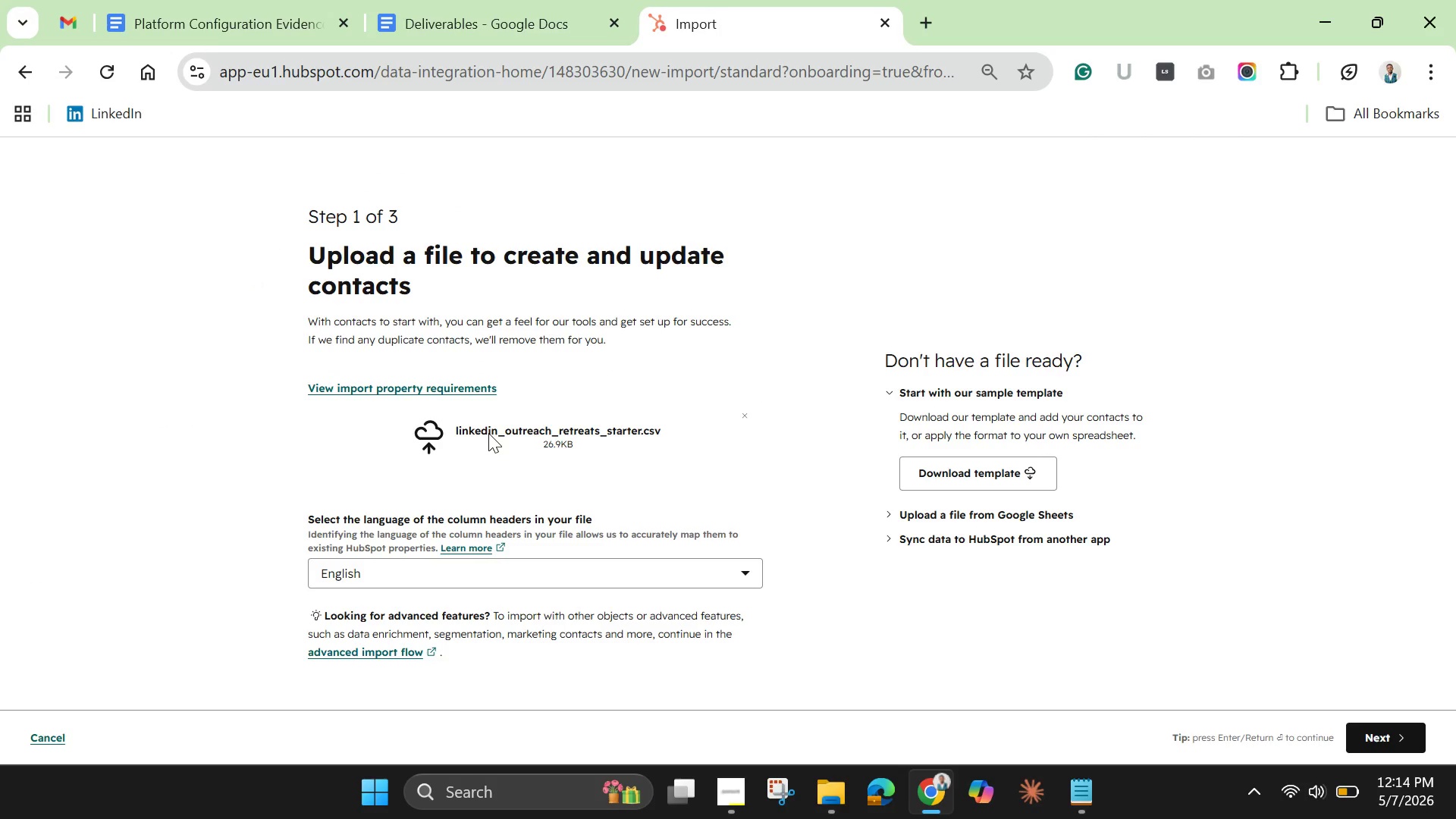 
left_click([1379, 738])
 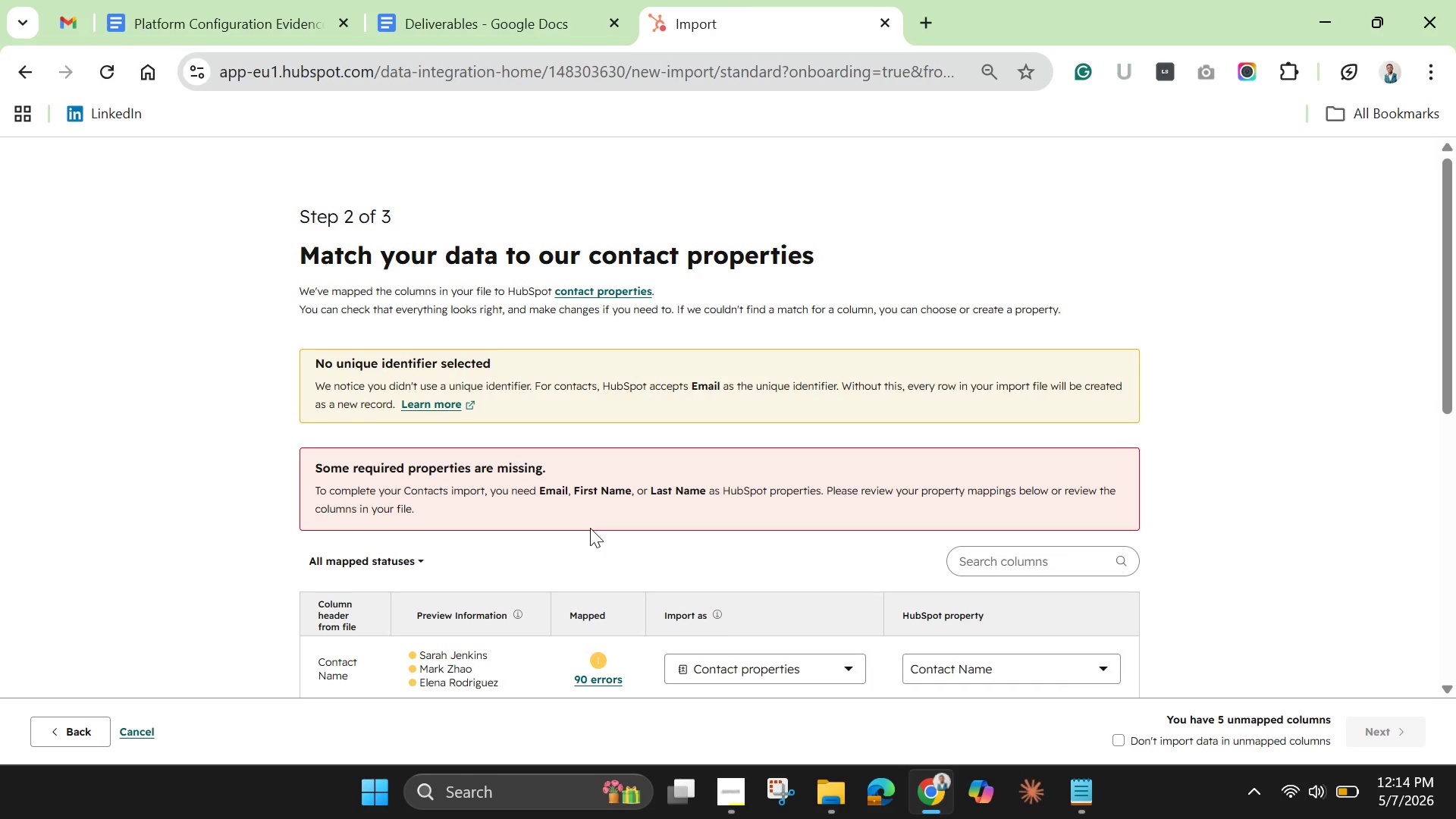 
wait(14.7)
 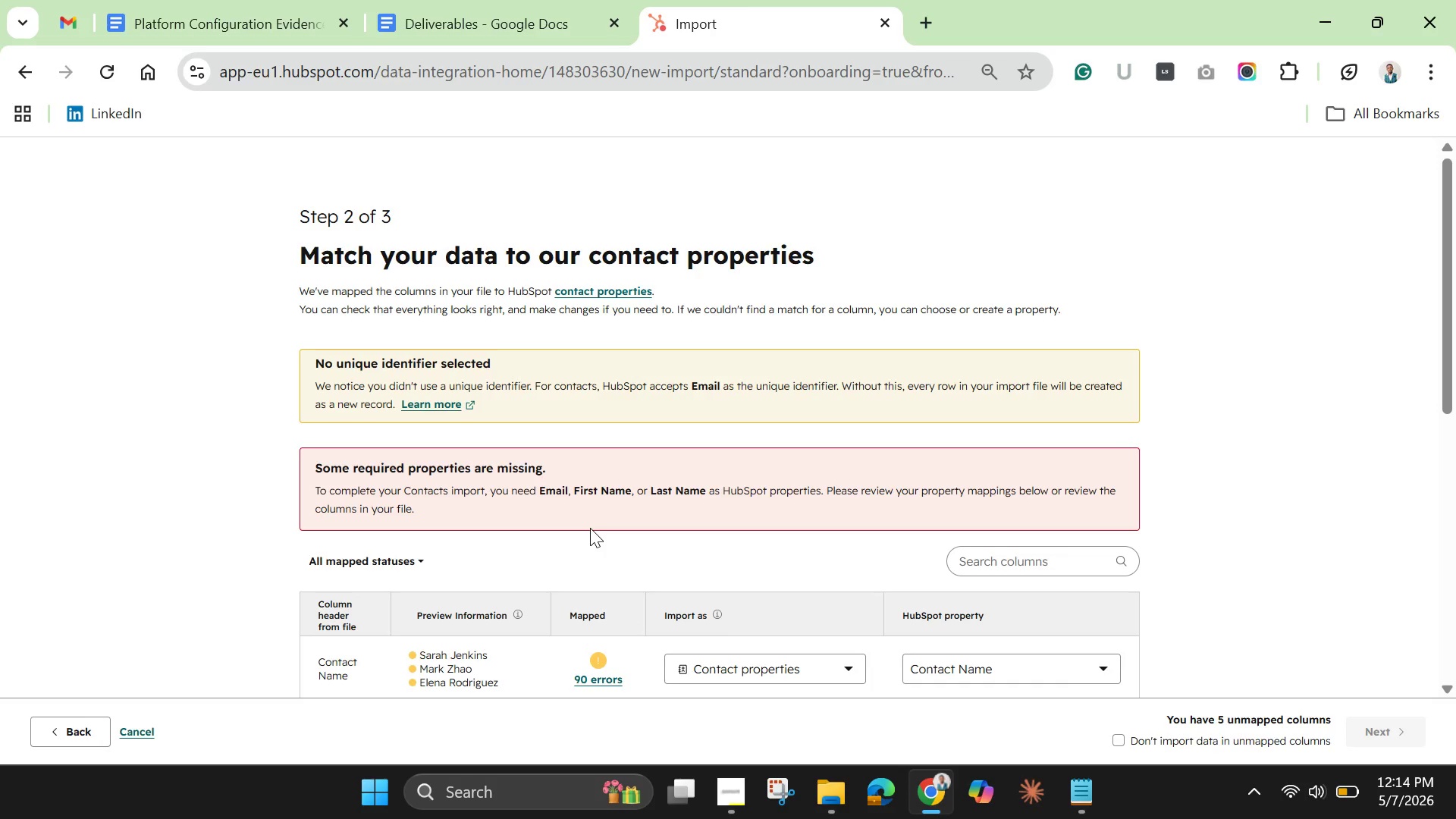 
scroll: coordinate [585, 533], scroll_direction: down, amount: 4.0
 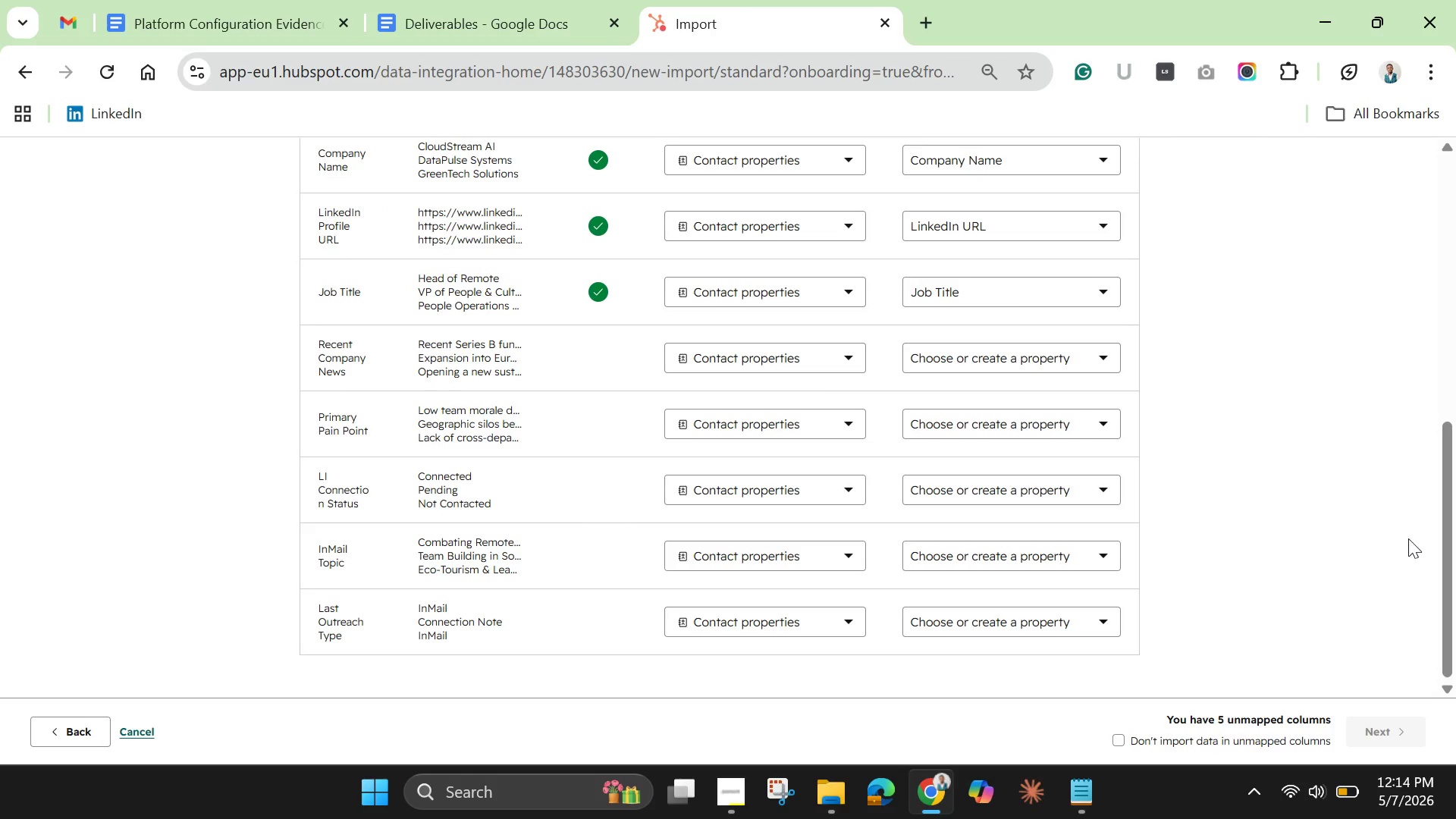 
left_click_drag(start_coordinate=[1450, 560], to_coordinate=[1395, 281])
 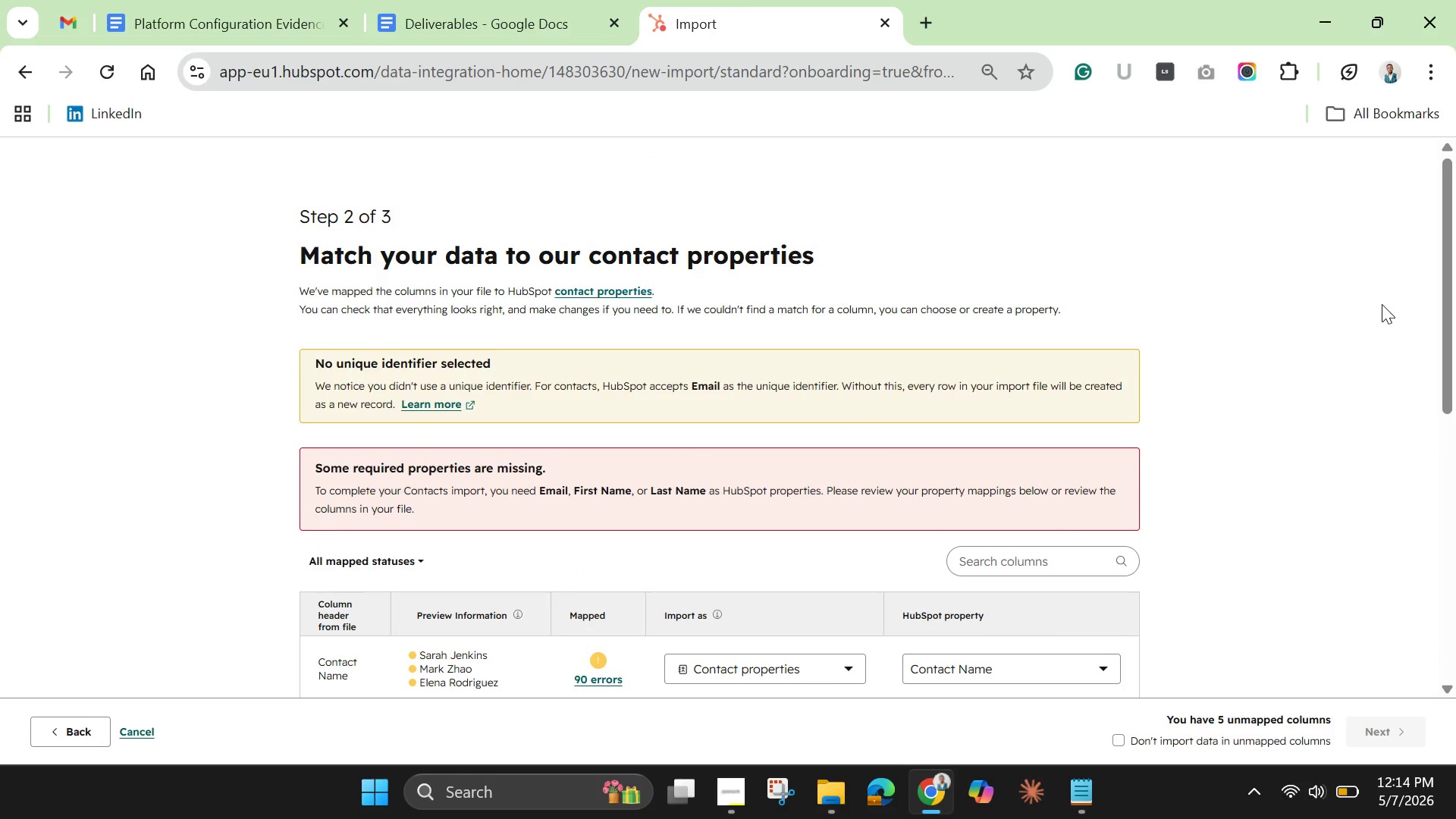 
wait(9.05)
 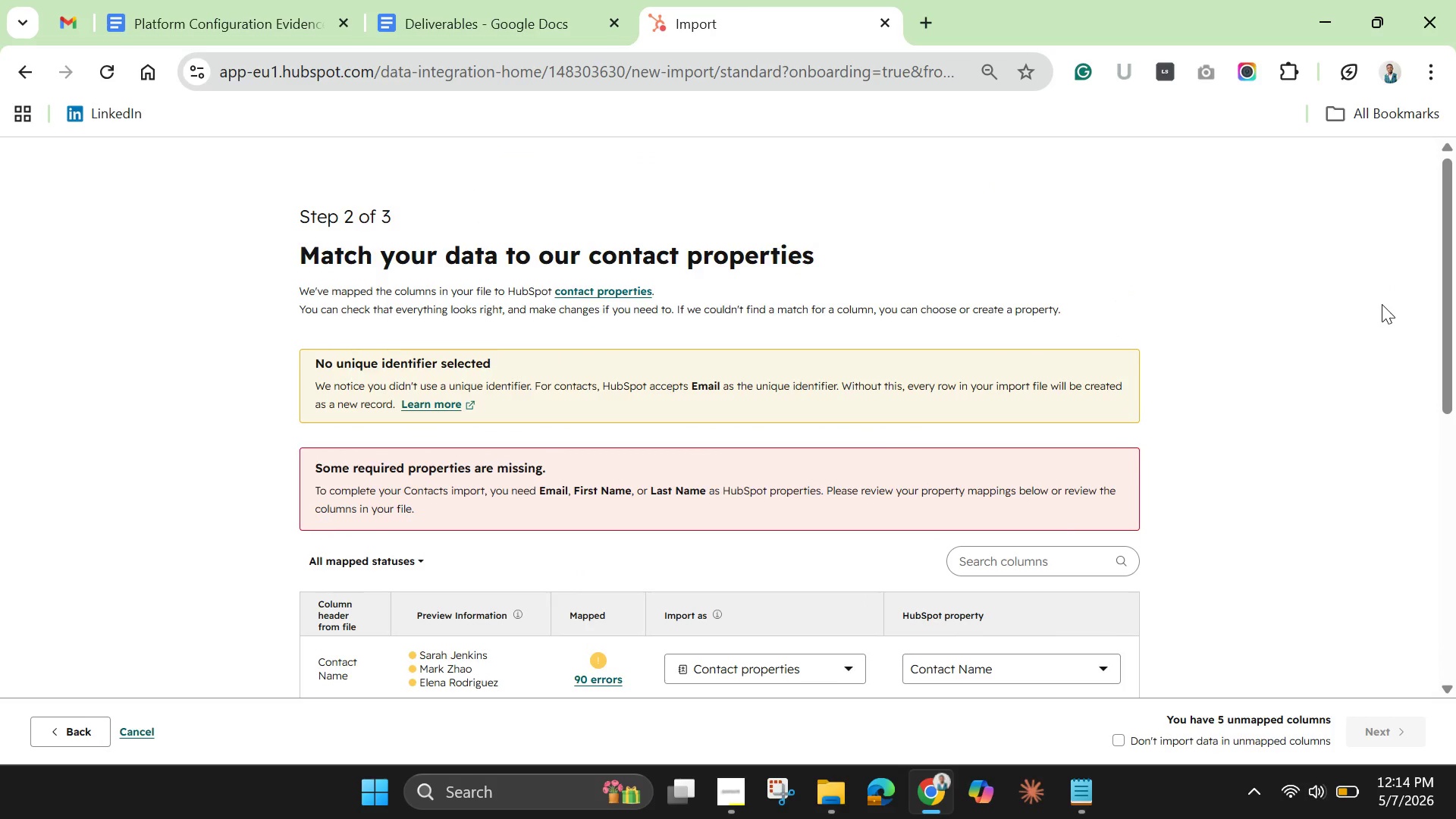 
left_click_drag(start_coordinate=[1453, 329], to_coordinate=[1442, 582])
 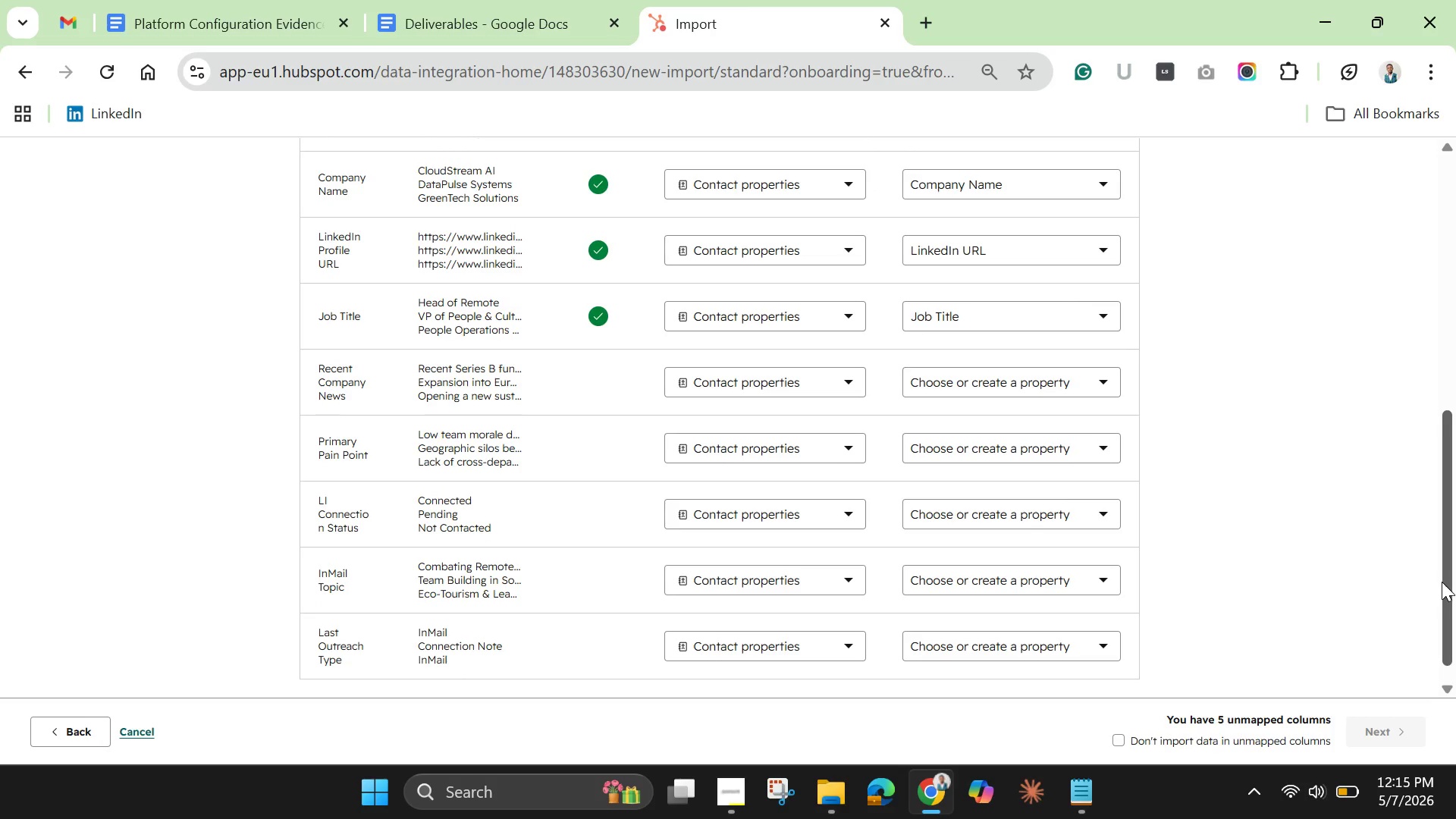 
wait(11.77)
 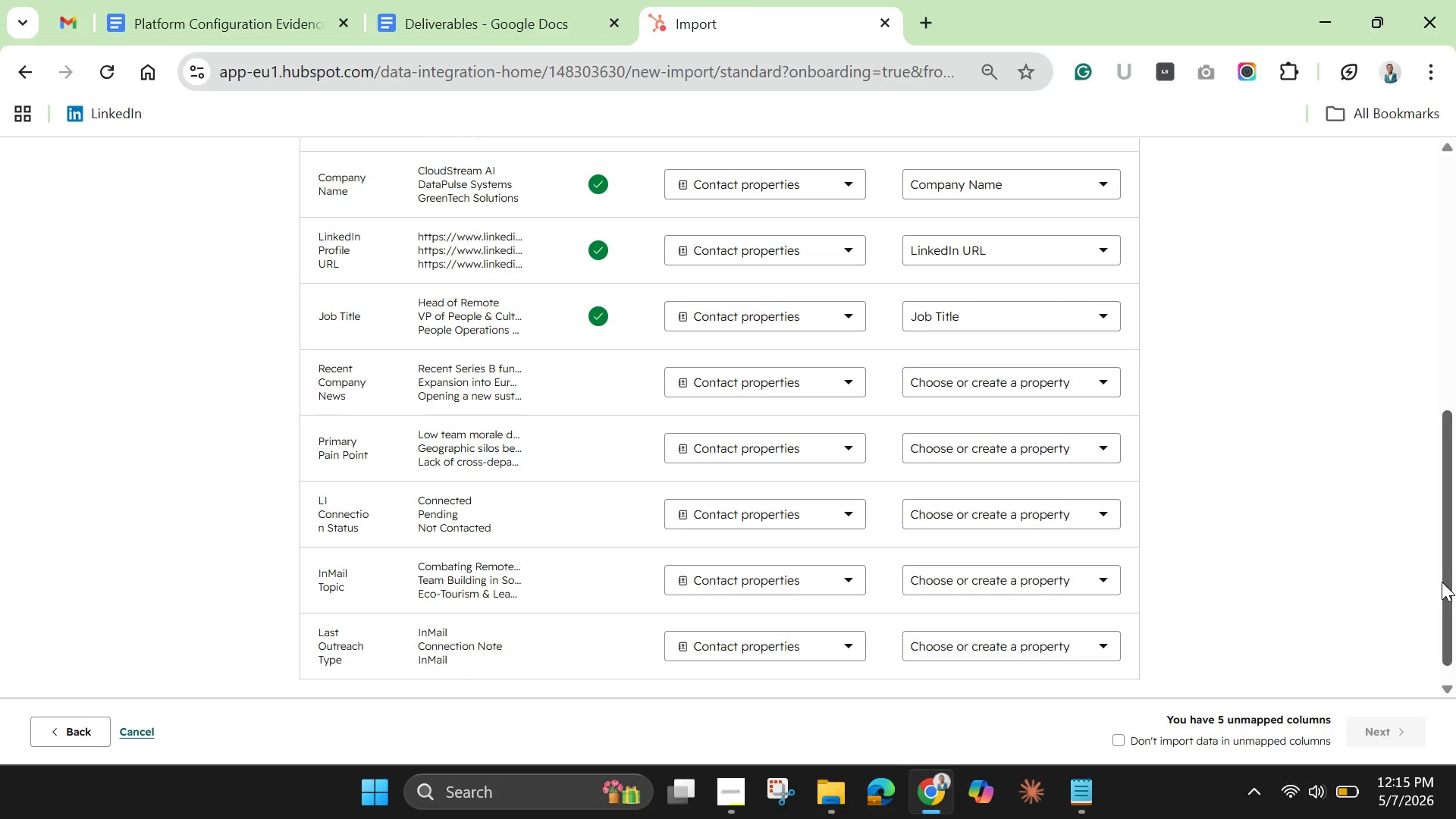 
left_click([987, 651])
 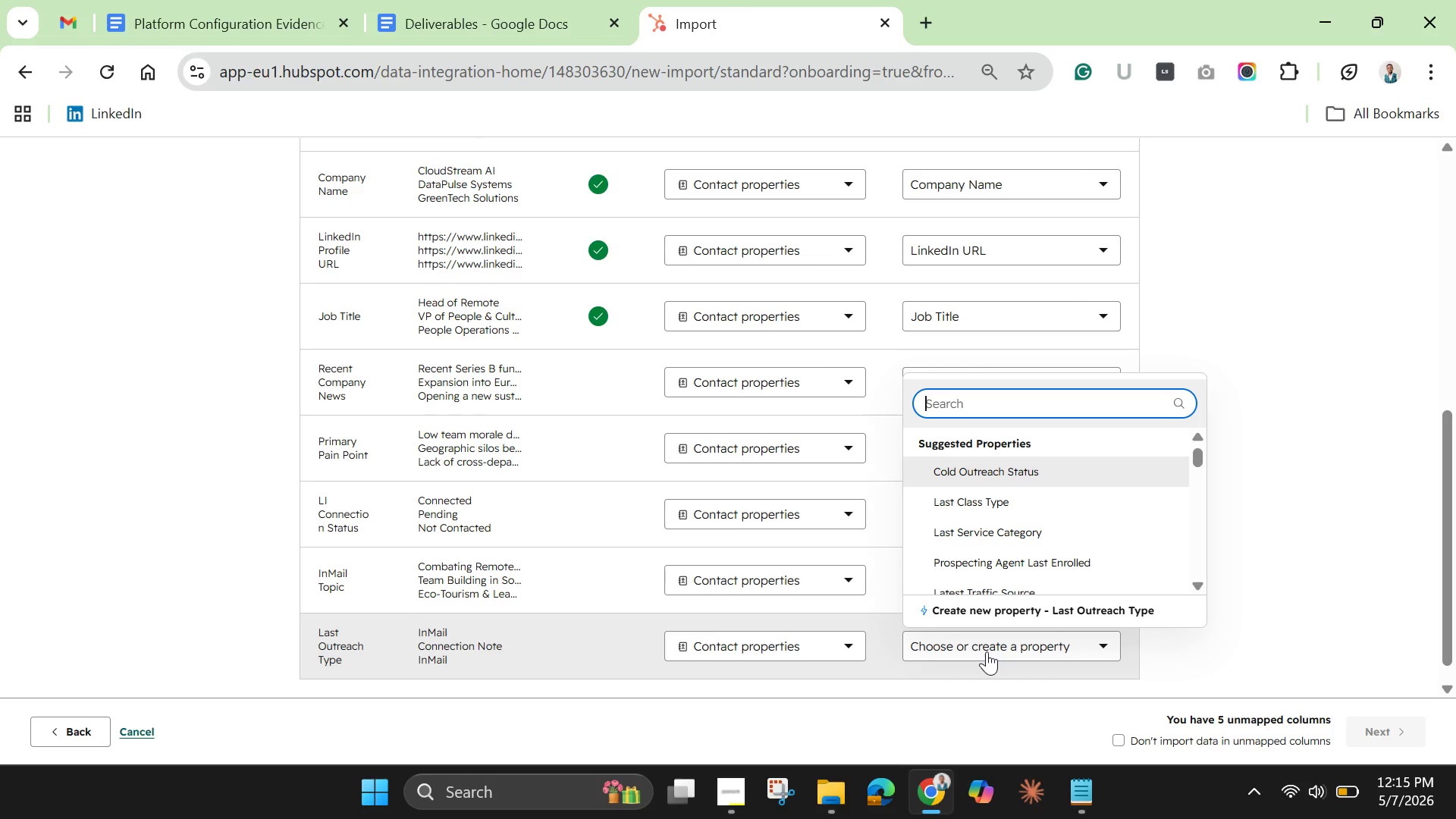 
wait(5.84)
 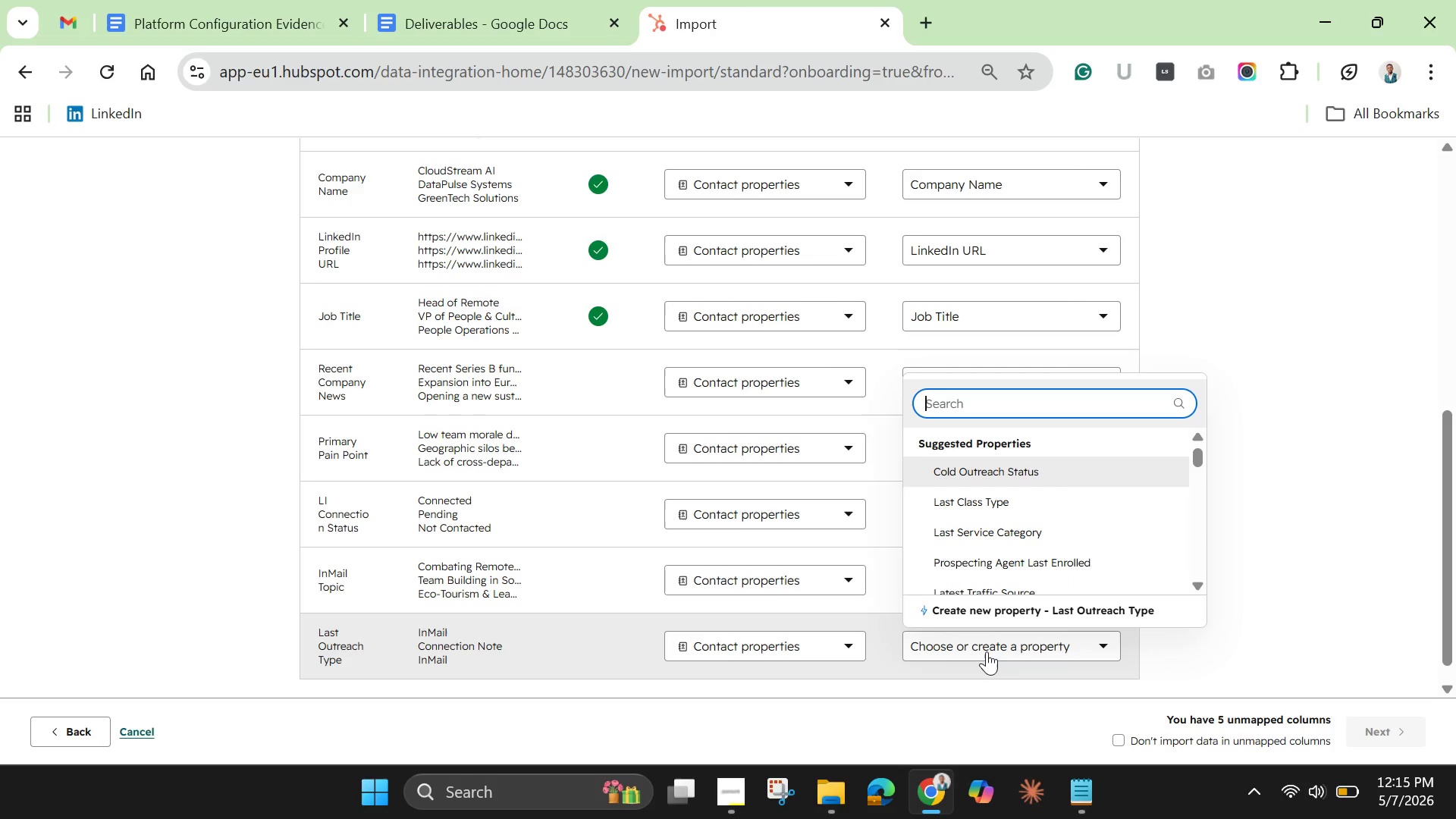 
left_click([993, 614])
 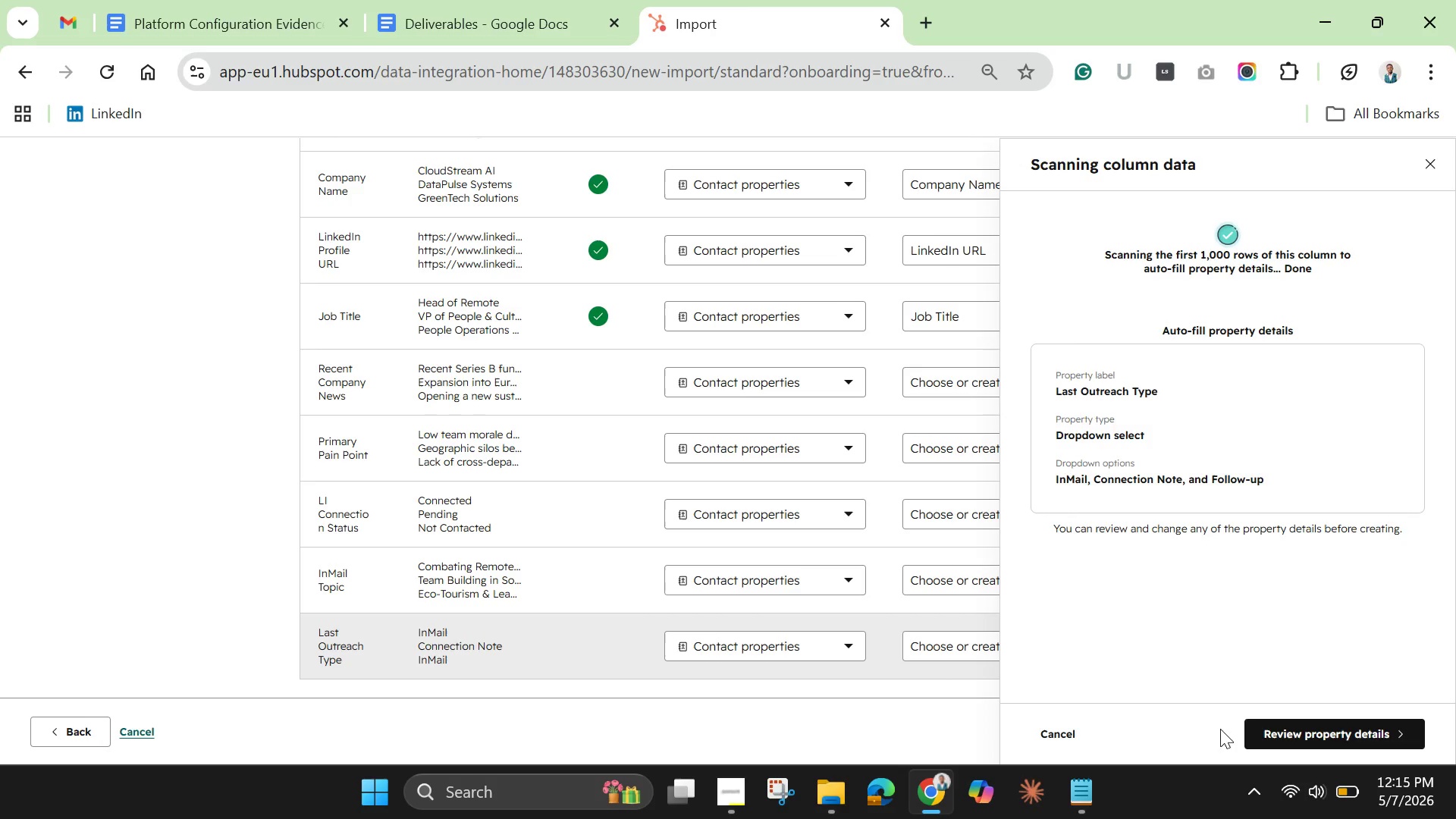 
left_click([1287, 730])
 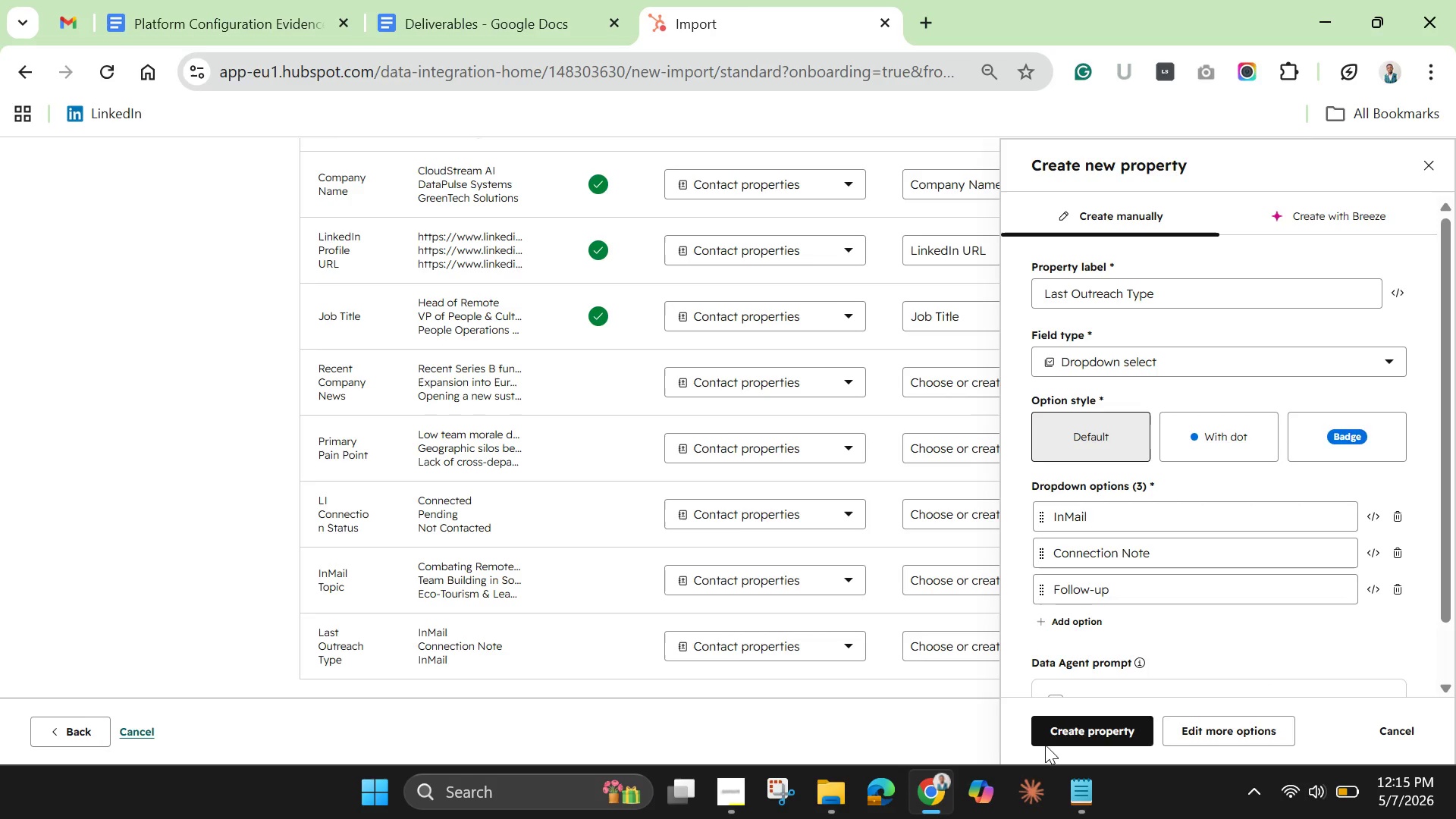 
wait(6.03)
 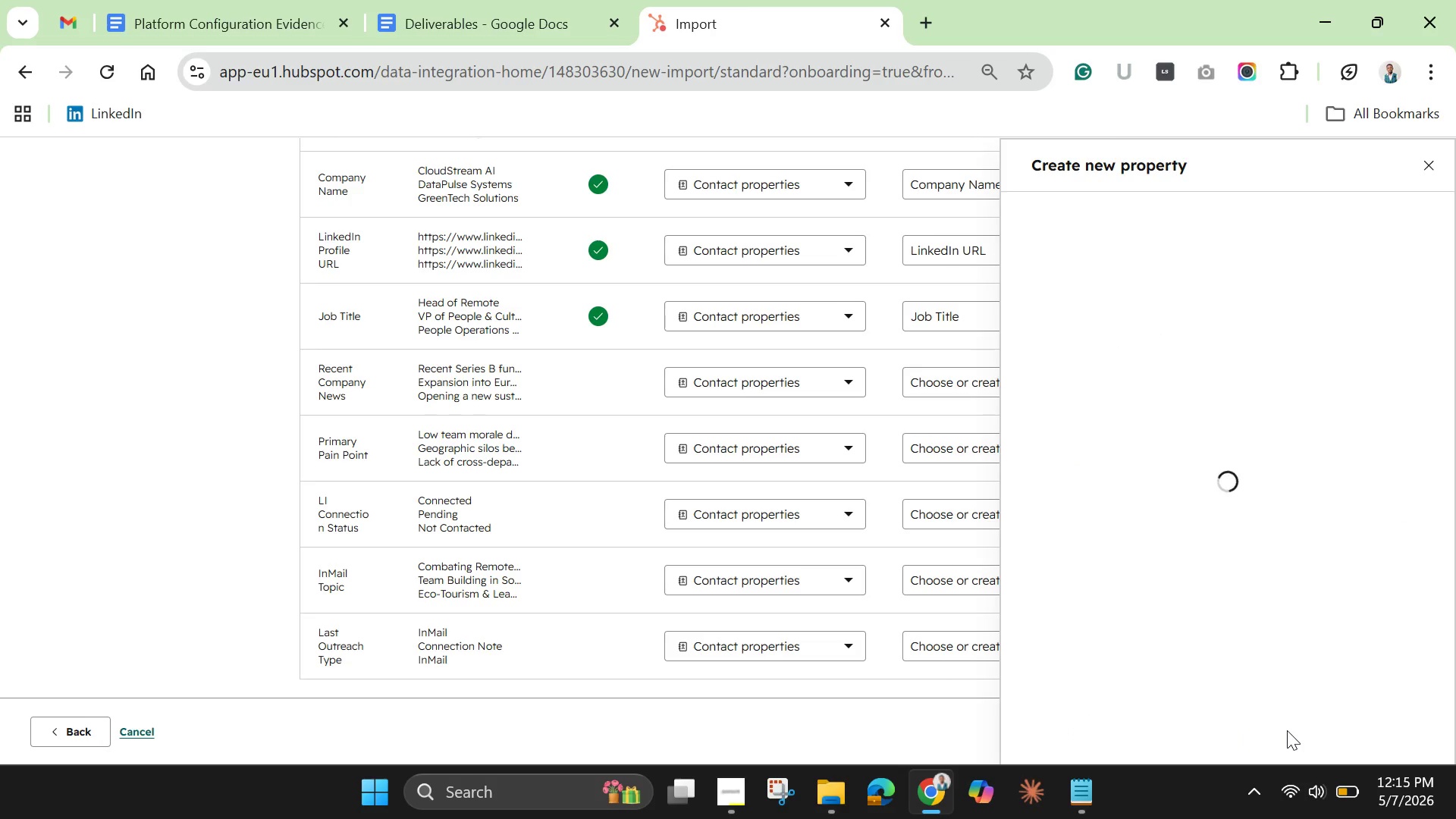 
scroll: coordinate [1123, 554], scroll_direction: down, amount: 5.0
 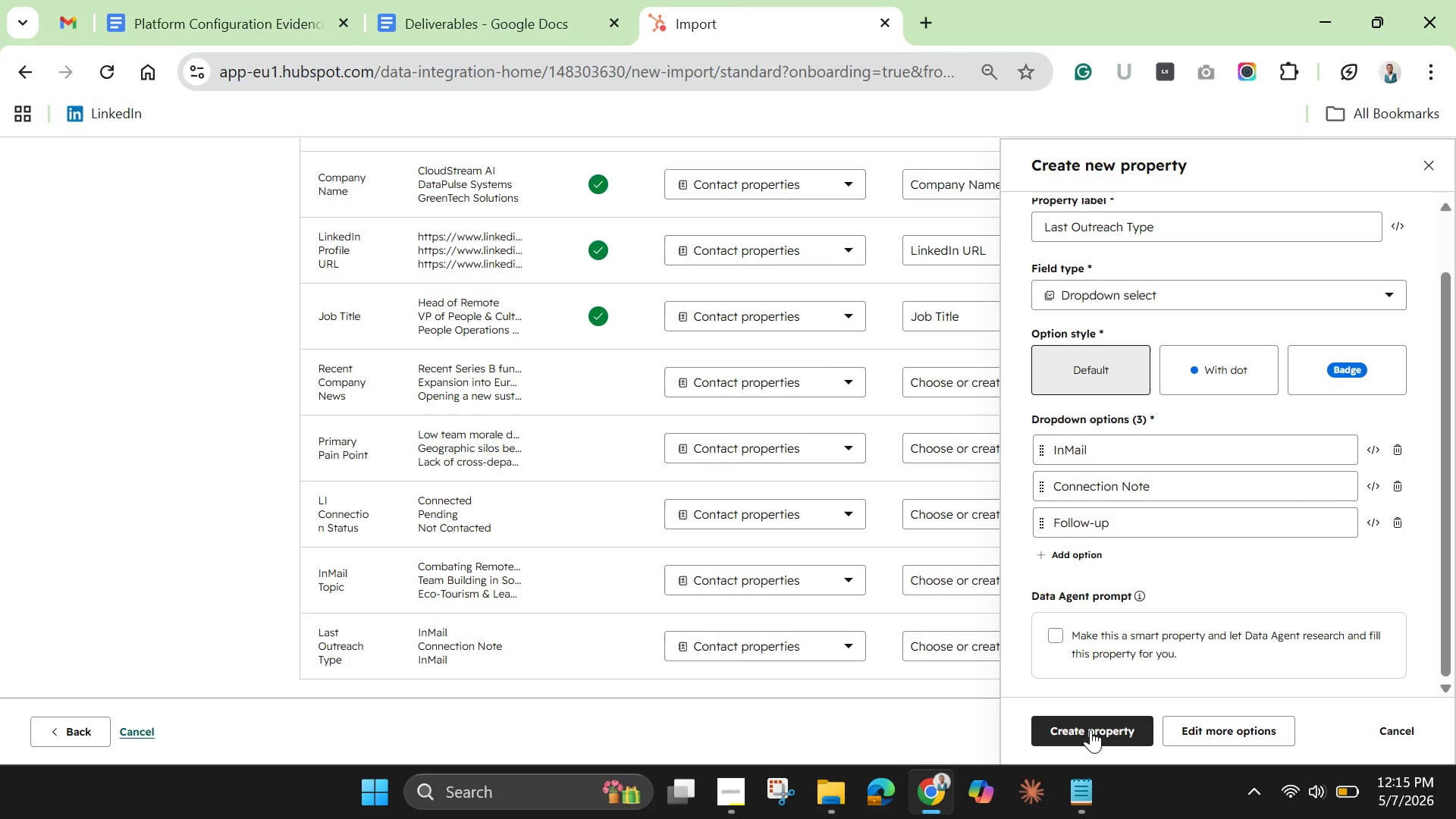 
left_click([1091, 724])
 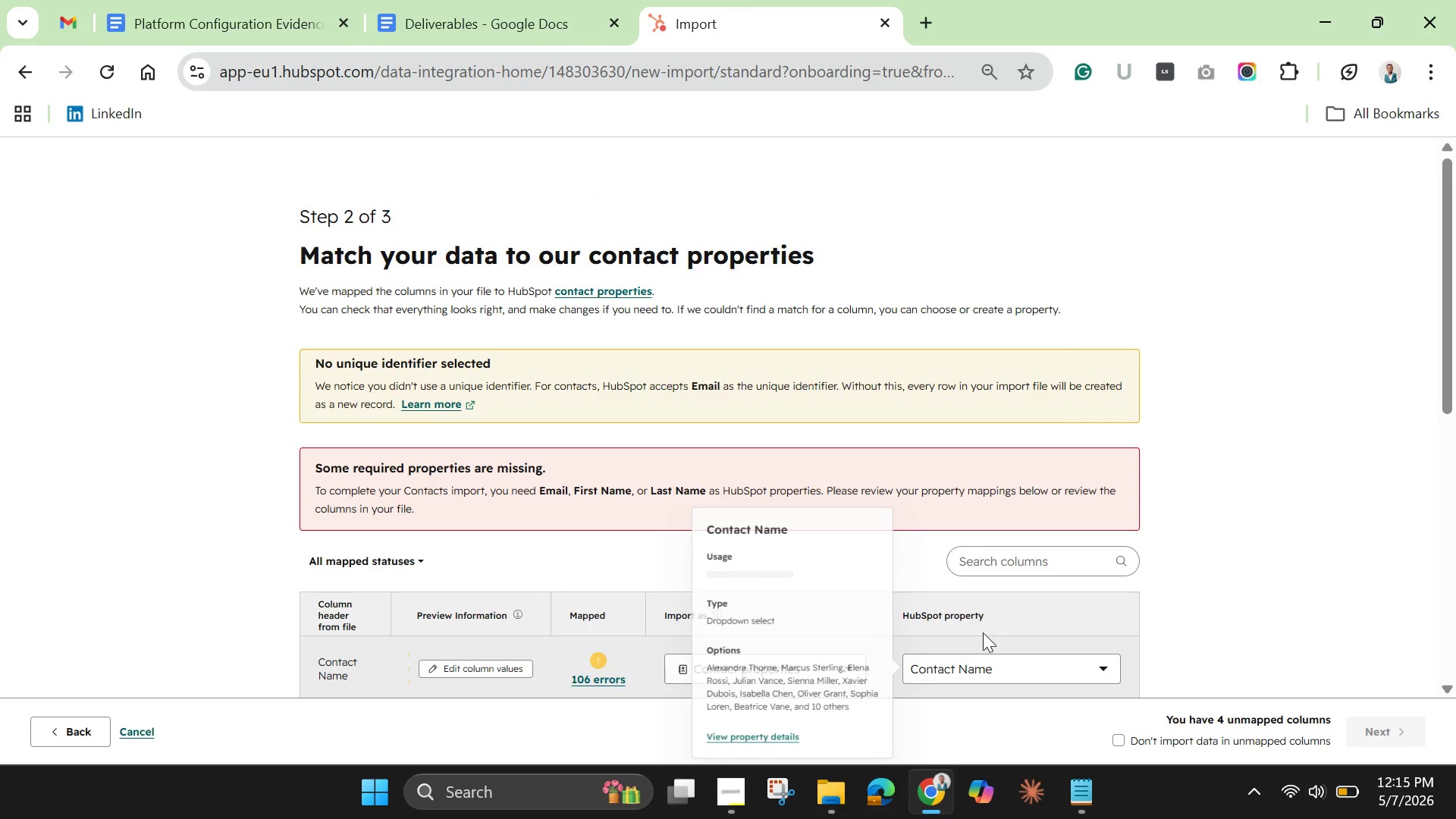 
scroll: coordinate [1060, 468], scroll_direction: down, amount: 7.0
 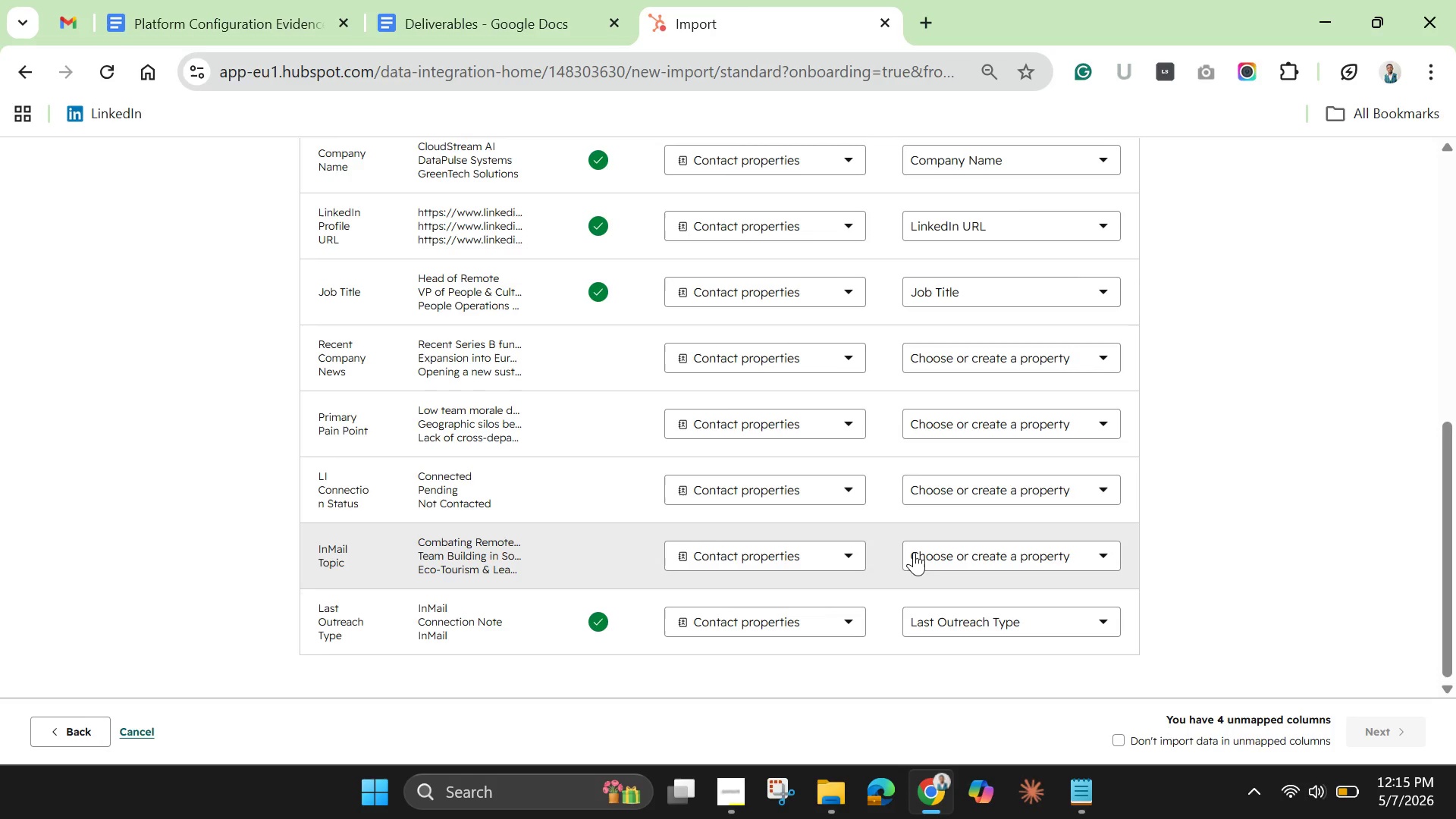 
left_click([918, 553])
 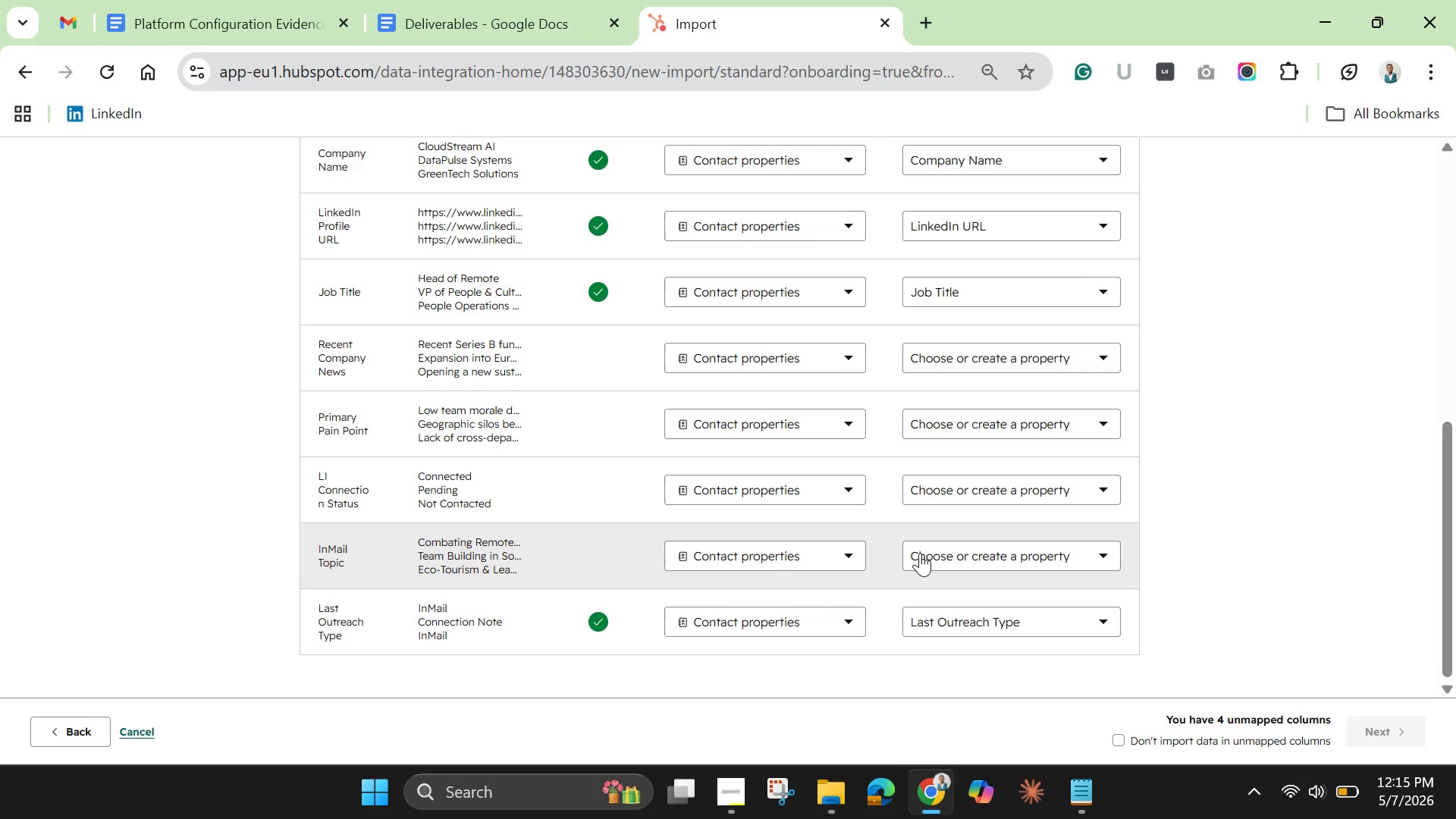 
mouse_move([930, 537])
 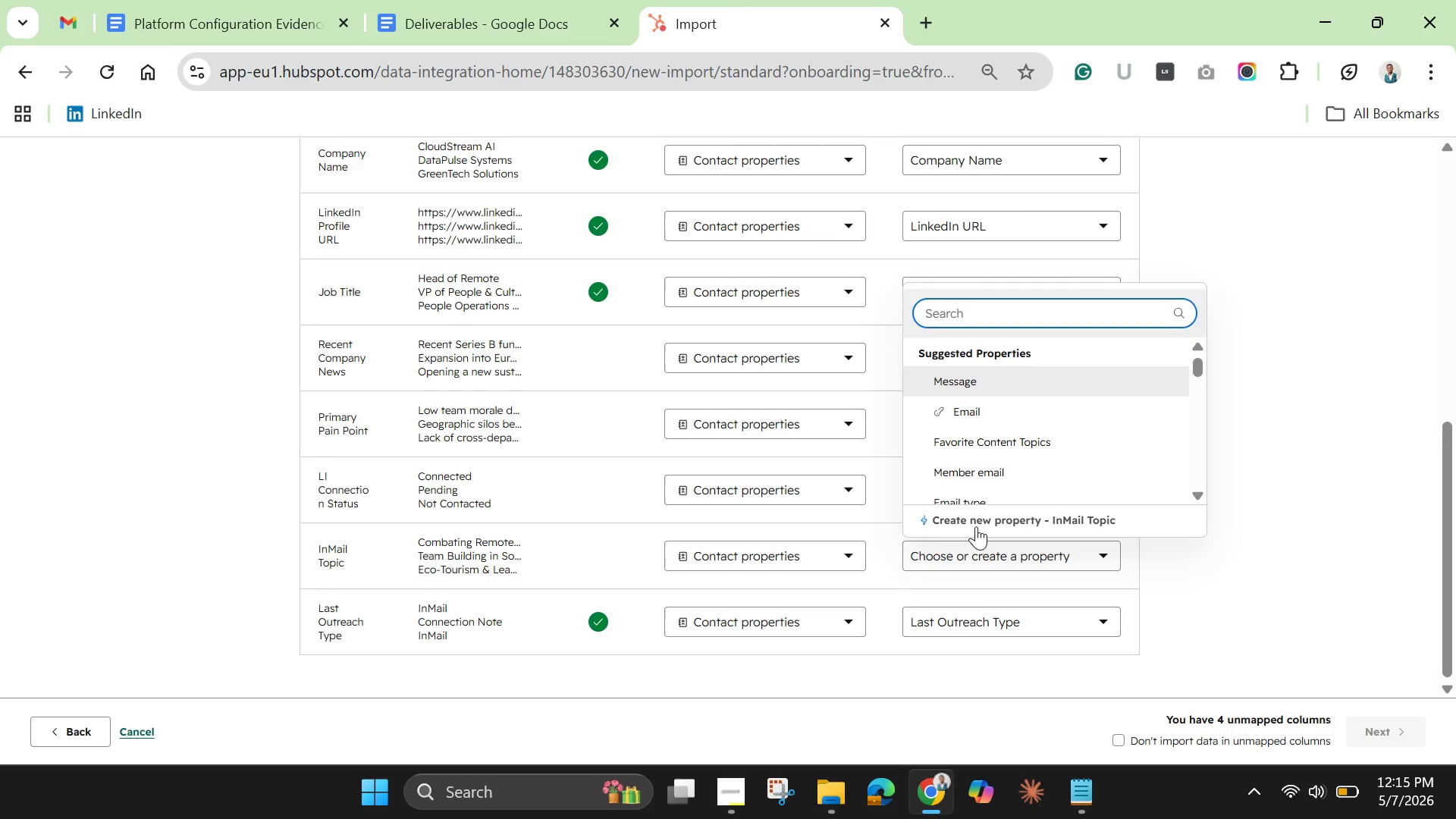 
left_click([976, 526])
 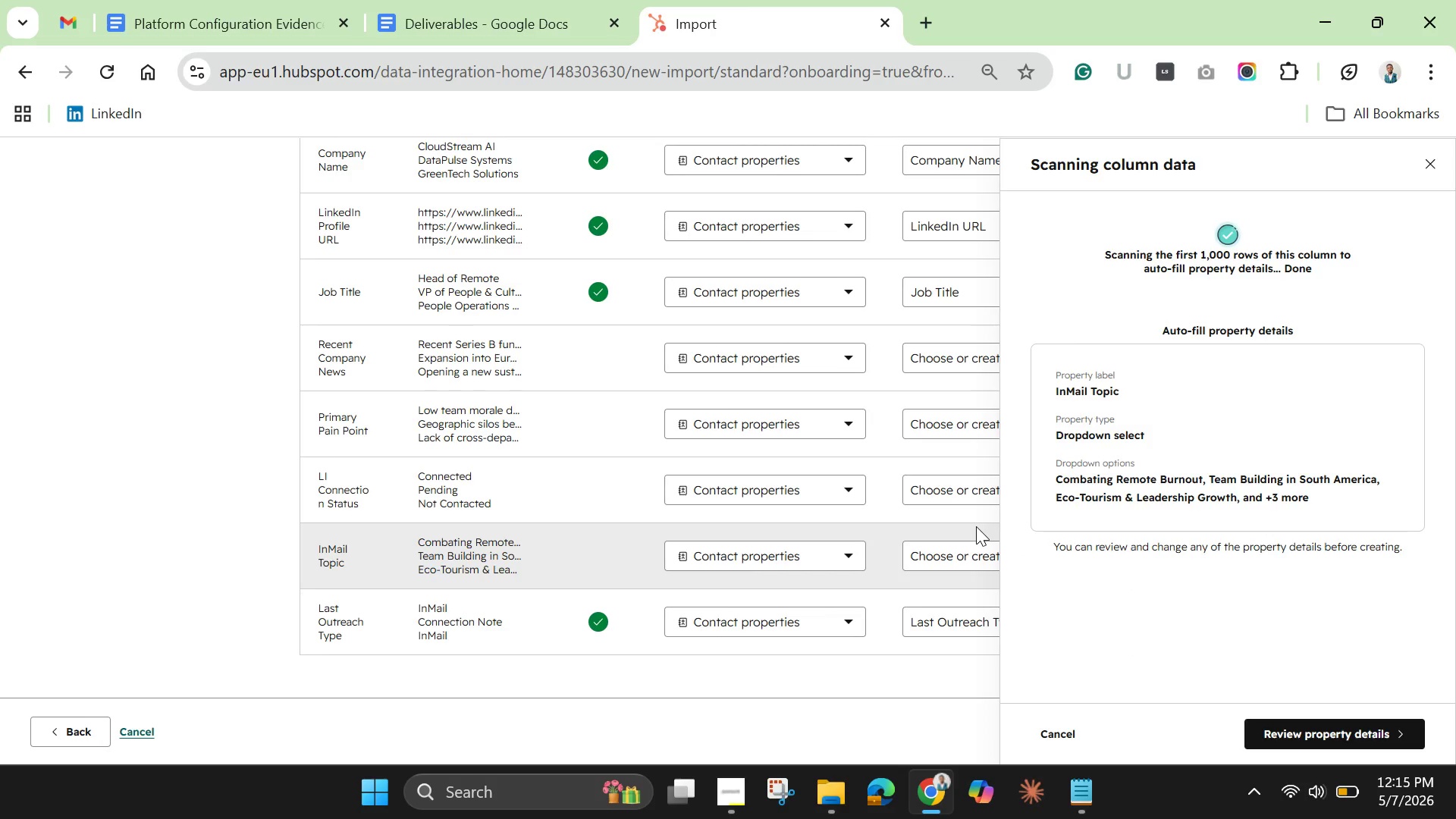 
wait(8.95)
 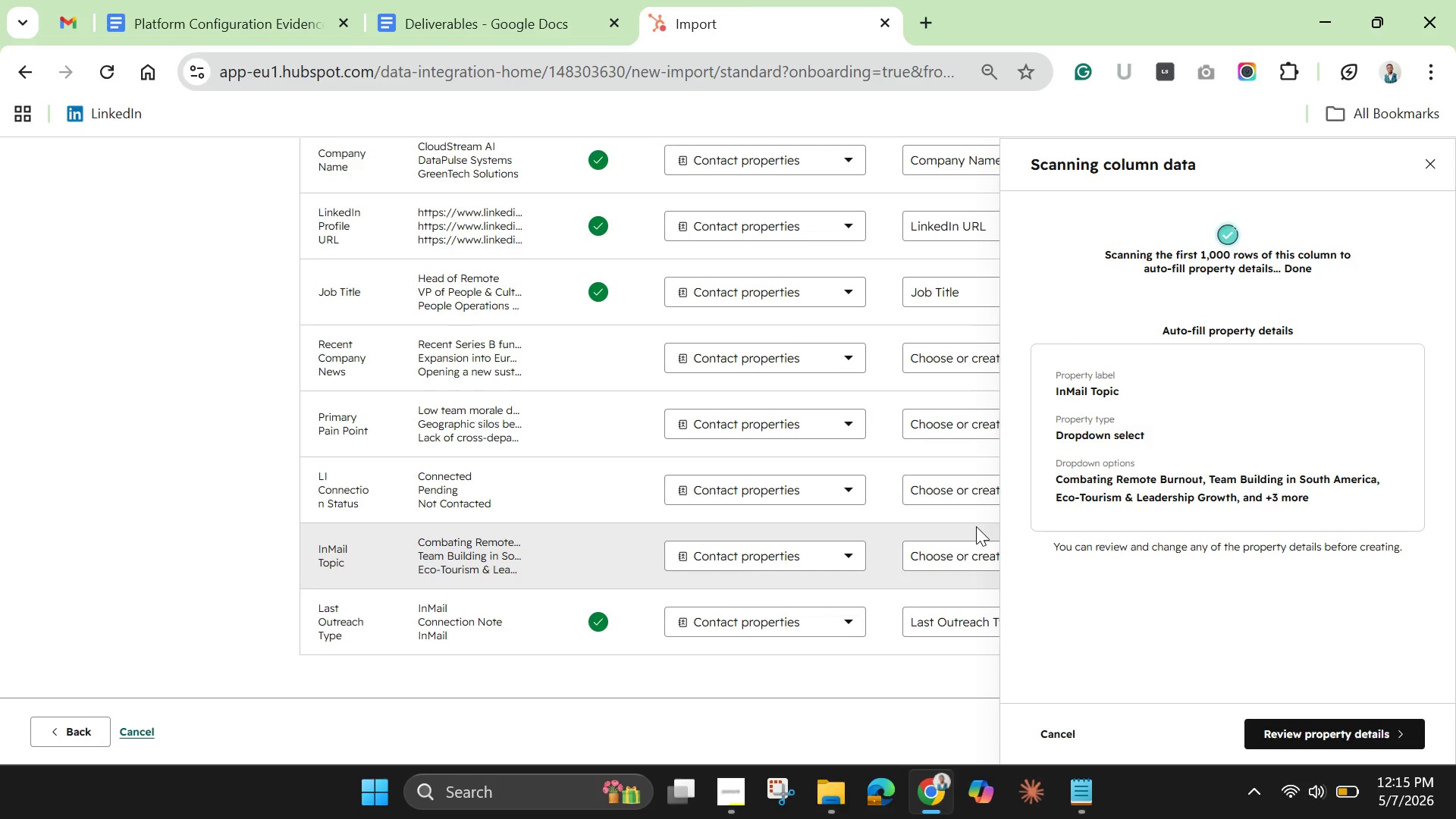 
left_click([1360, 722])
 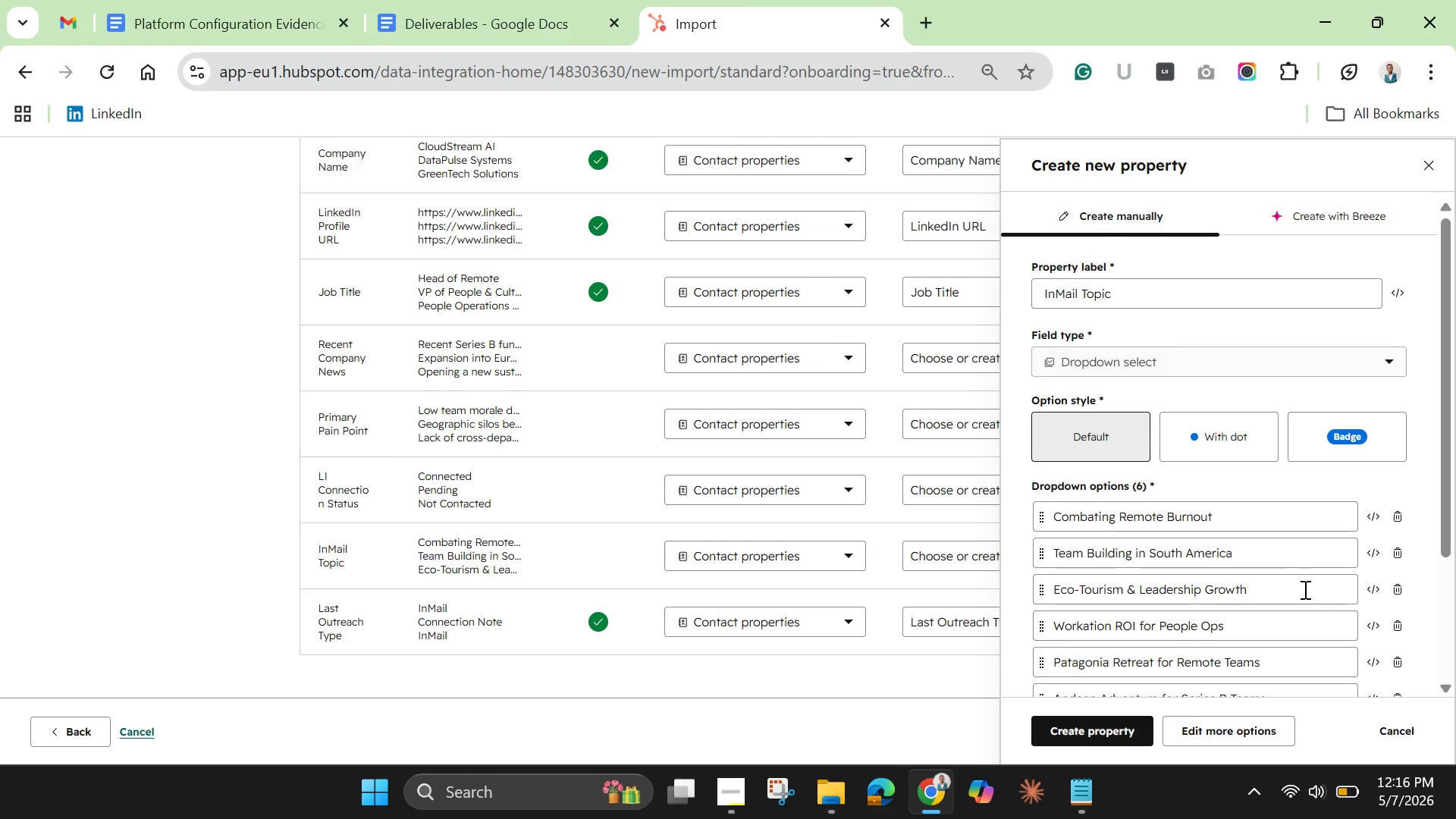 
scroll: coordinate [1267, 582], scroll_direction: down, amount: 5.0
 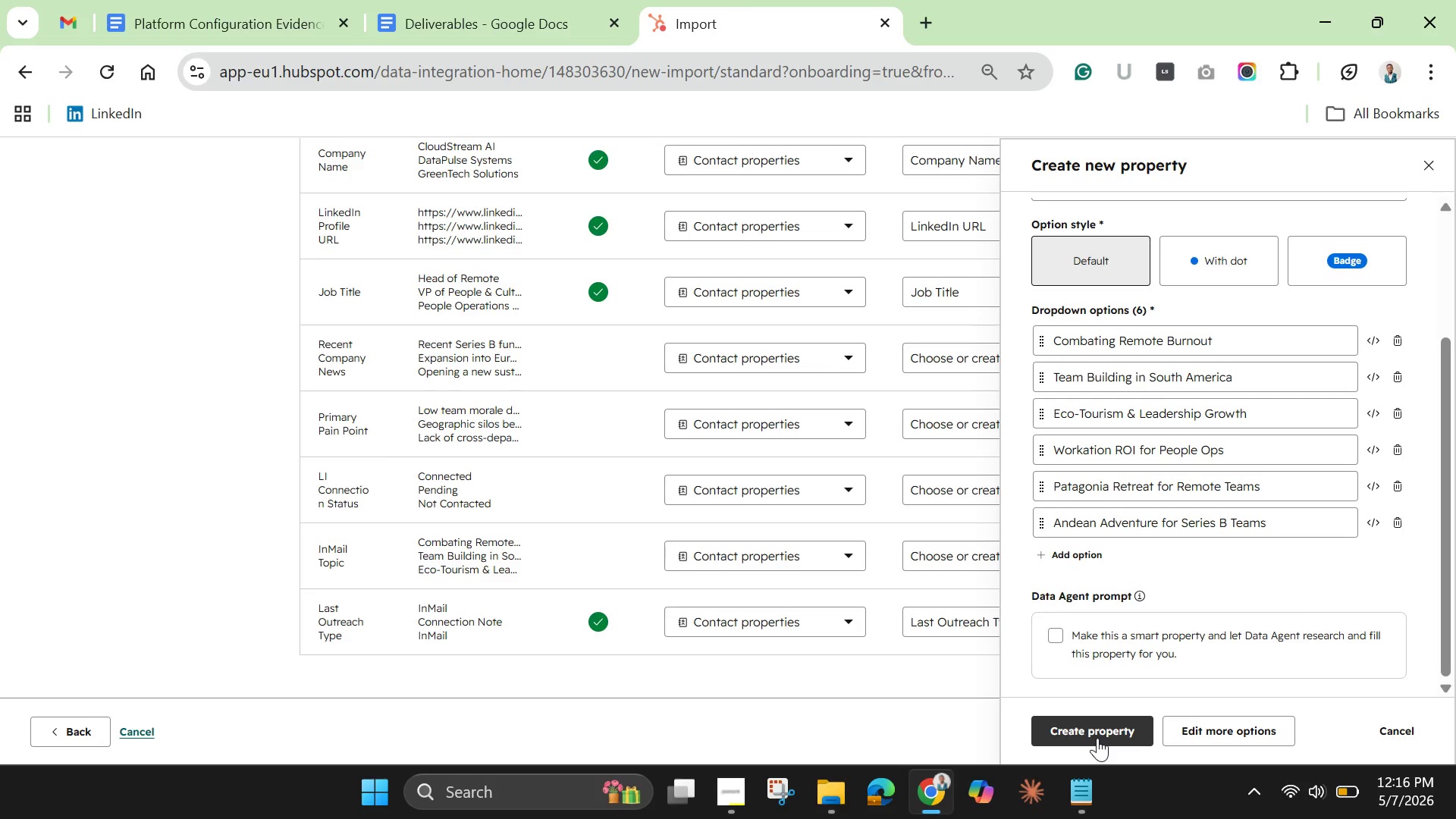 
left_click([1097, 738])
 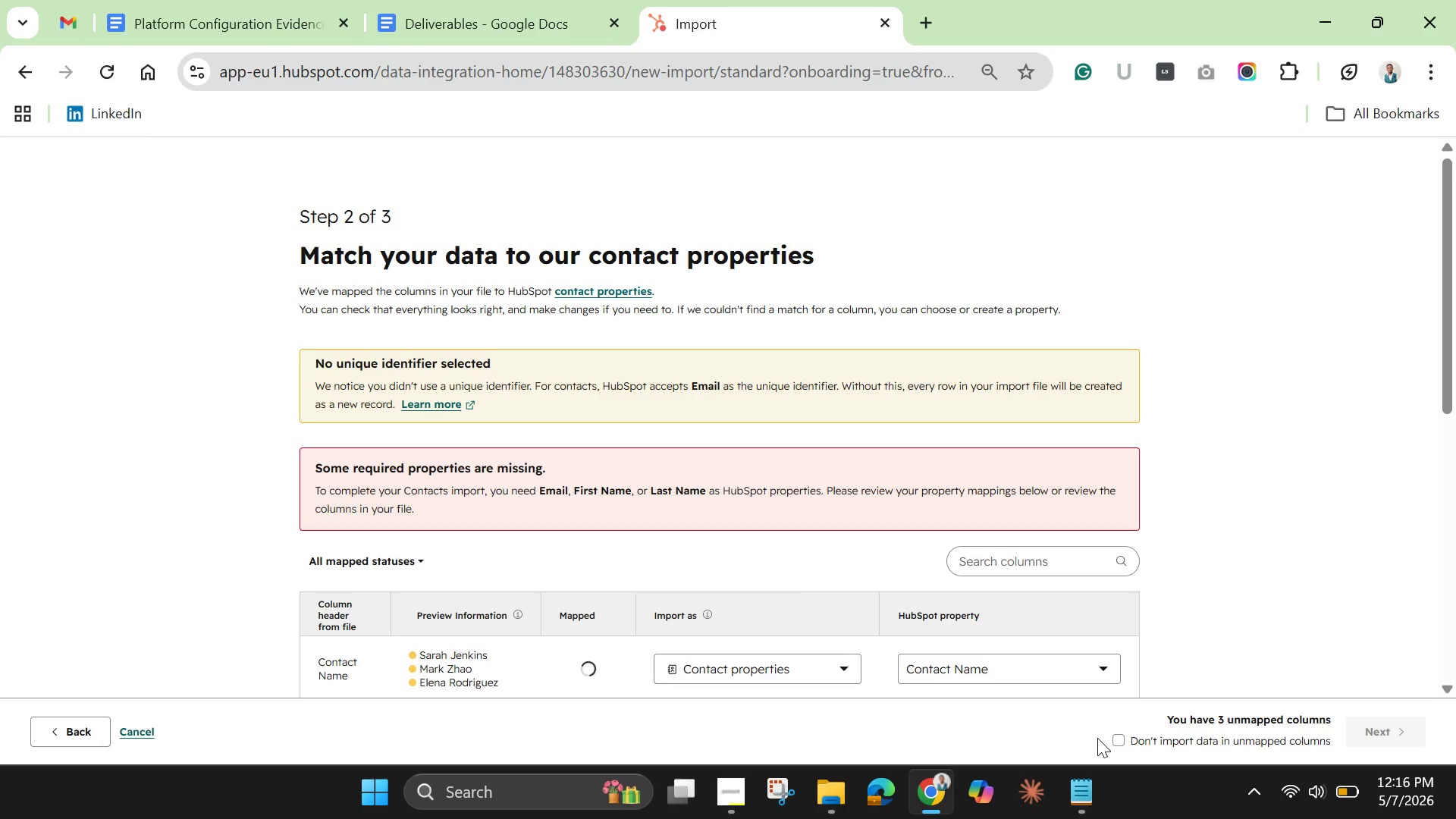 
scroll: coordinate [1066, 485], scroll_direction: down, amount: 8.0
 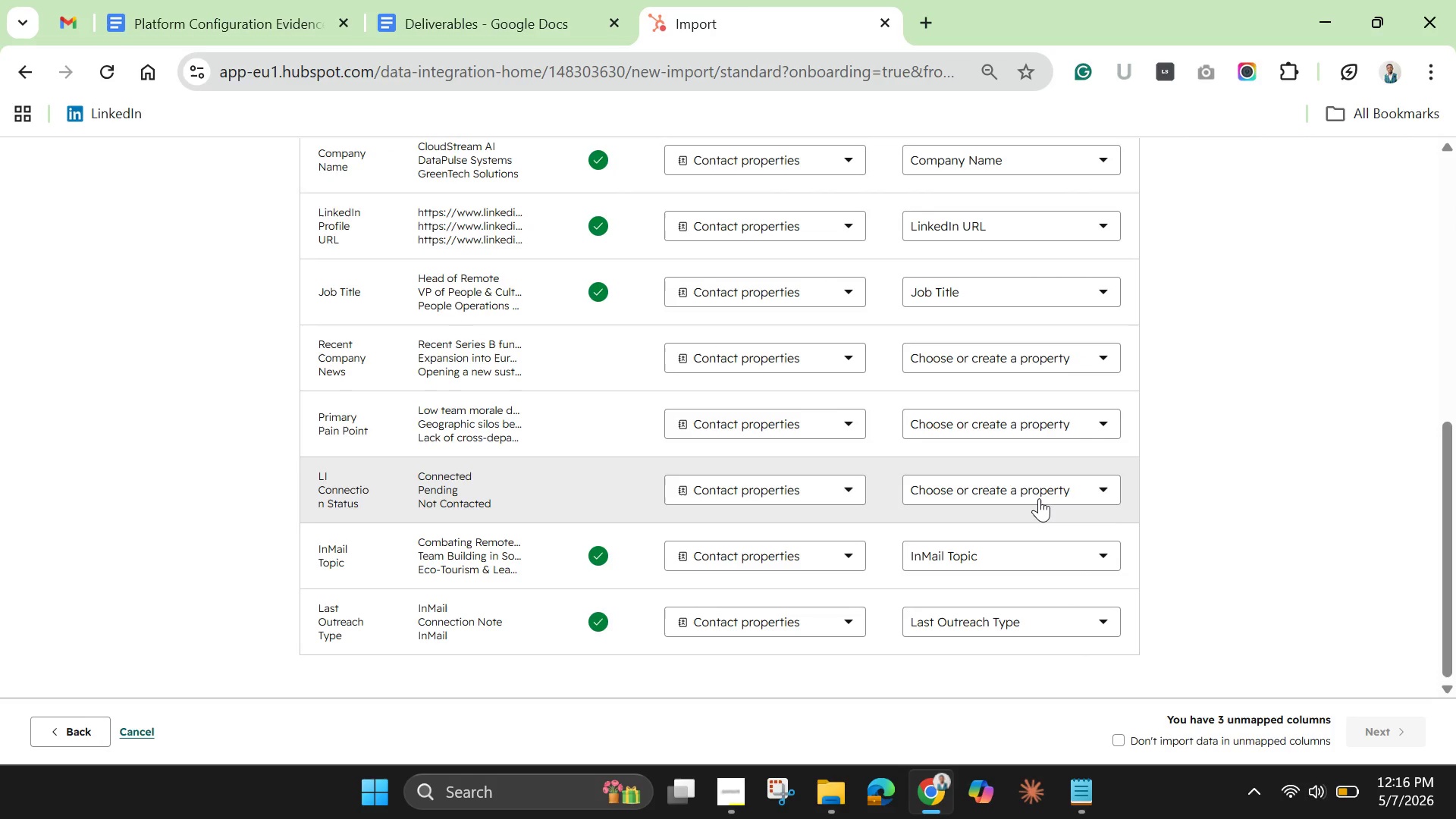 
left_click([1039, 498])
 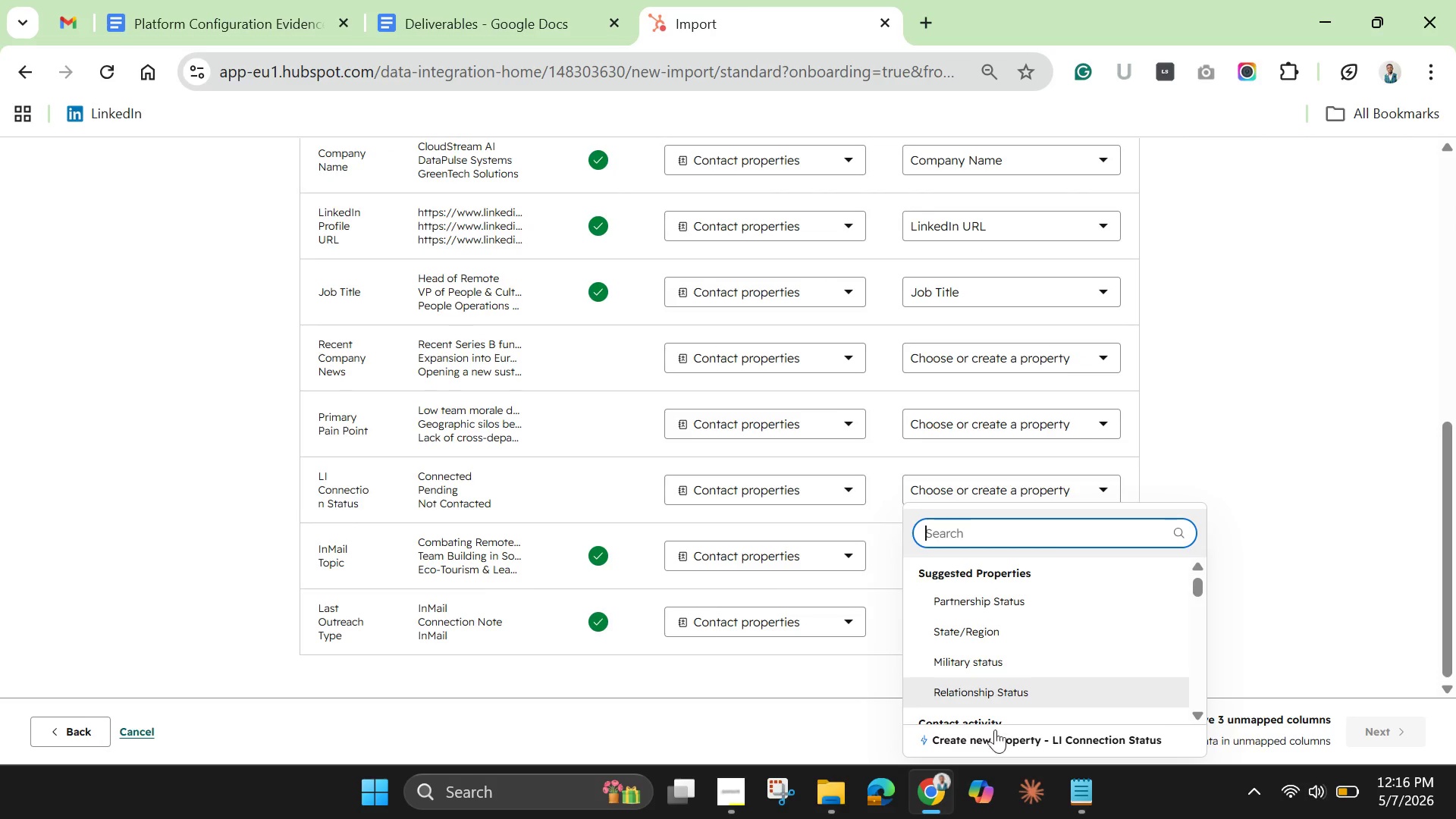 
left_click([988, 741])
 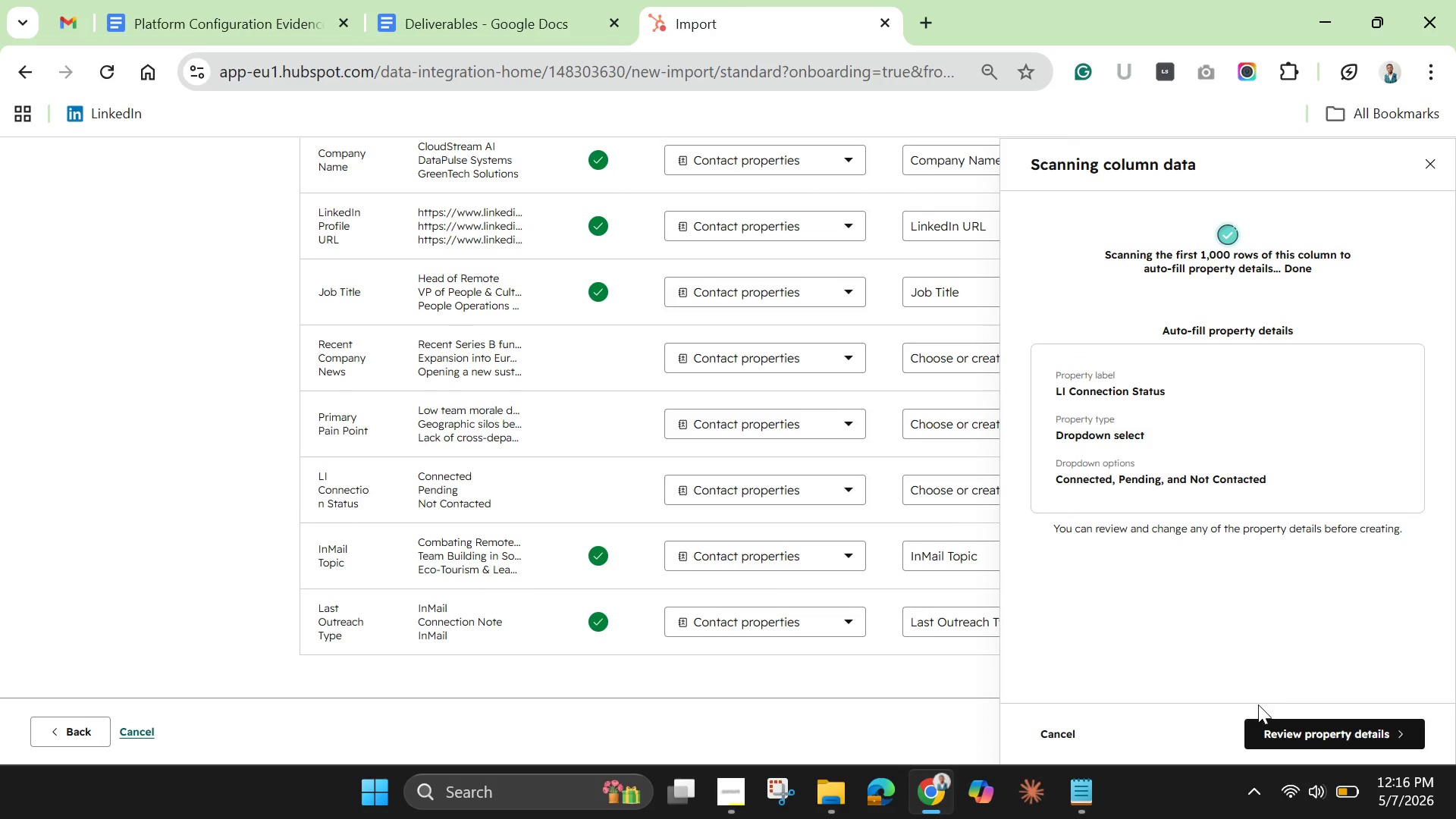 
left_click([1282, 724])
 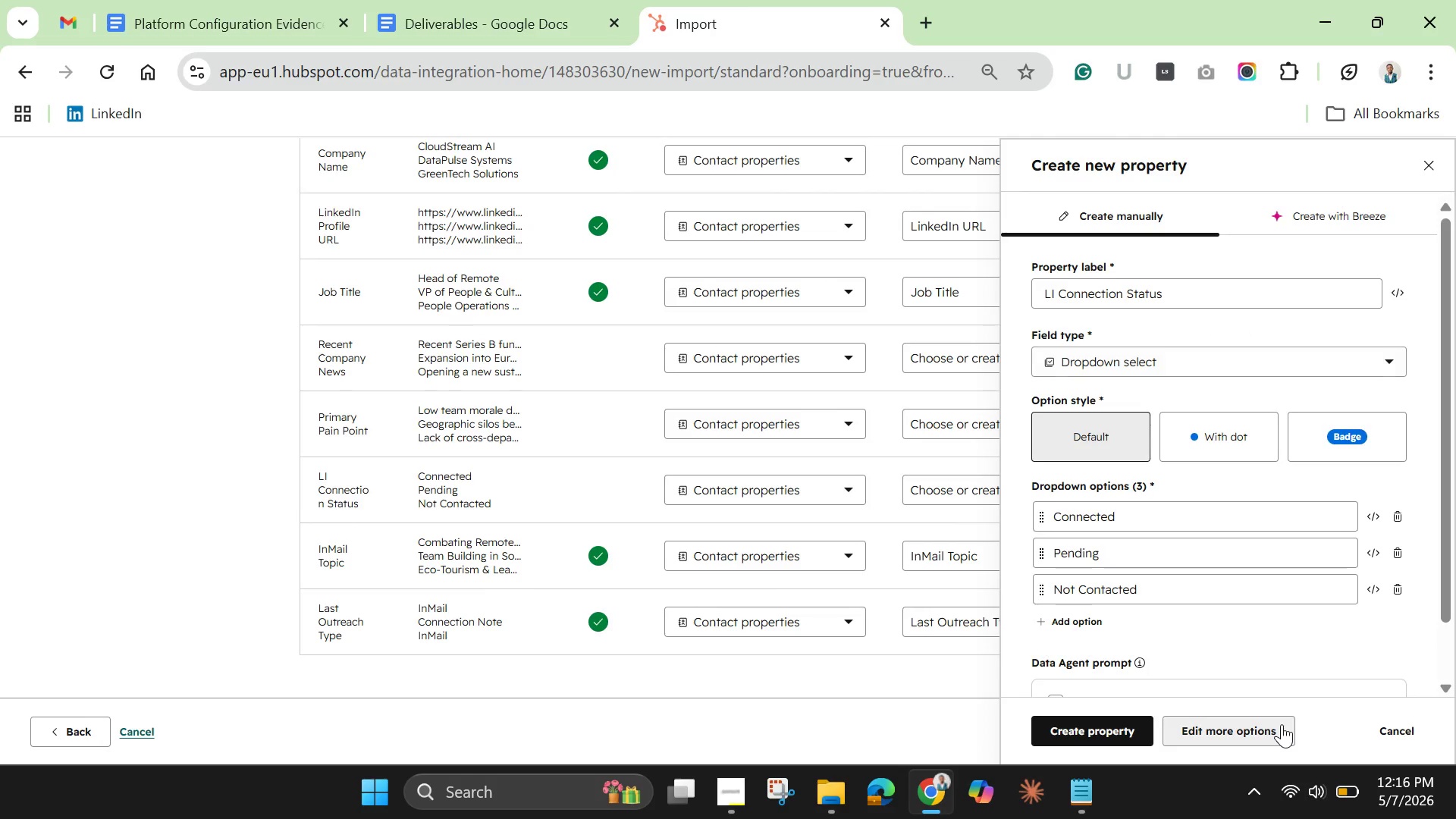 
scroll: coordinate [1223, 617], scroll_direction: down, amount: 1.0
 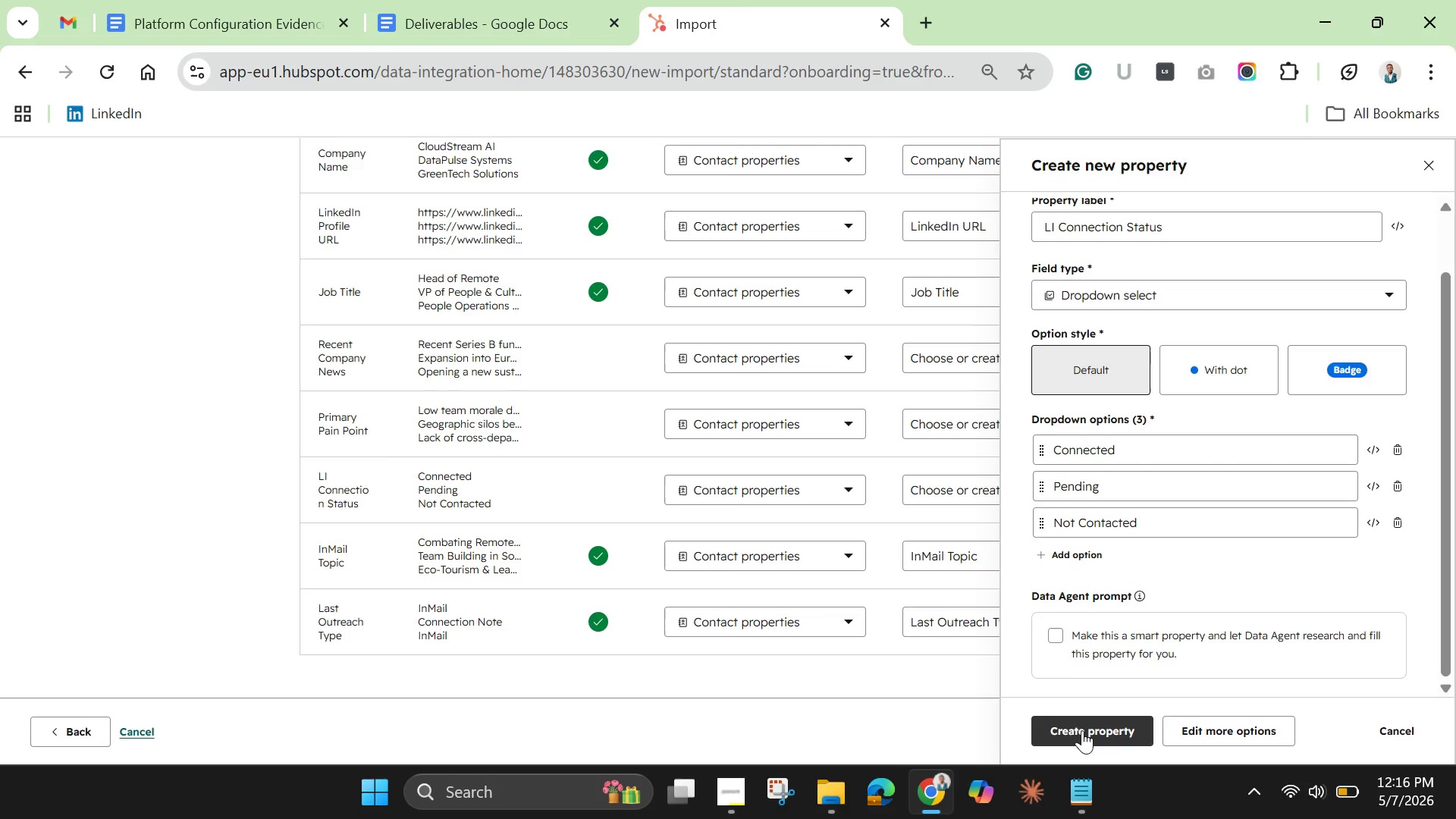 
left_click([1082, 730])
 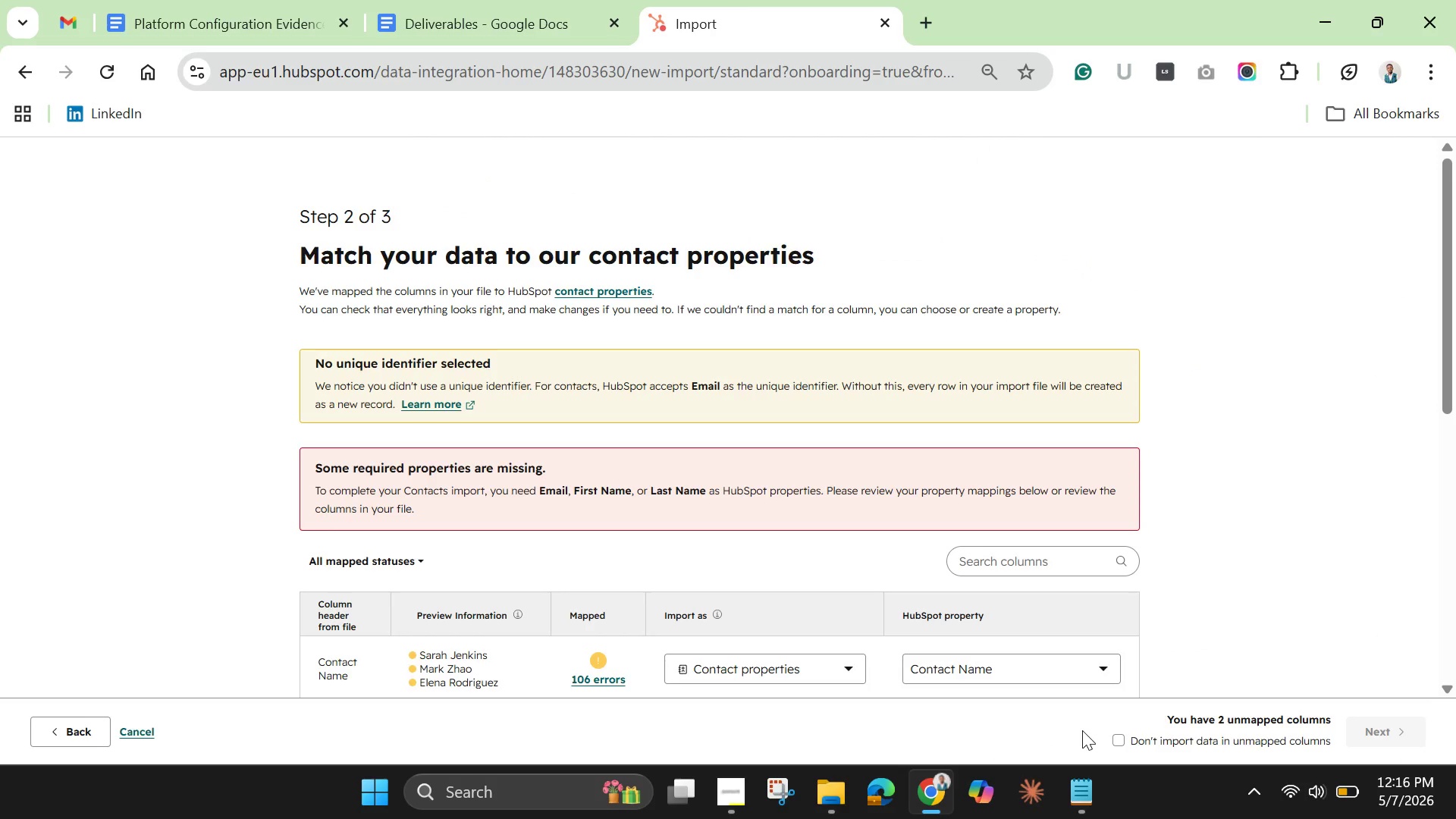 
scroll: coordinate [869, 495], scroll_direction: down, amount: 5.0
 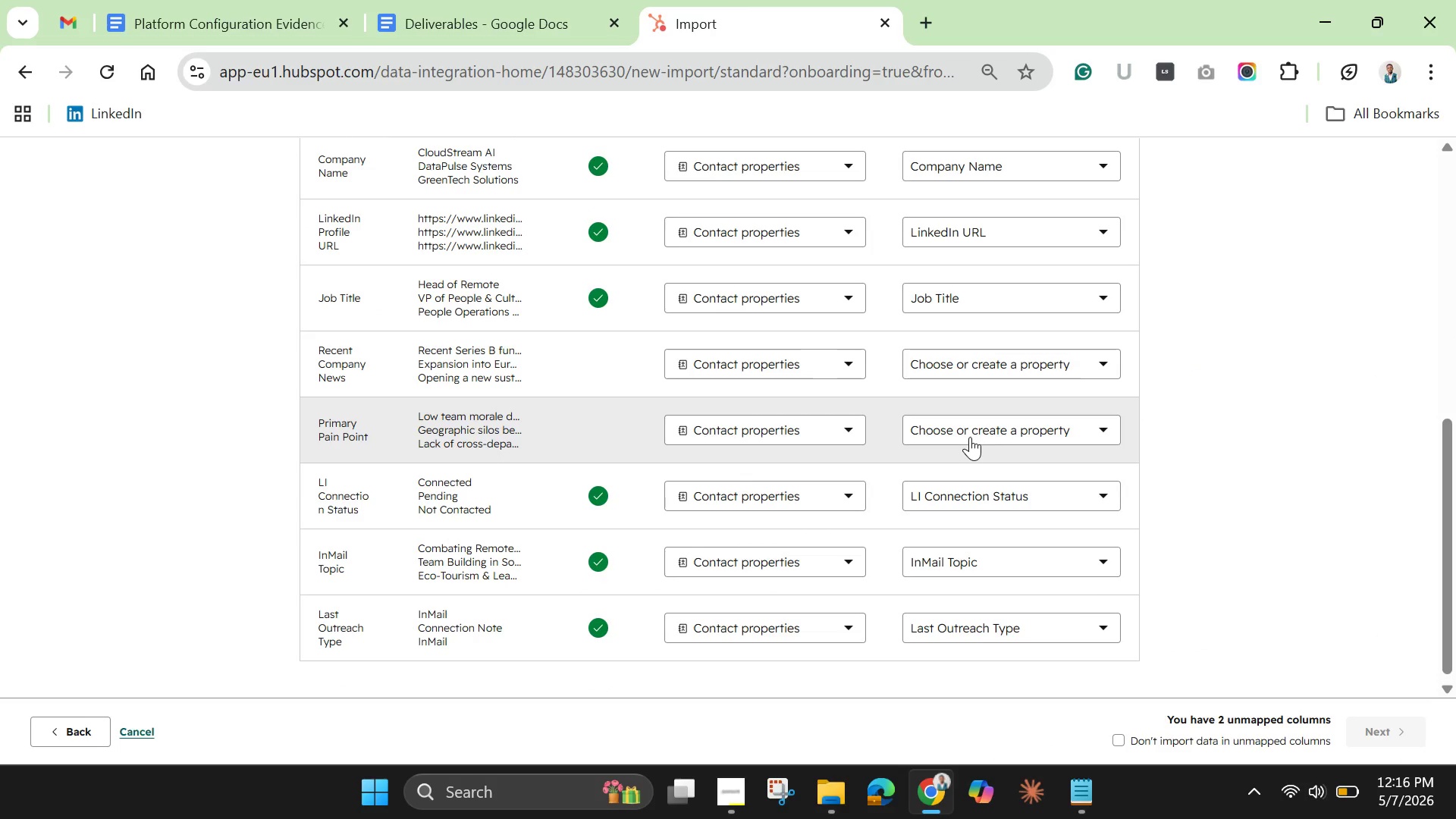 
left_click([970, 437])
 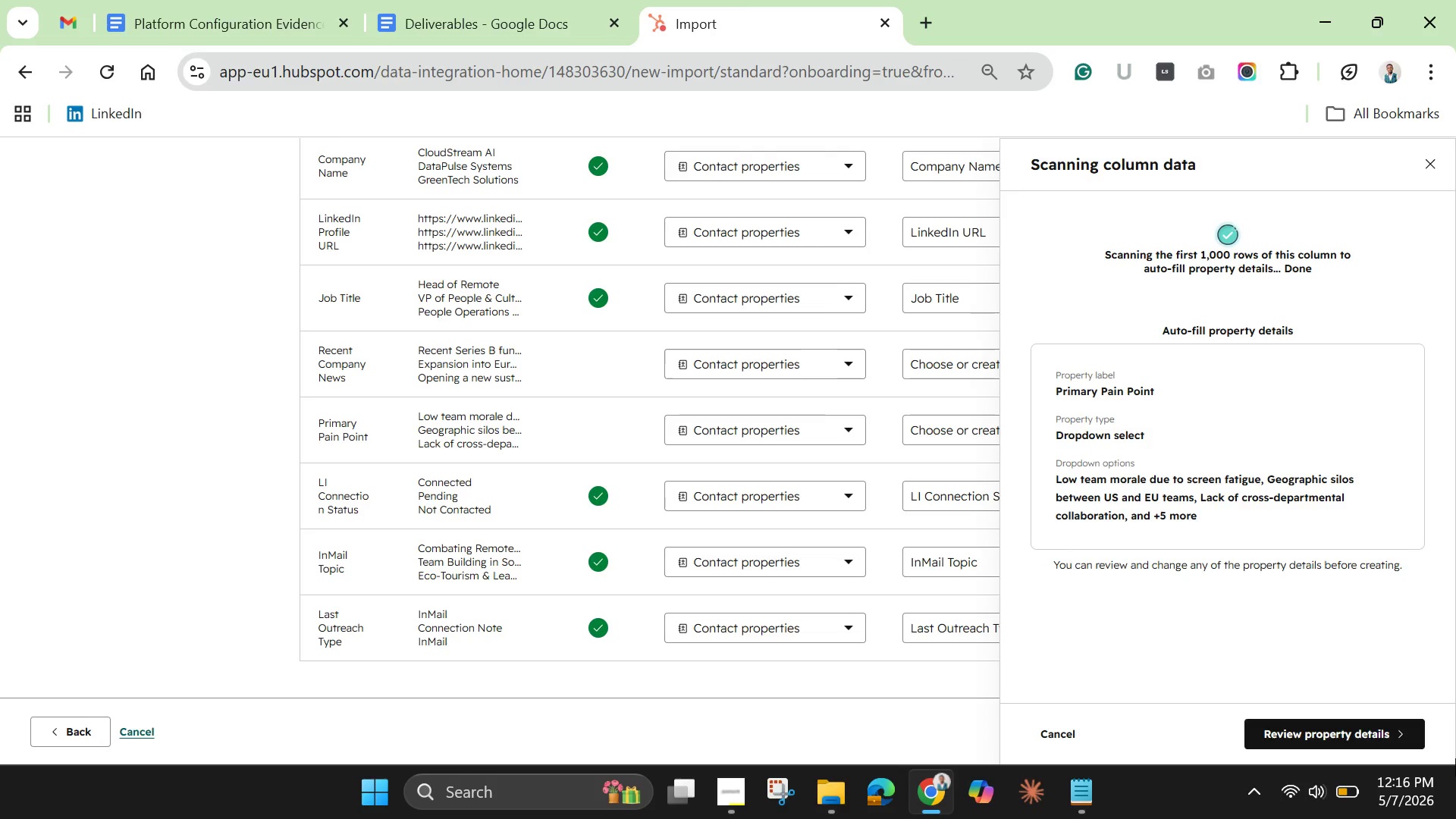 
wait(6.59)
 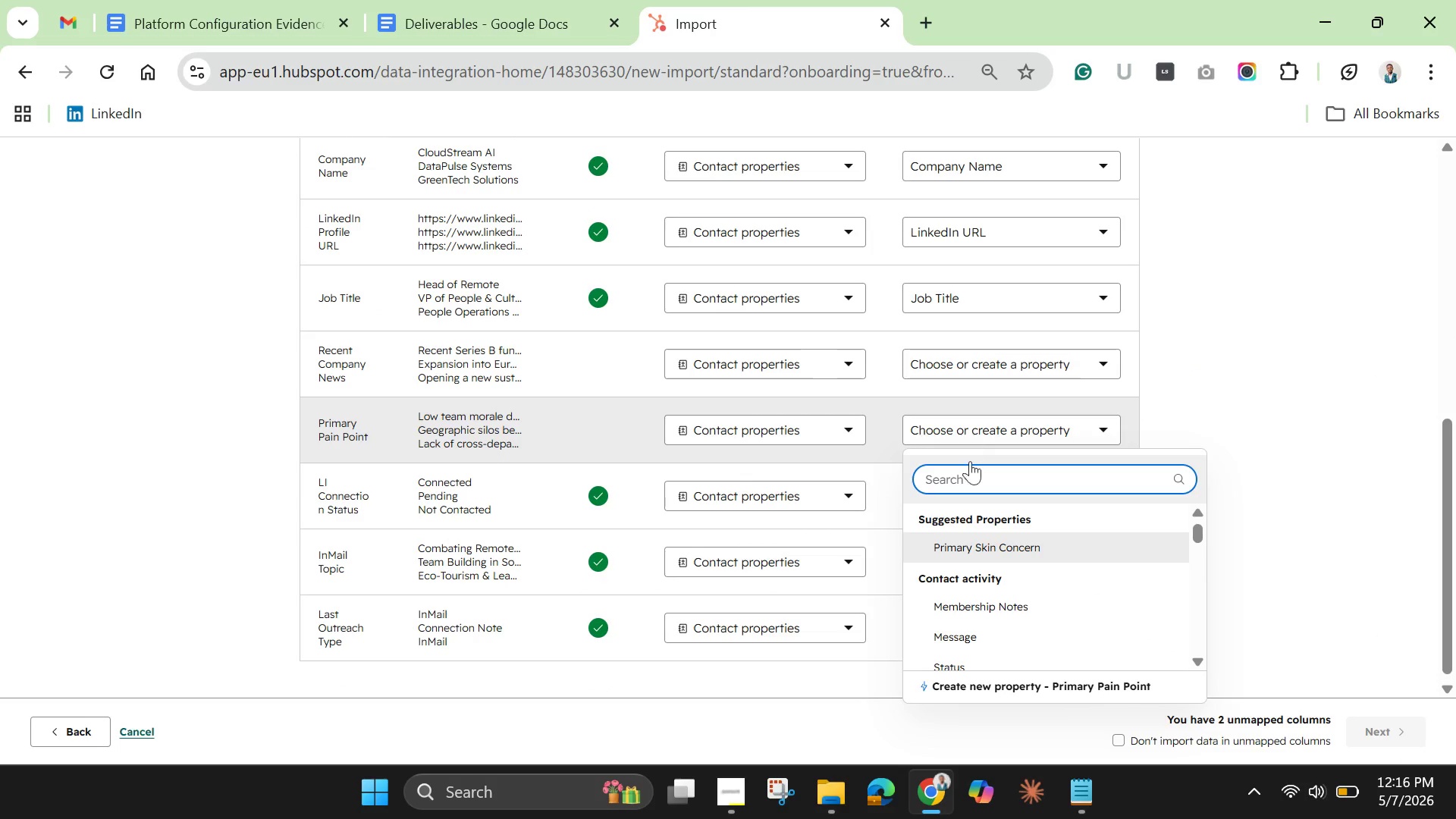 
left_click([1375, 731])
 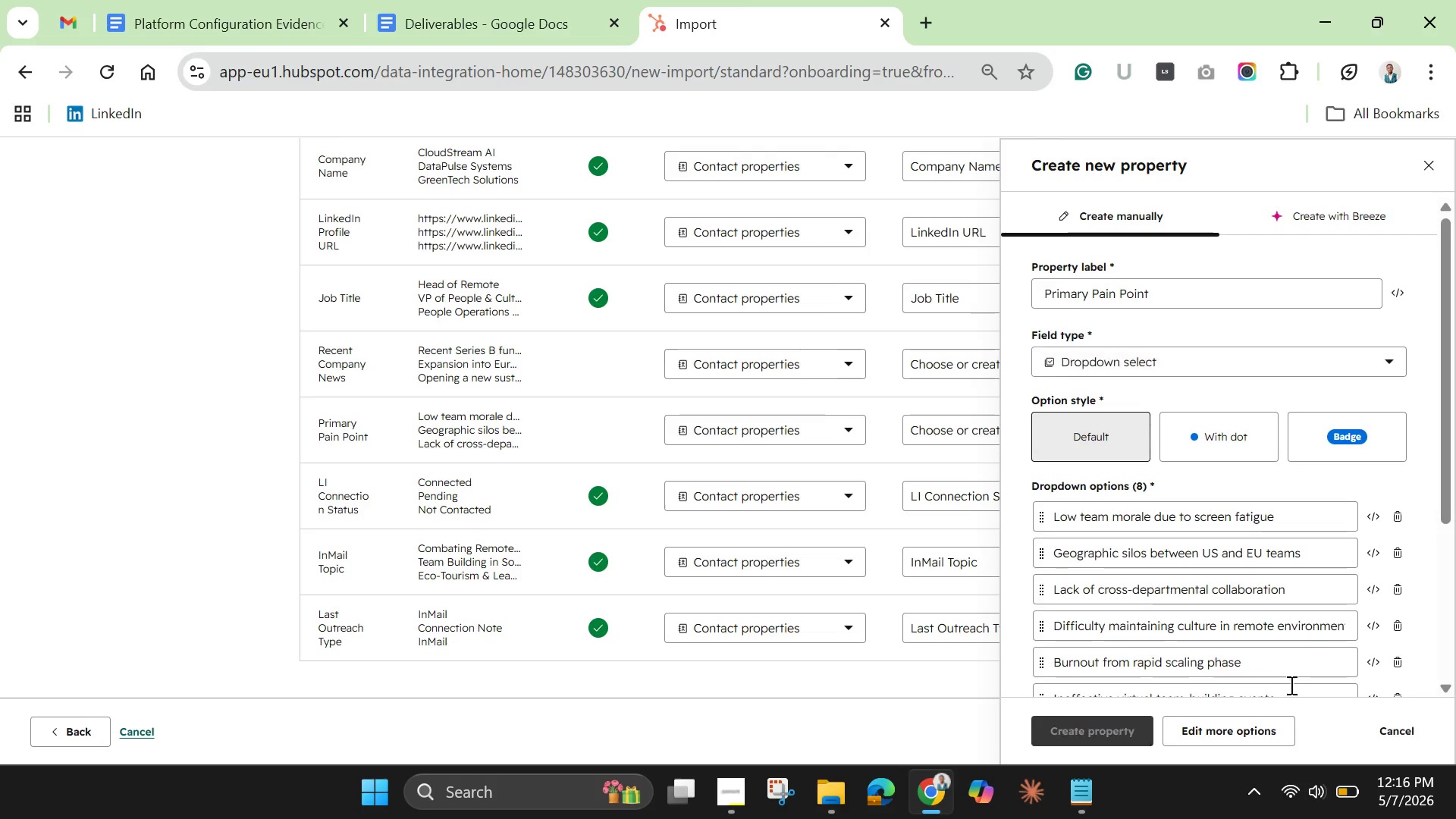 
scroll: coordinate [1244, 653], scroll_direction: down, amount: 4.0
 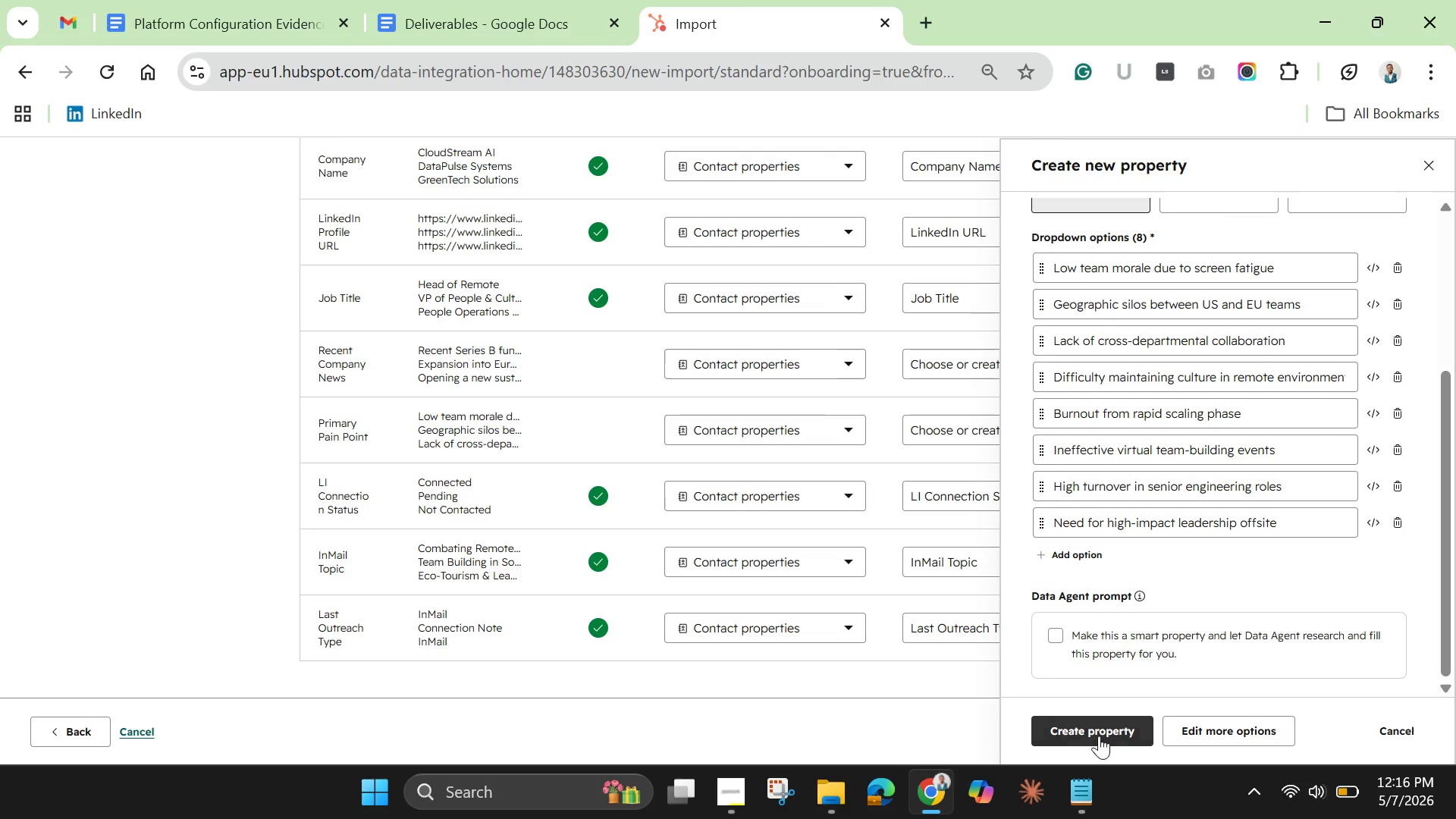 
left_click([1097, 730])
 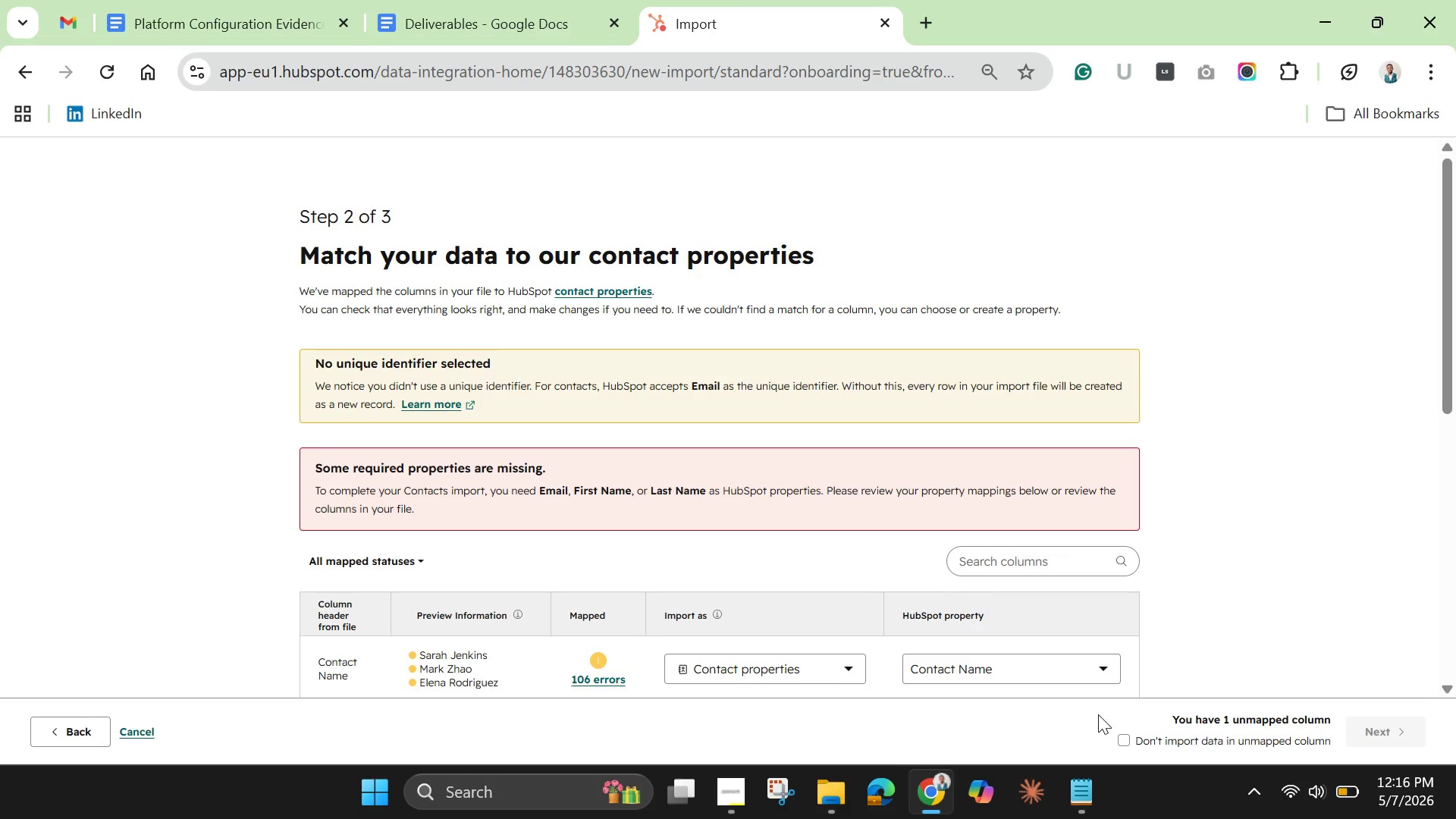 
scroll: coordinate [1052, 599], scroll_direction: down, amount: 6.0
 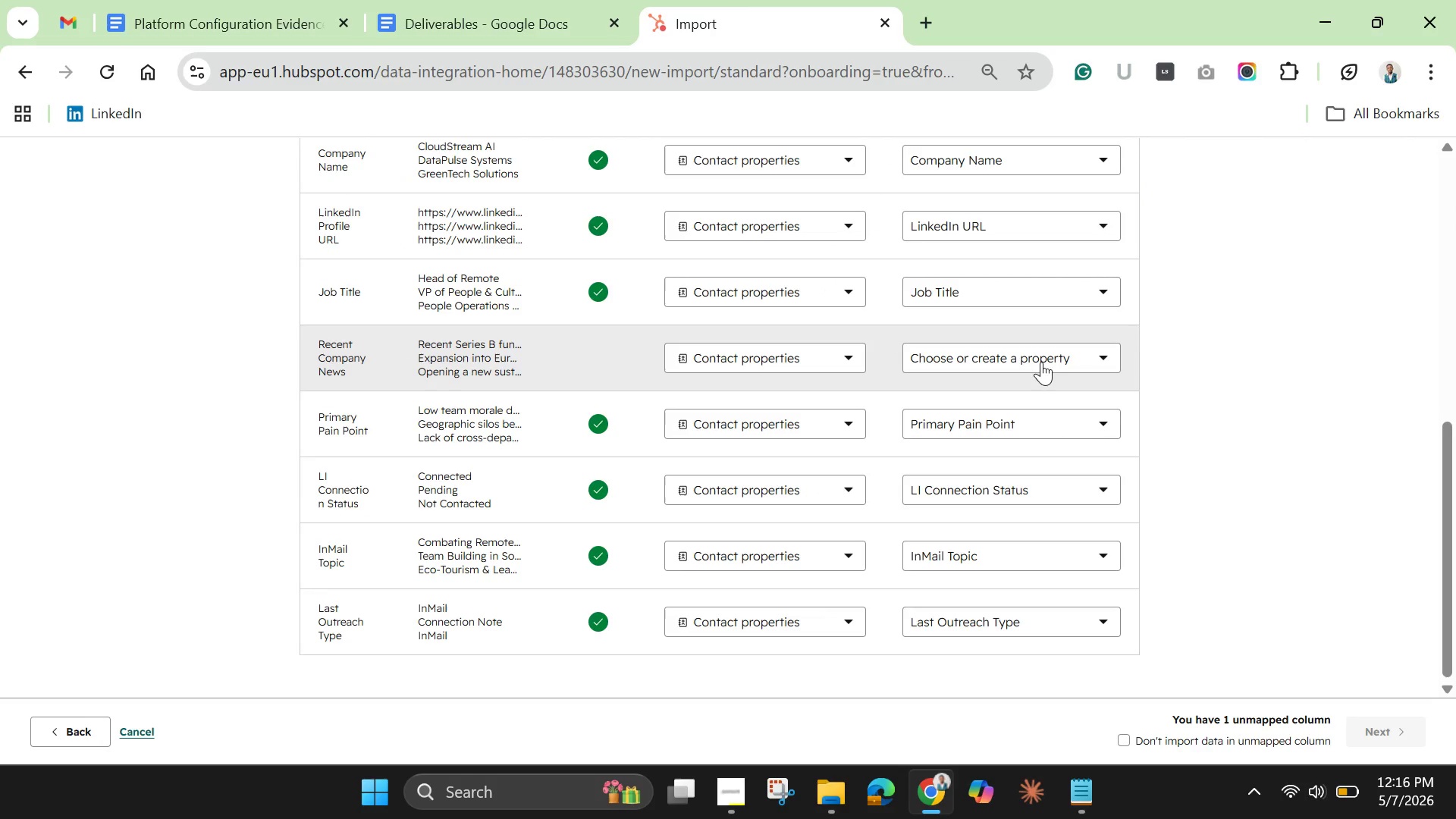 
left_click([1041, 362])
 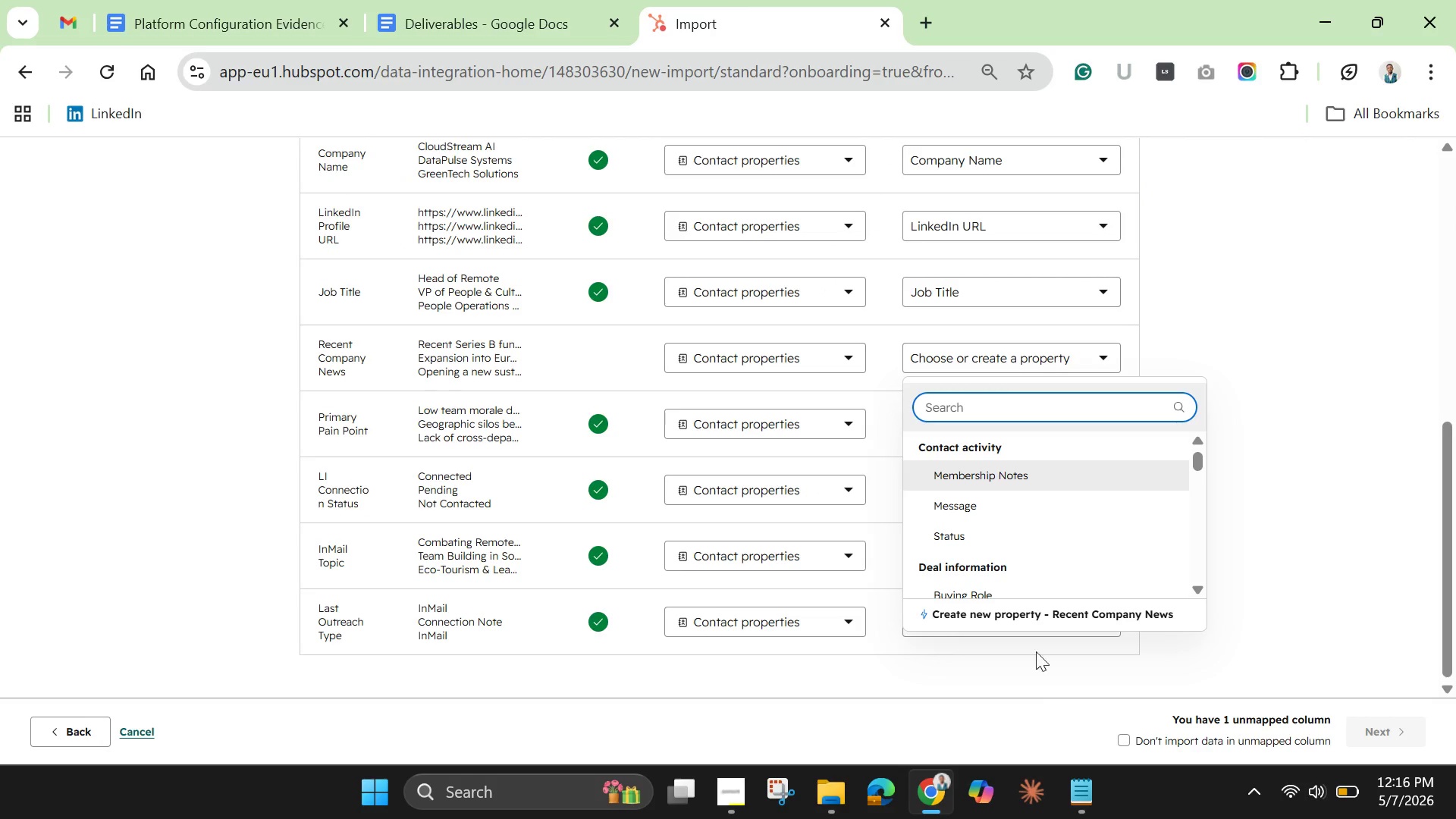 
left_click([1034, 613])
 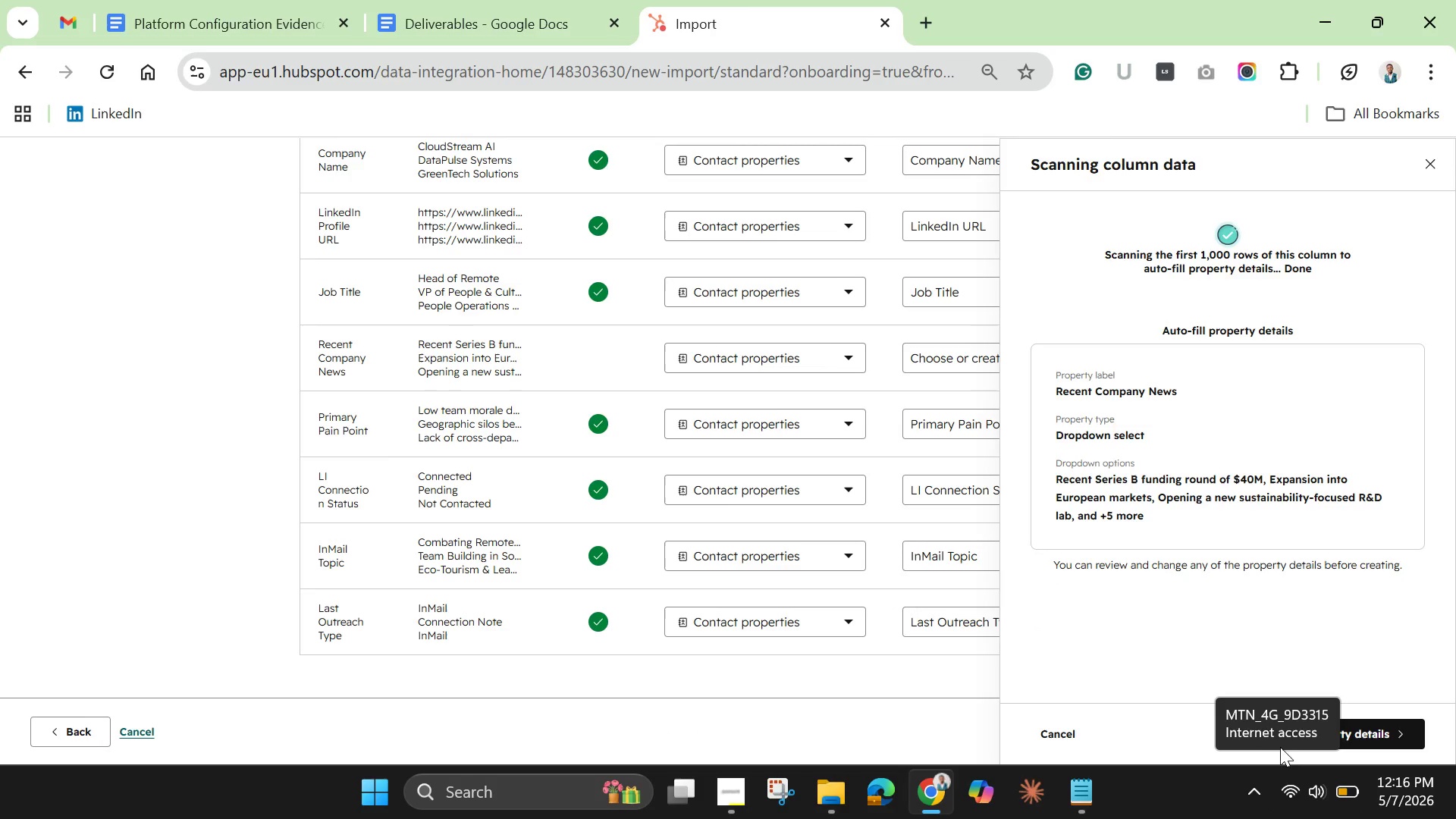 
left_click([1360, 730])
 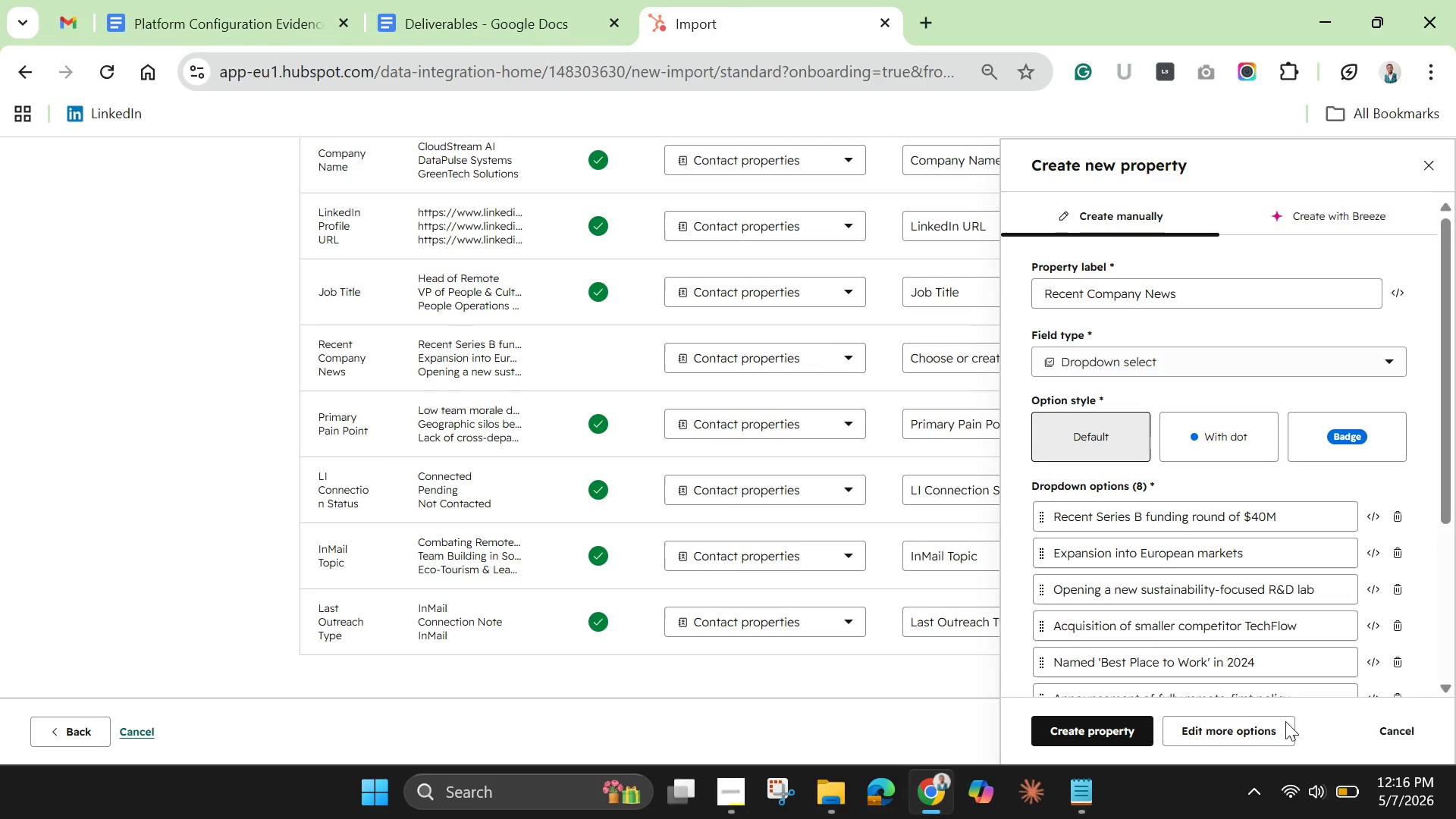 
scroll: coordinate [1141, 639], scroll_direction: down, amount: 4.0
 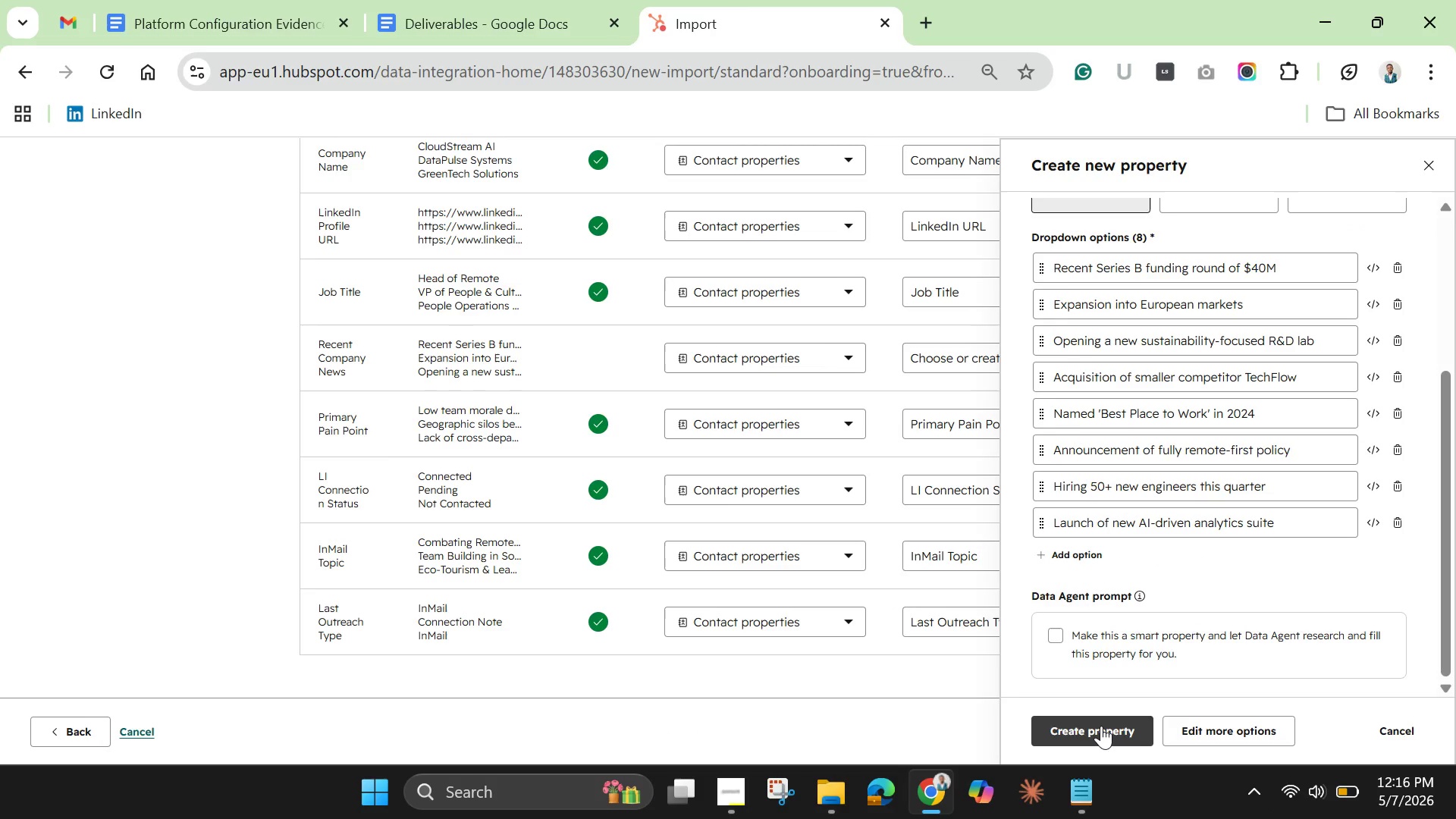 
left_click([1101, 726])
 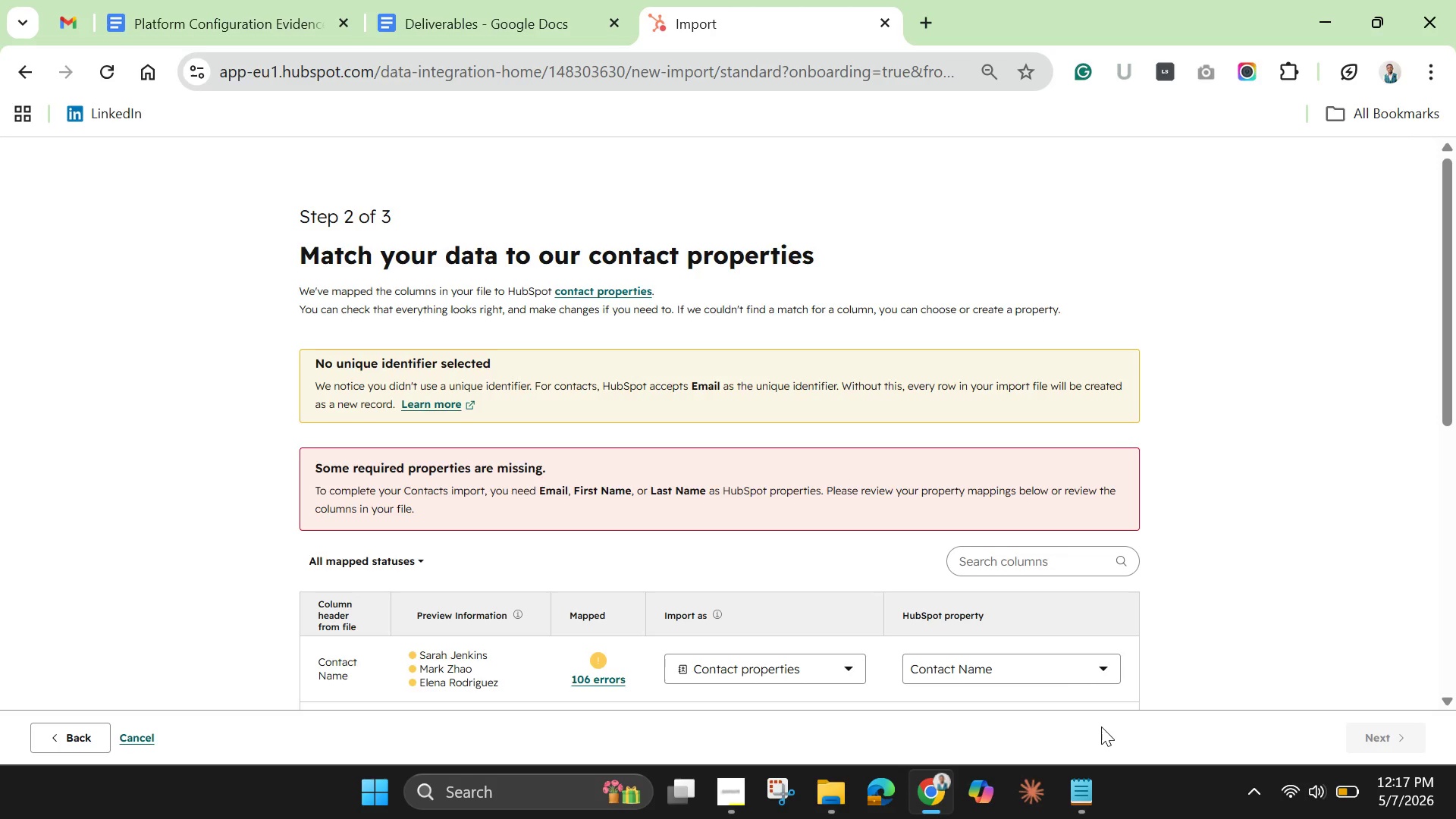 
wait(27.75)
 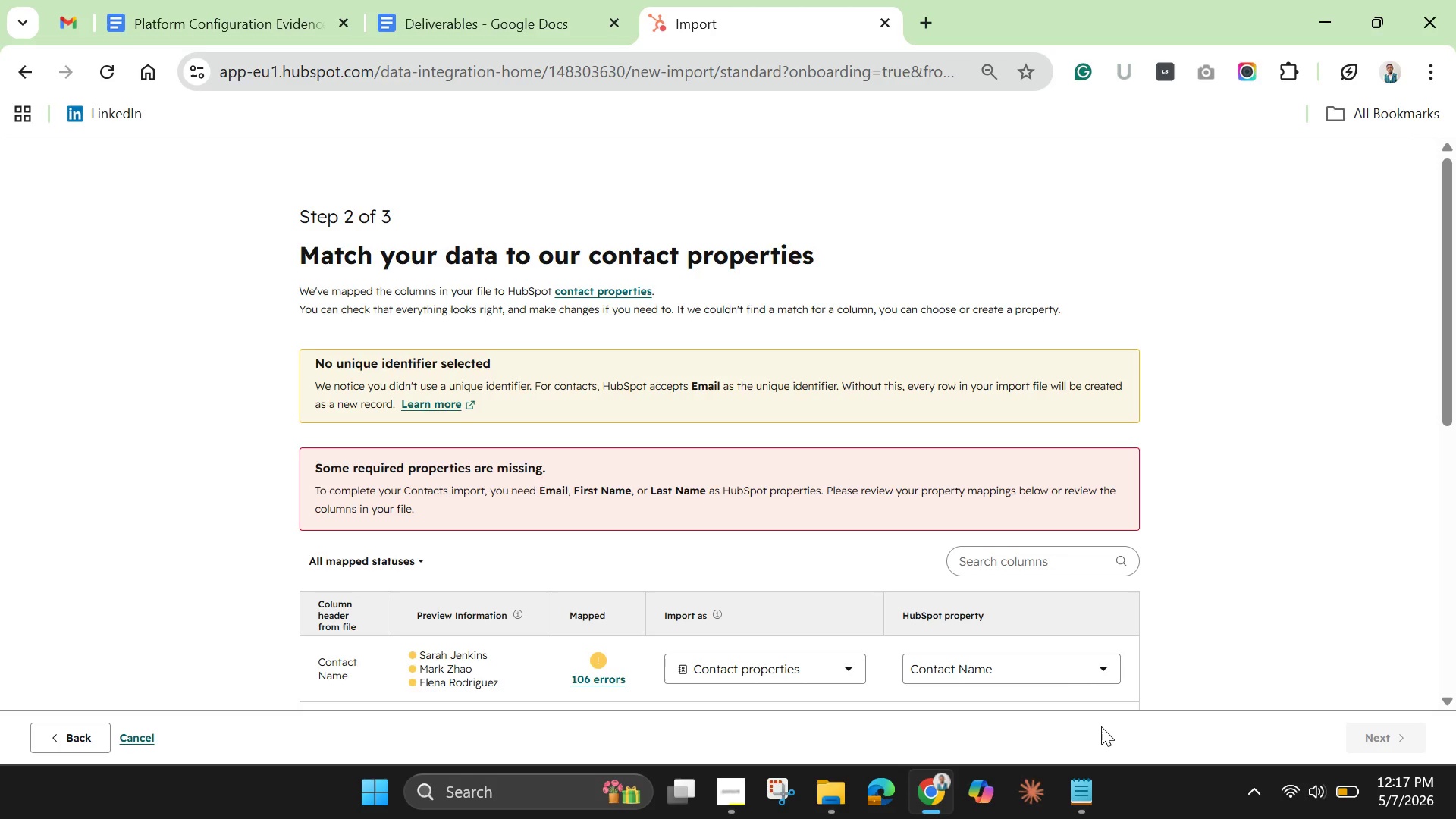 
scroll: coordinate [1101, 726], scroll_direction: up, amount: 2.0
 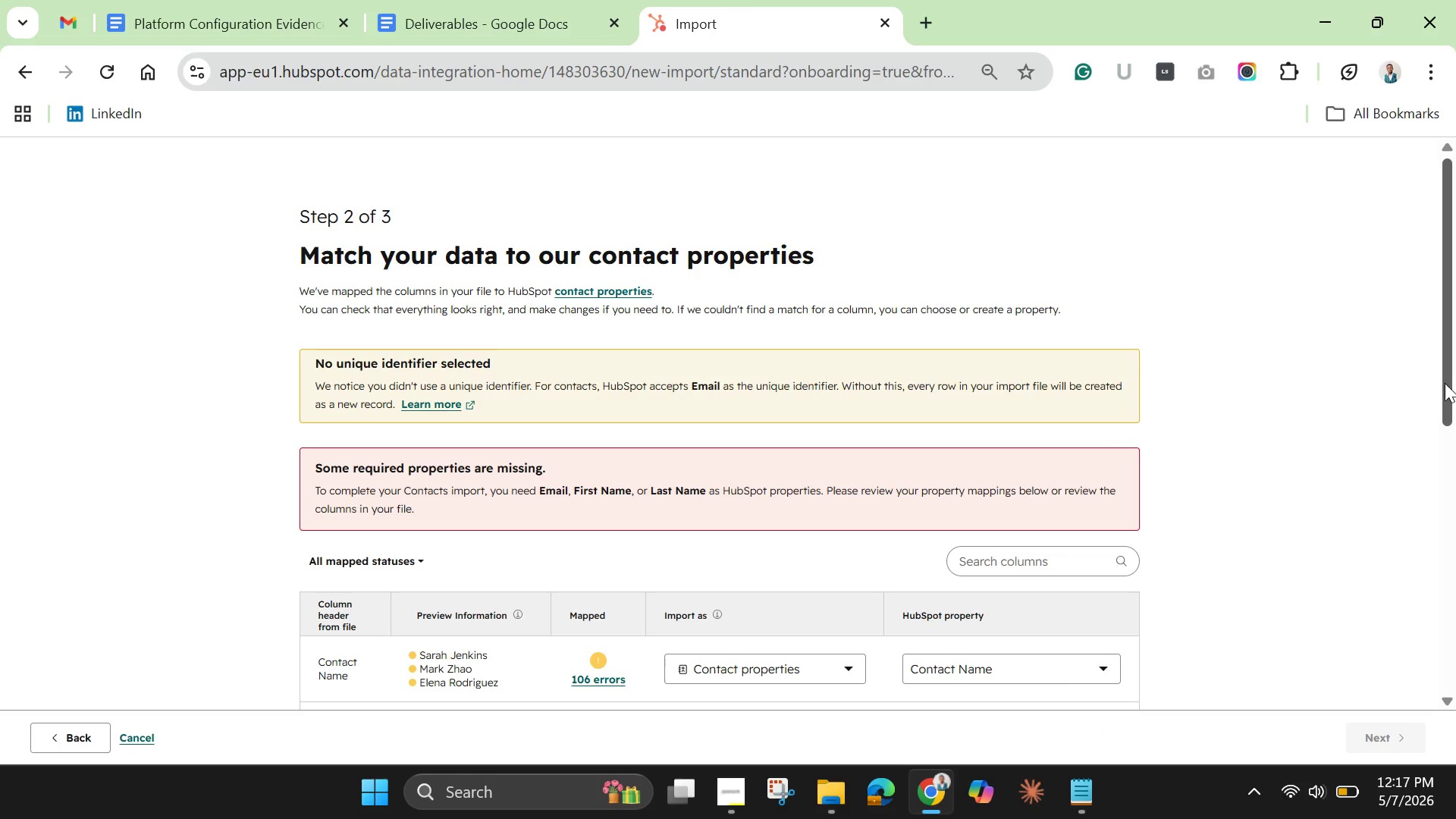 
left_click_drag(start_coordinate=[1452, 389], to_coordinate=[1445, 531])
 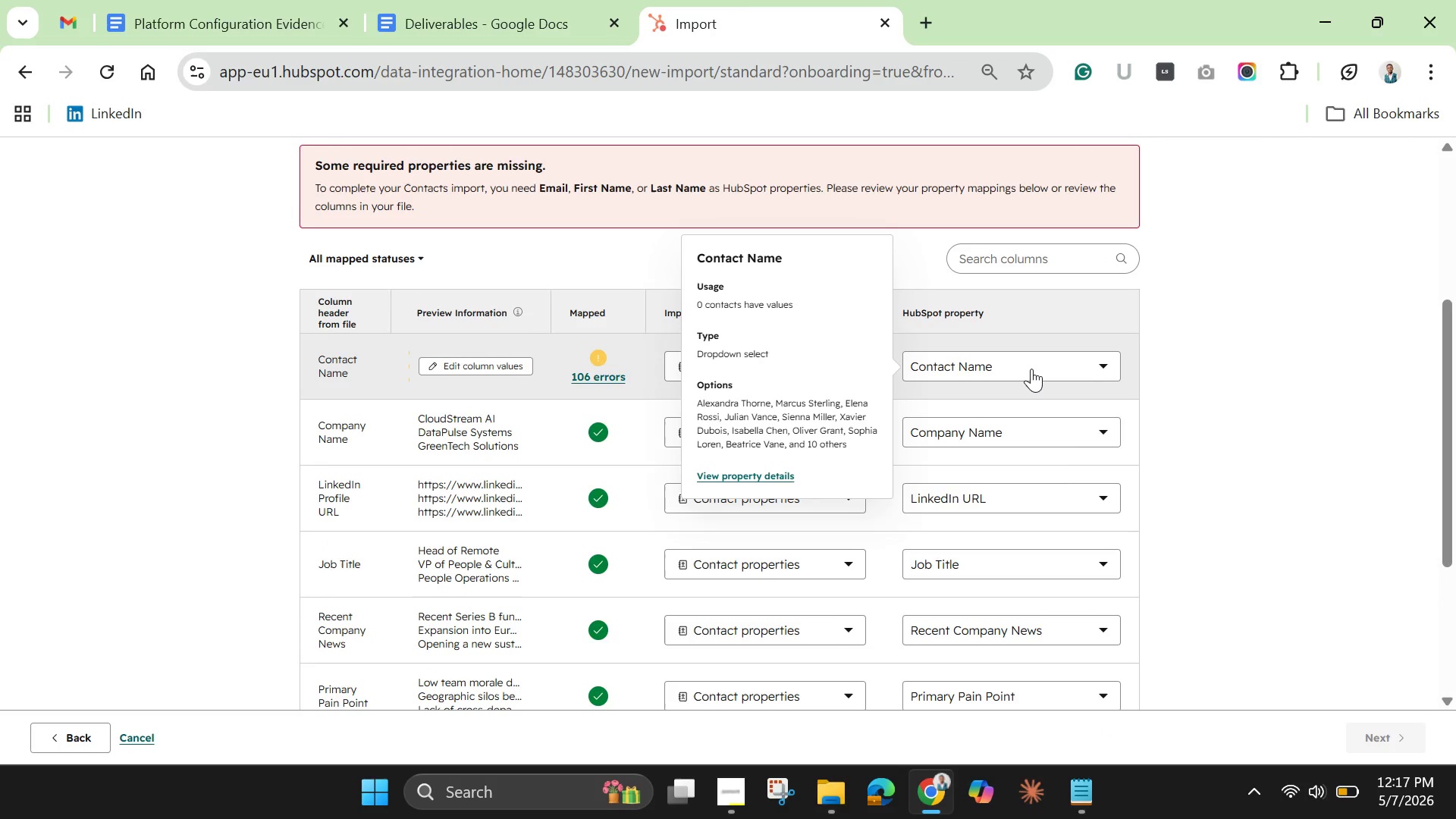 
left_click([1031, 369])
 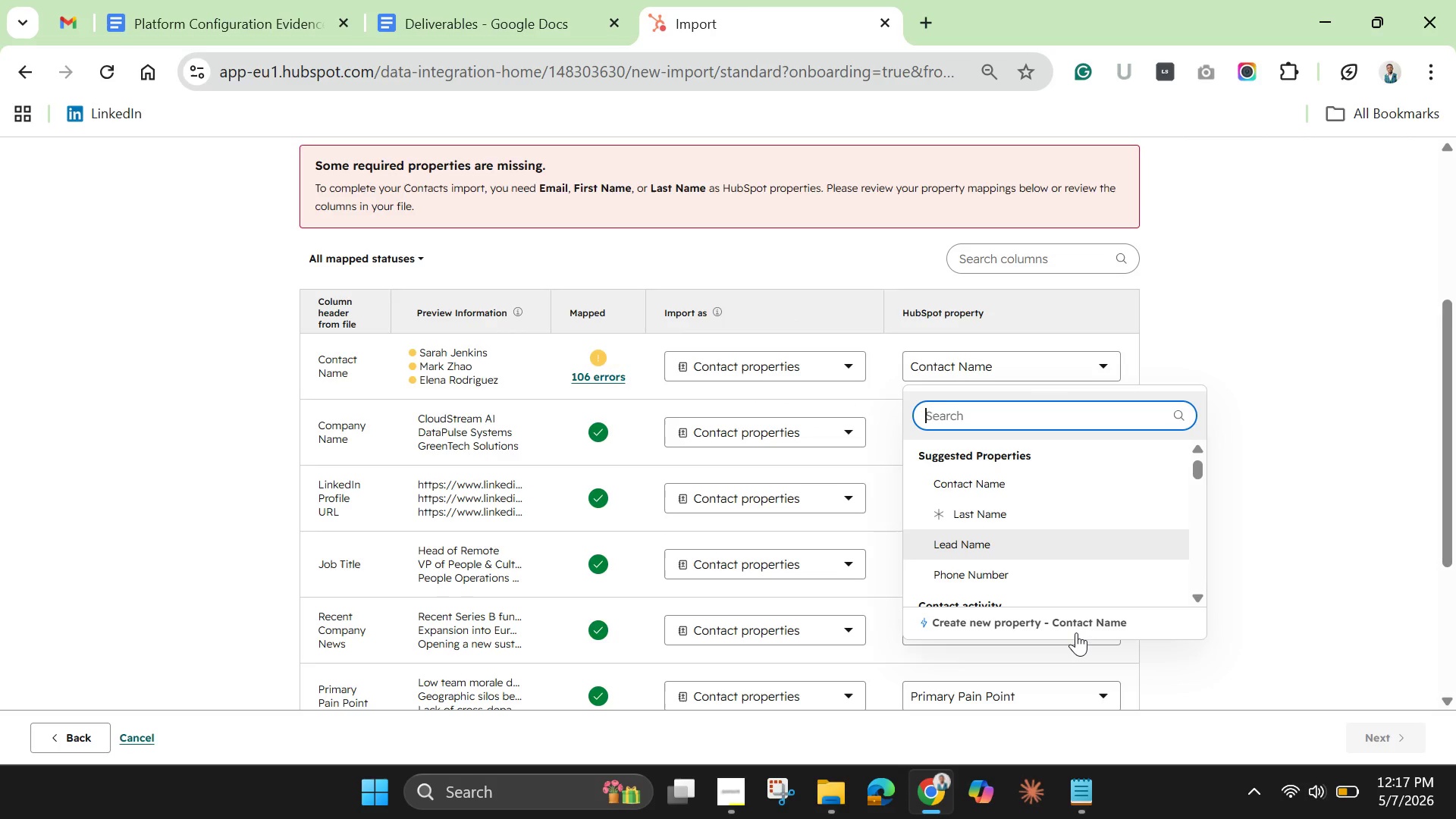 
wait(11.45)
 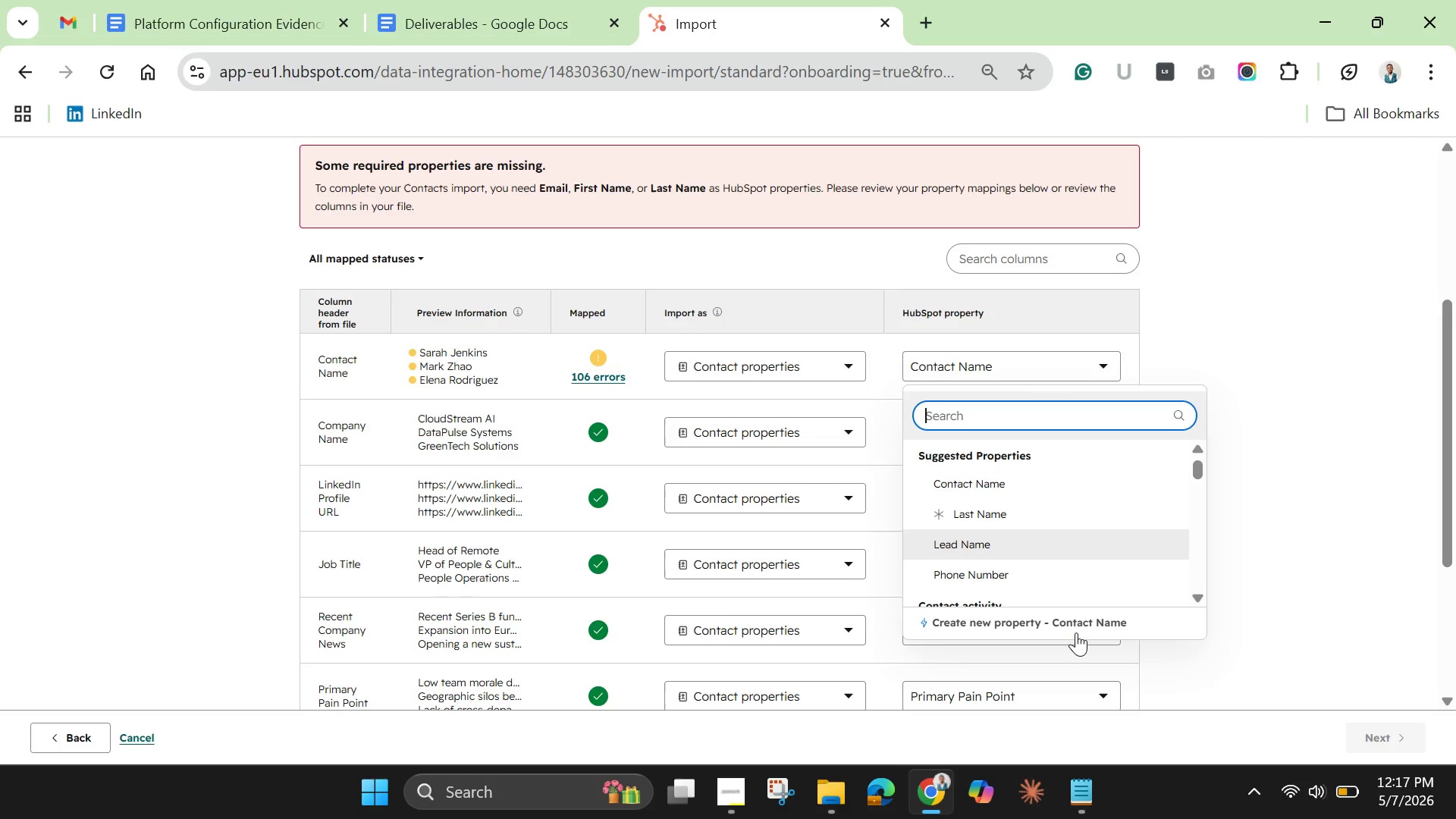 
mouse_move([490, 365])
 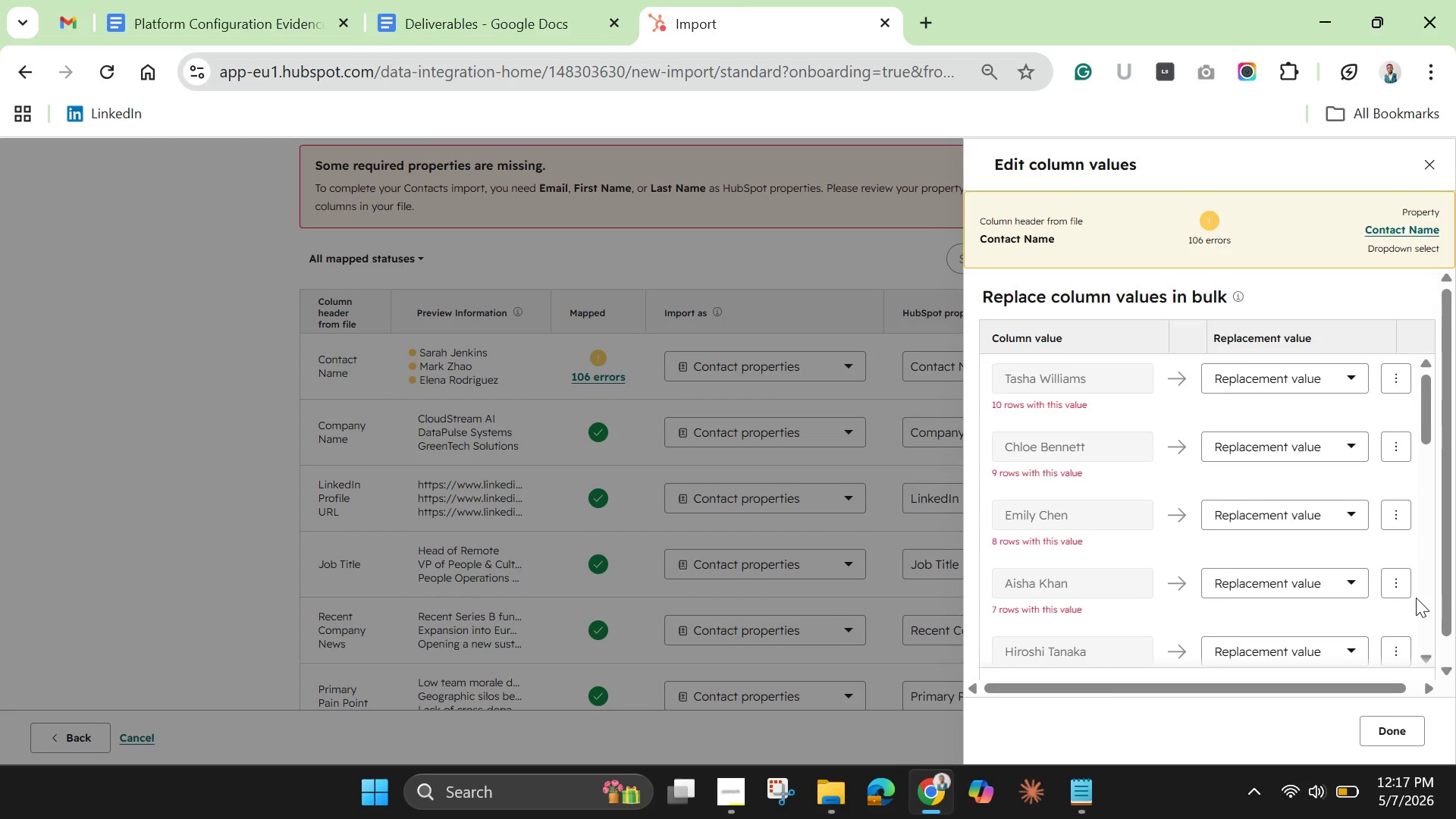 
scroll: coordinate [1410, 605], scroll_direction: down, amount: 7.0
 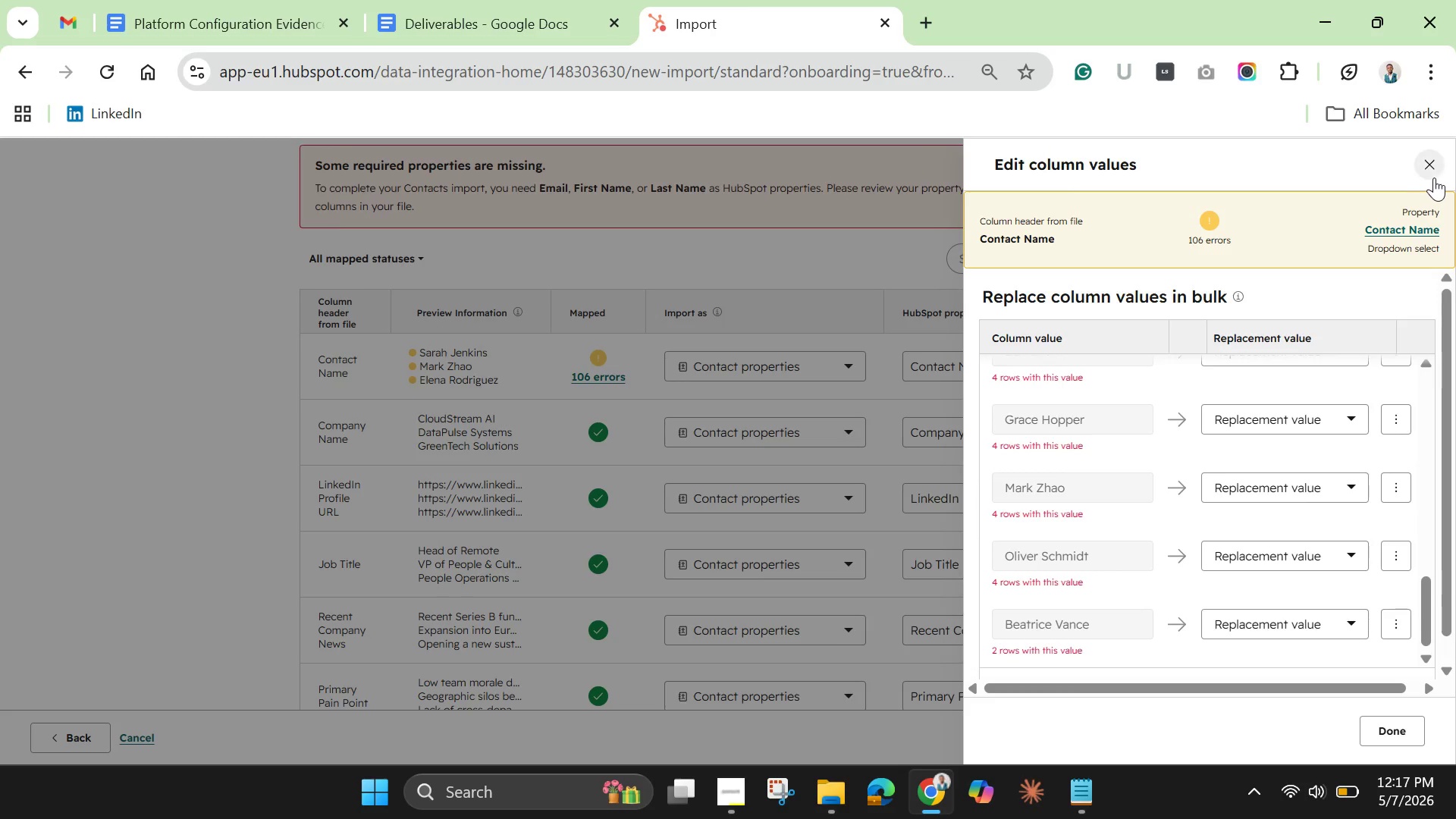 
left_click([1429, 168])
 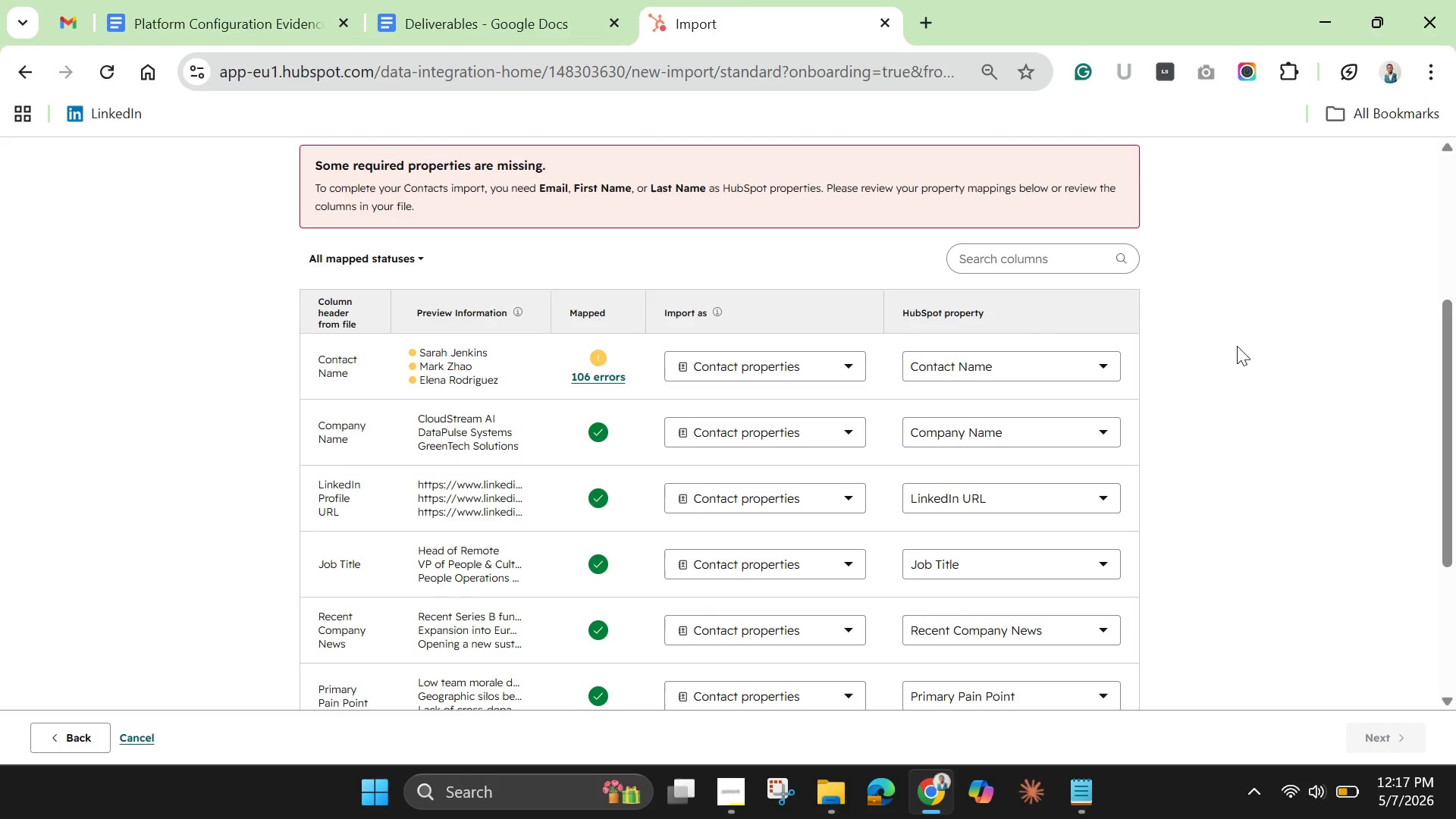 
wait(6.34)
 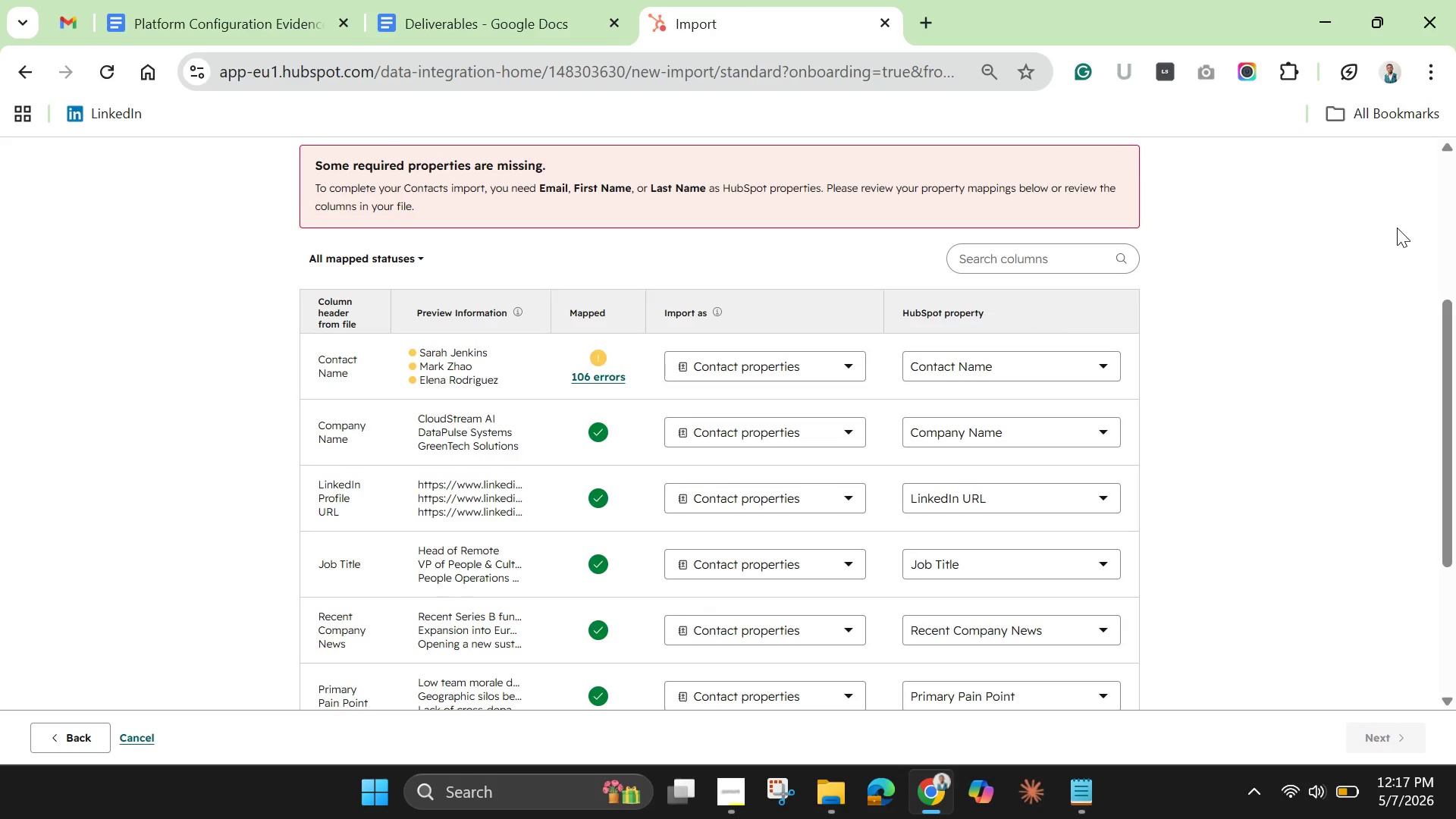 
left_click([1042, 362])
 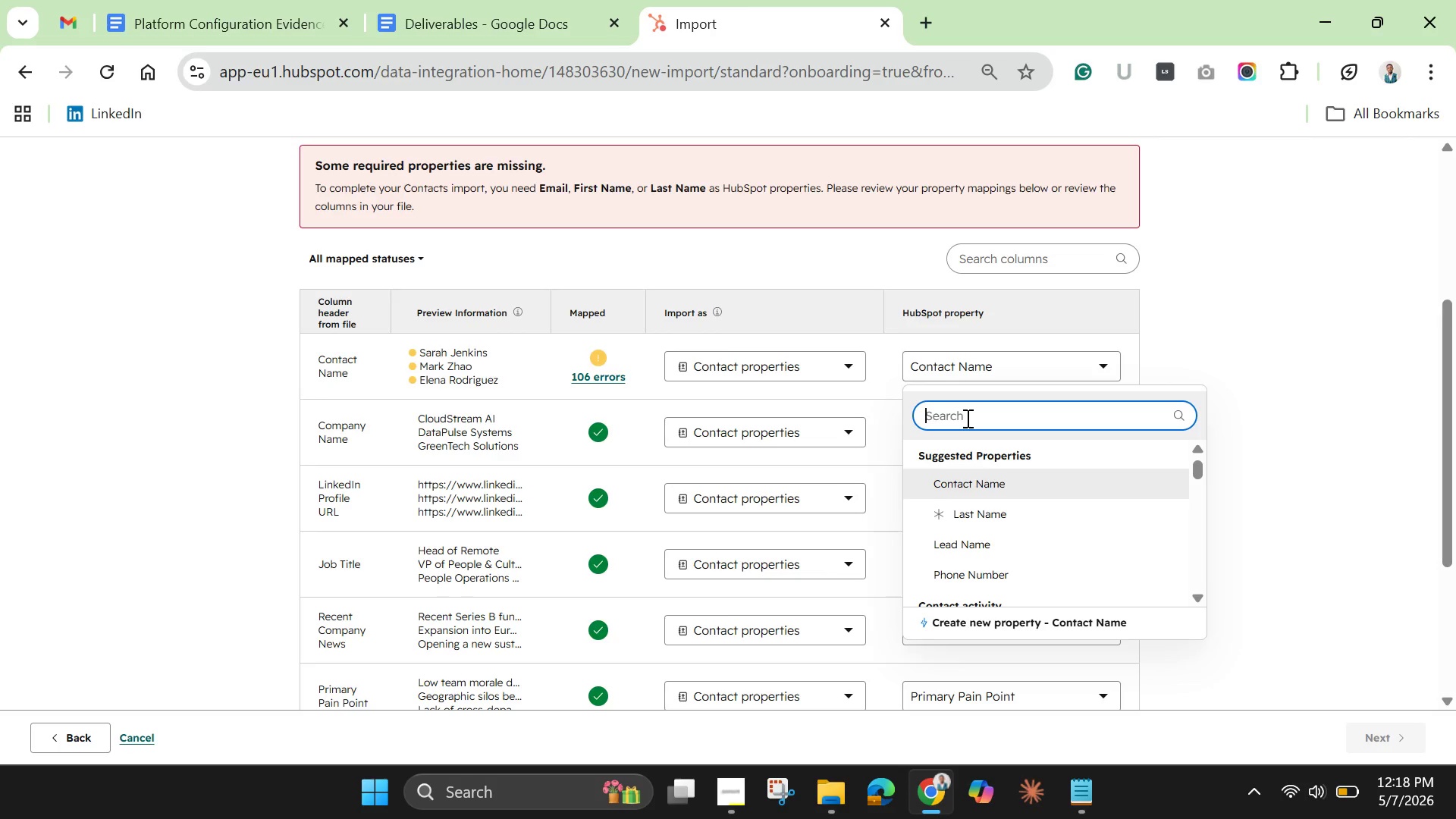 
wait(6.97)
 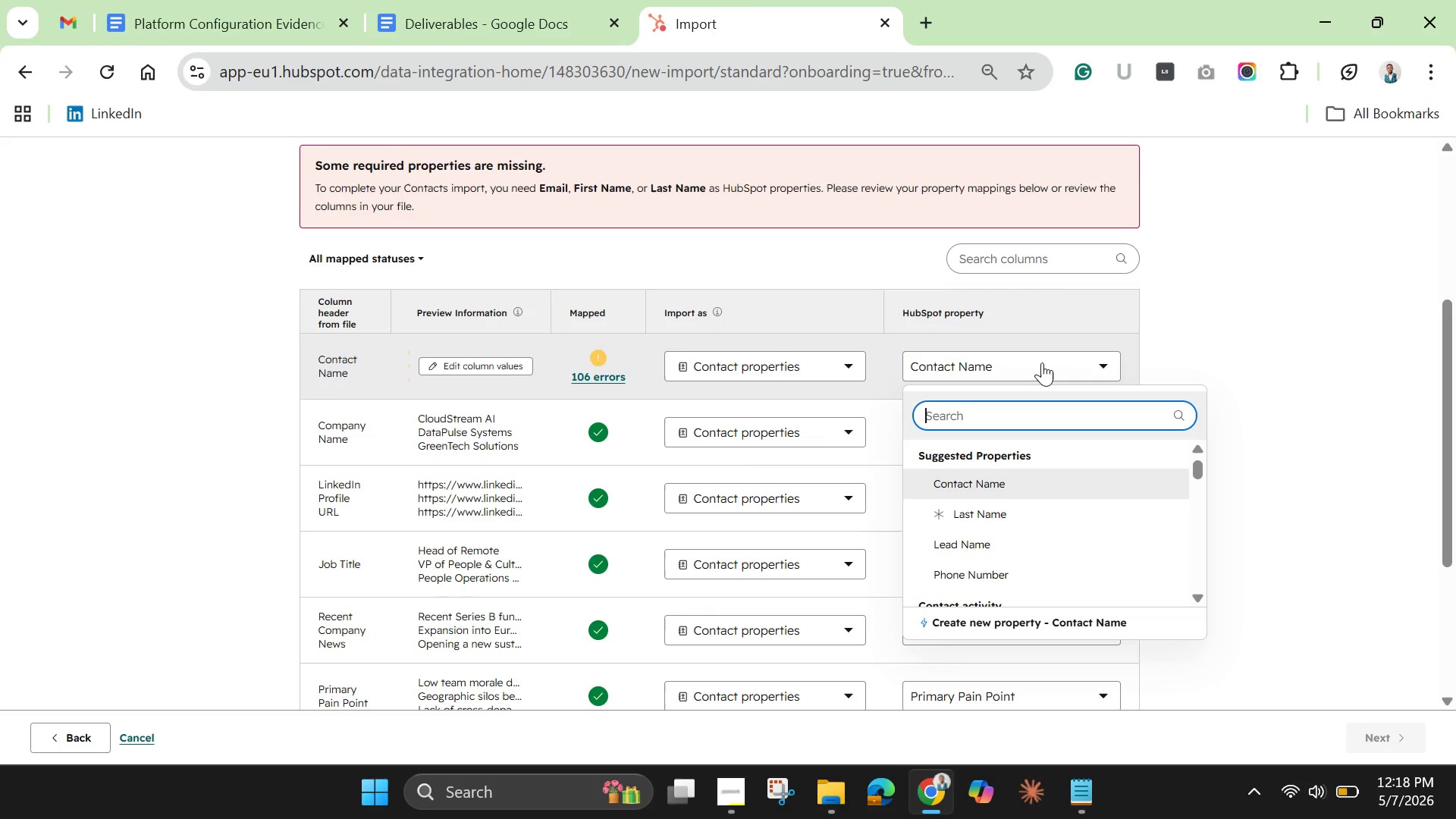 
hold_key(key=F, duration=0.33)
 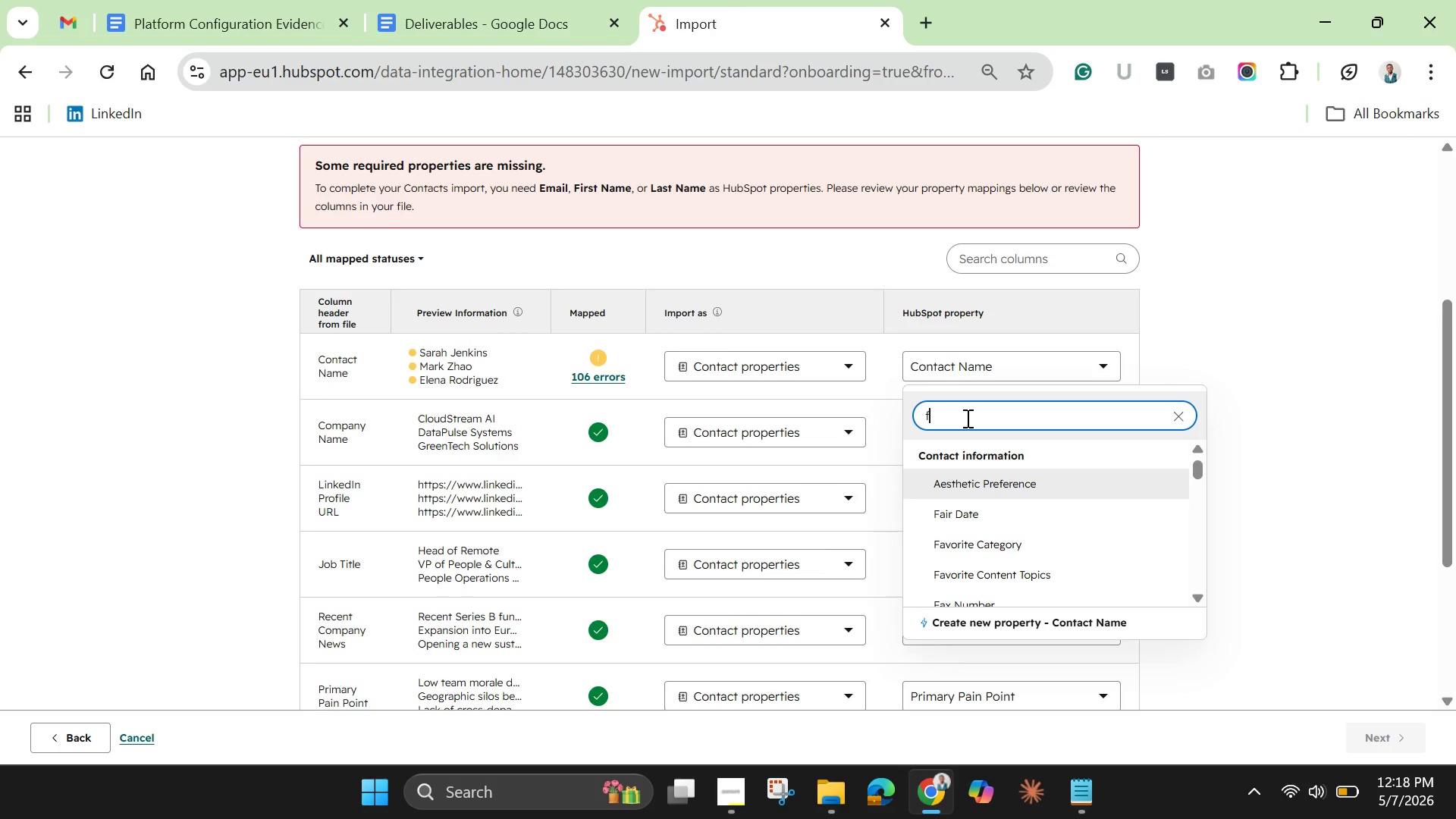 
type(irst)
 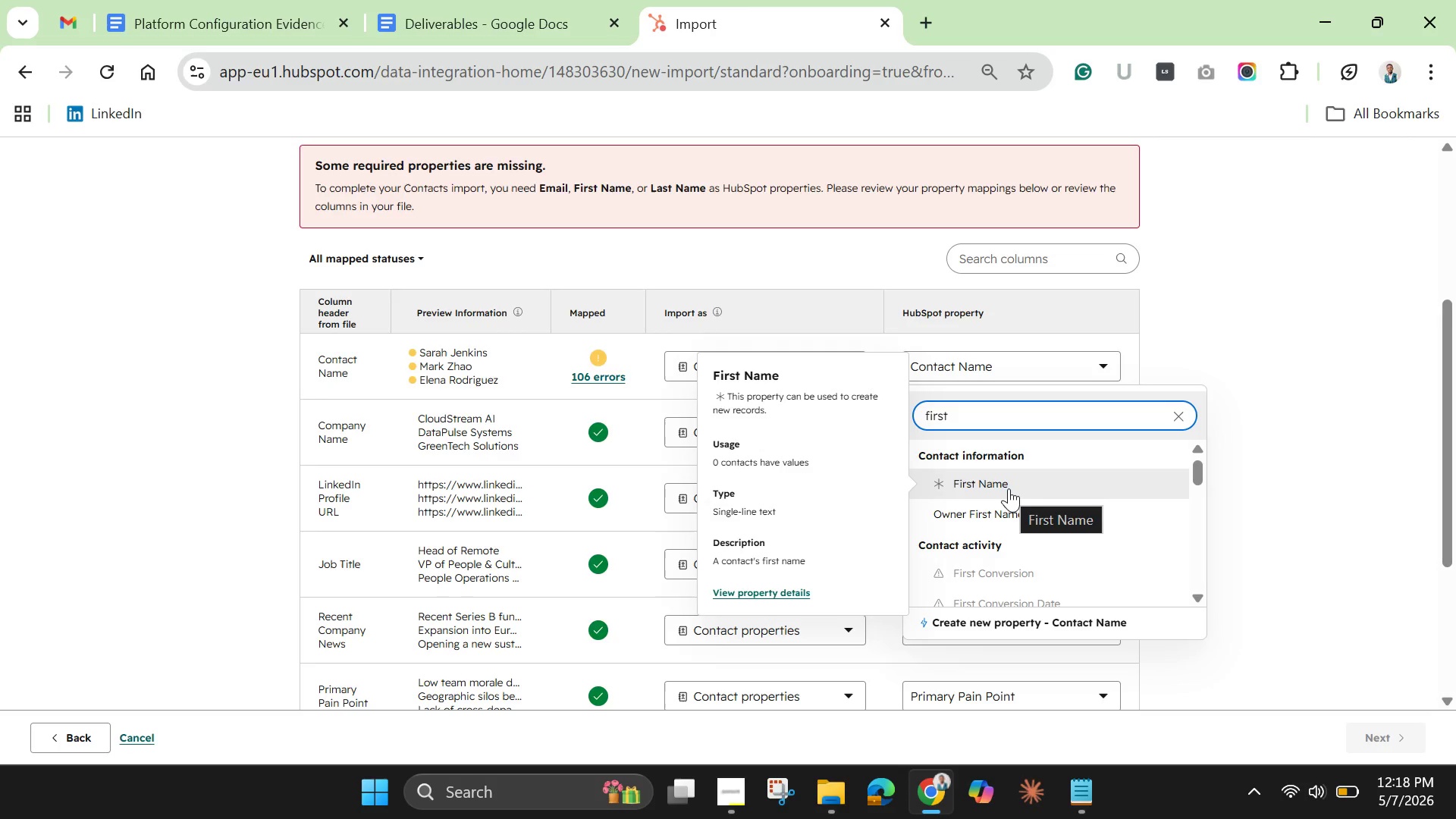 
wait(5.08)
 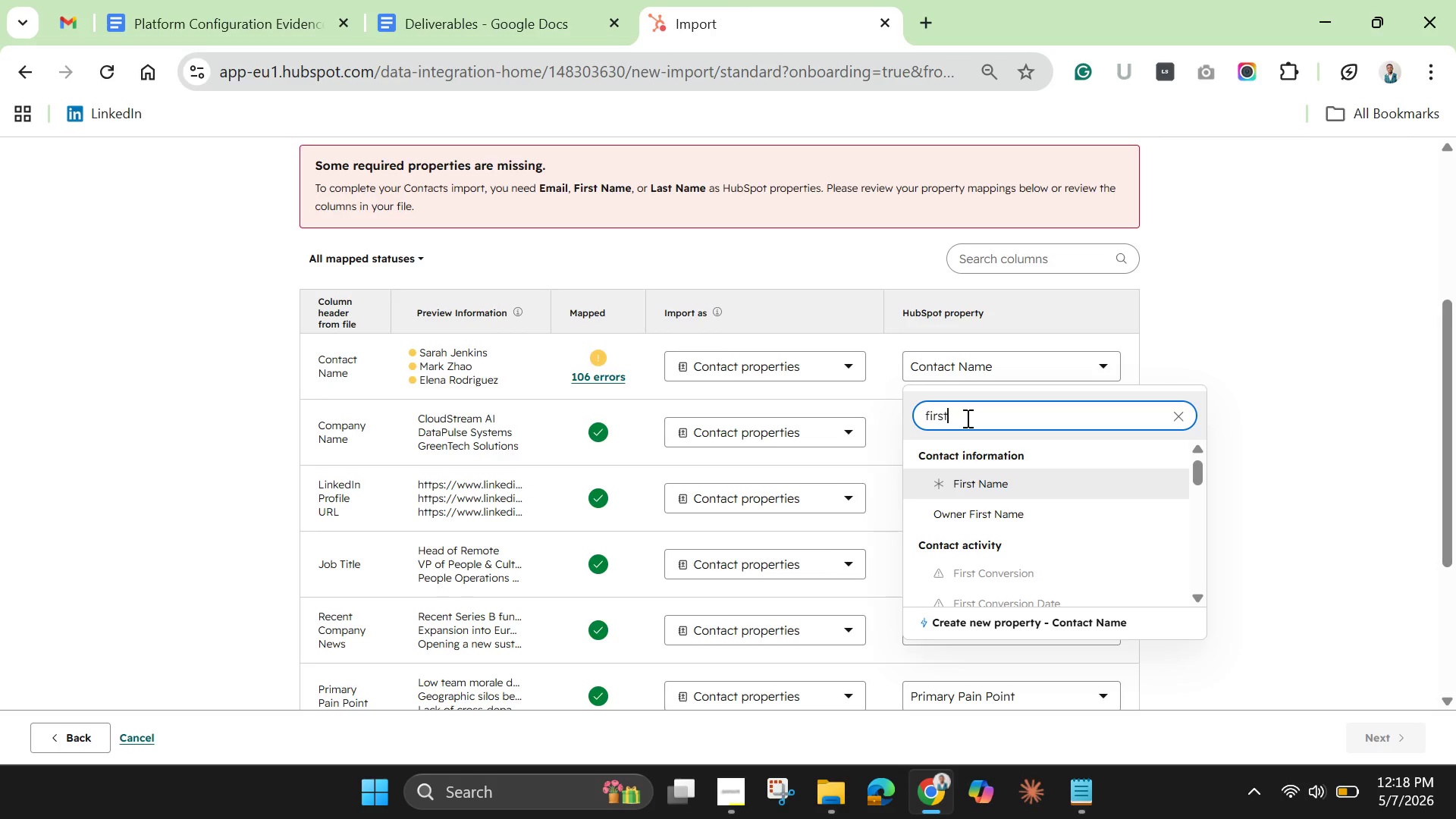 
left_click([1009, 488])
 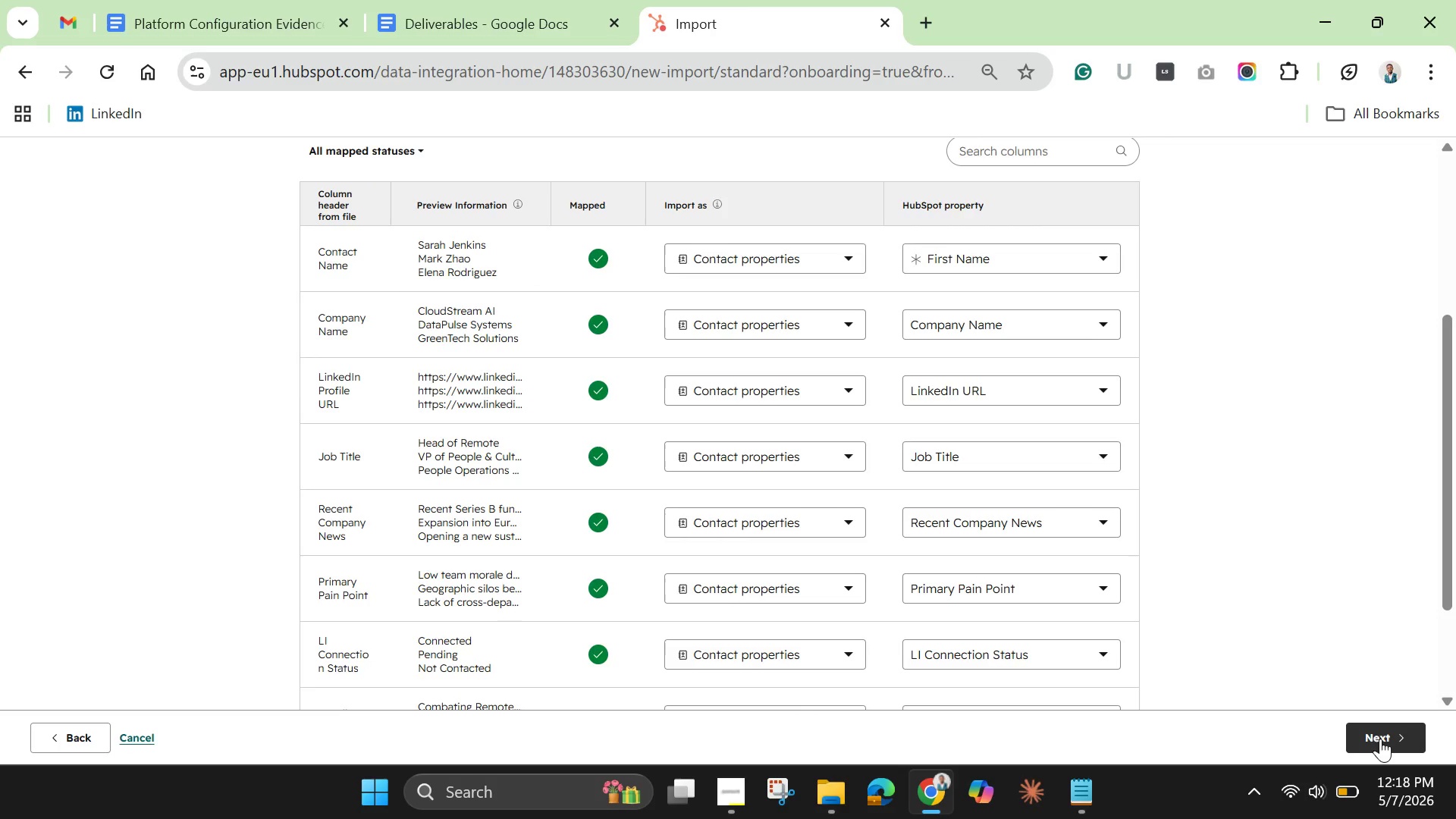 
wait(7.69)
 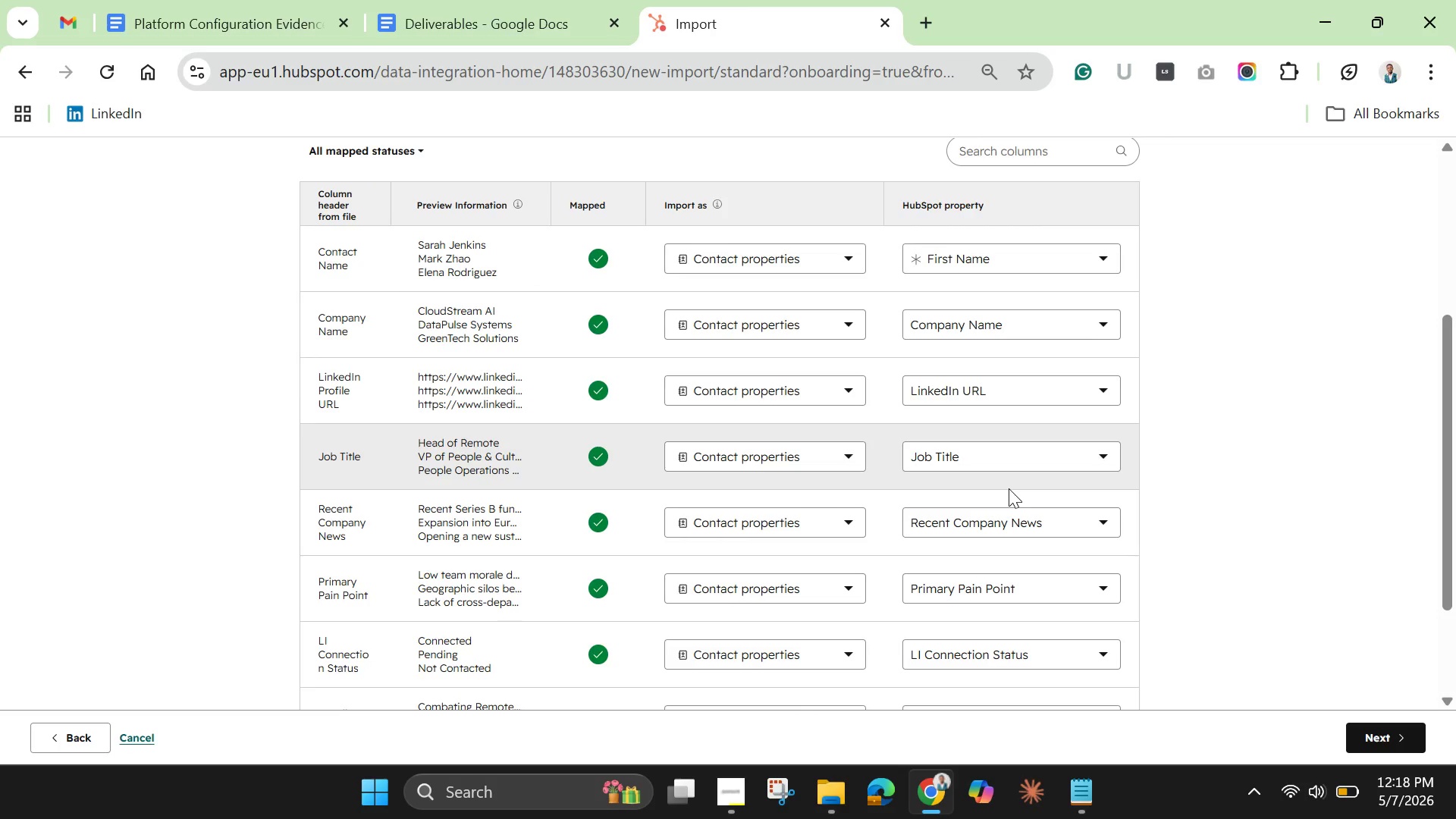 
scroll: coordinate [1341, 631], scroll_direction: down, amount: 3.0
 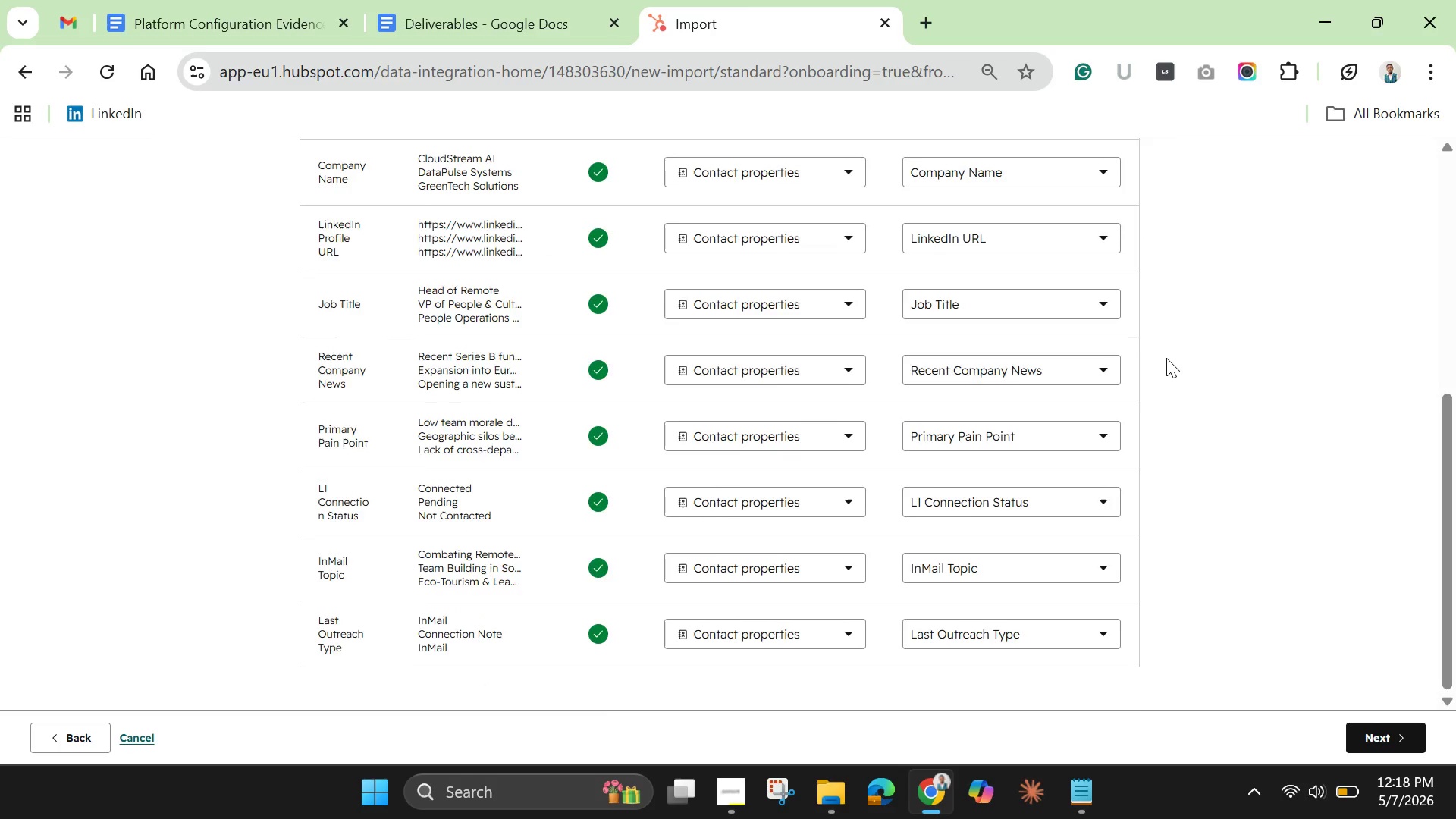 
scroll: coordinate [1166, 358], scroll_direction: up, amount: 6.0
 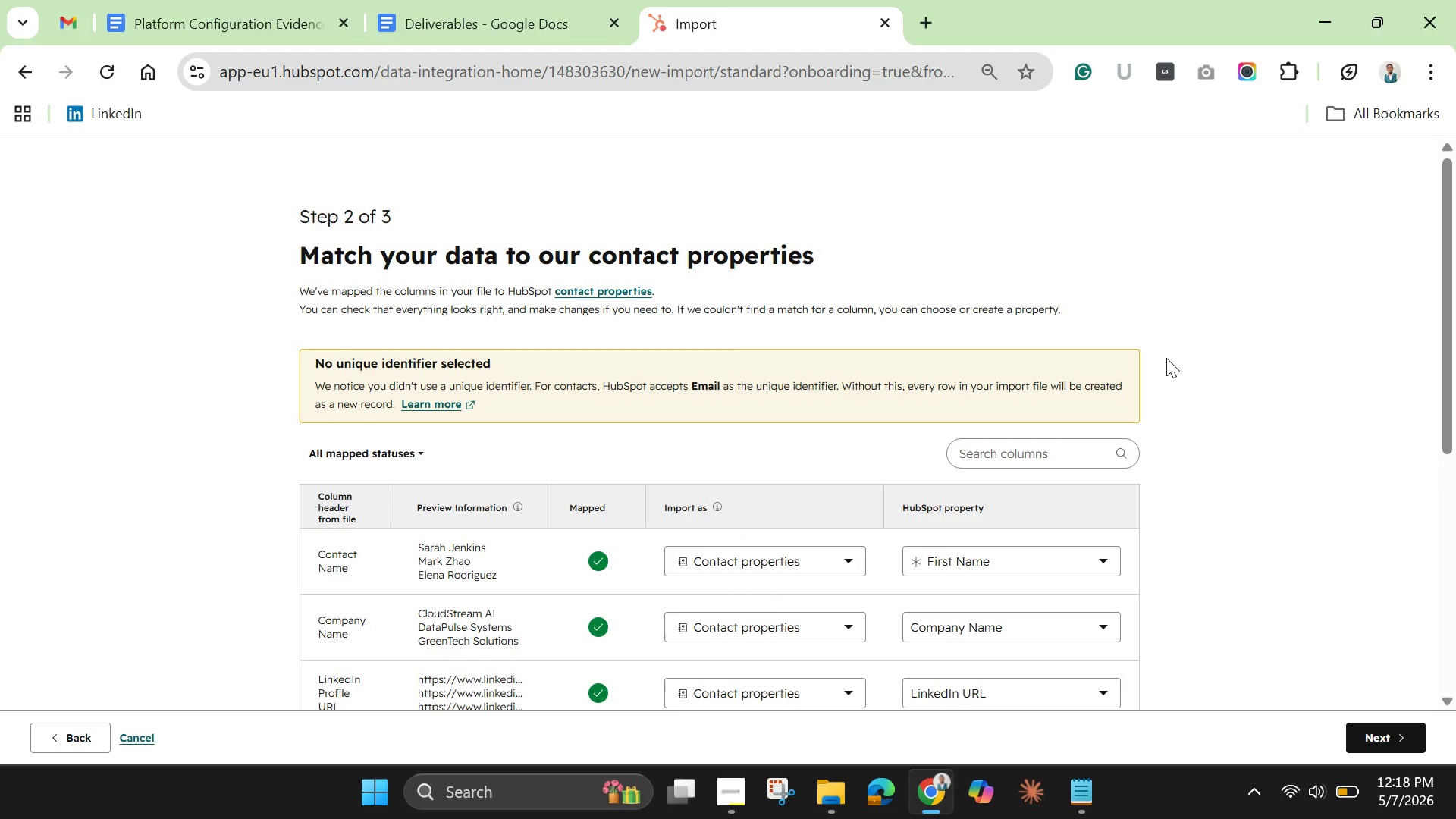 
wait(8.28)
 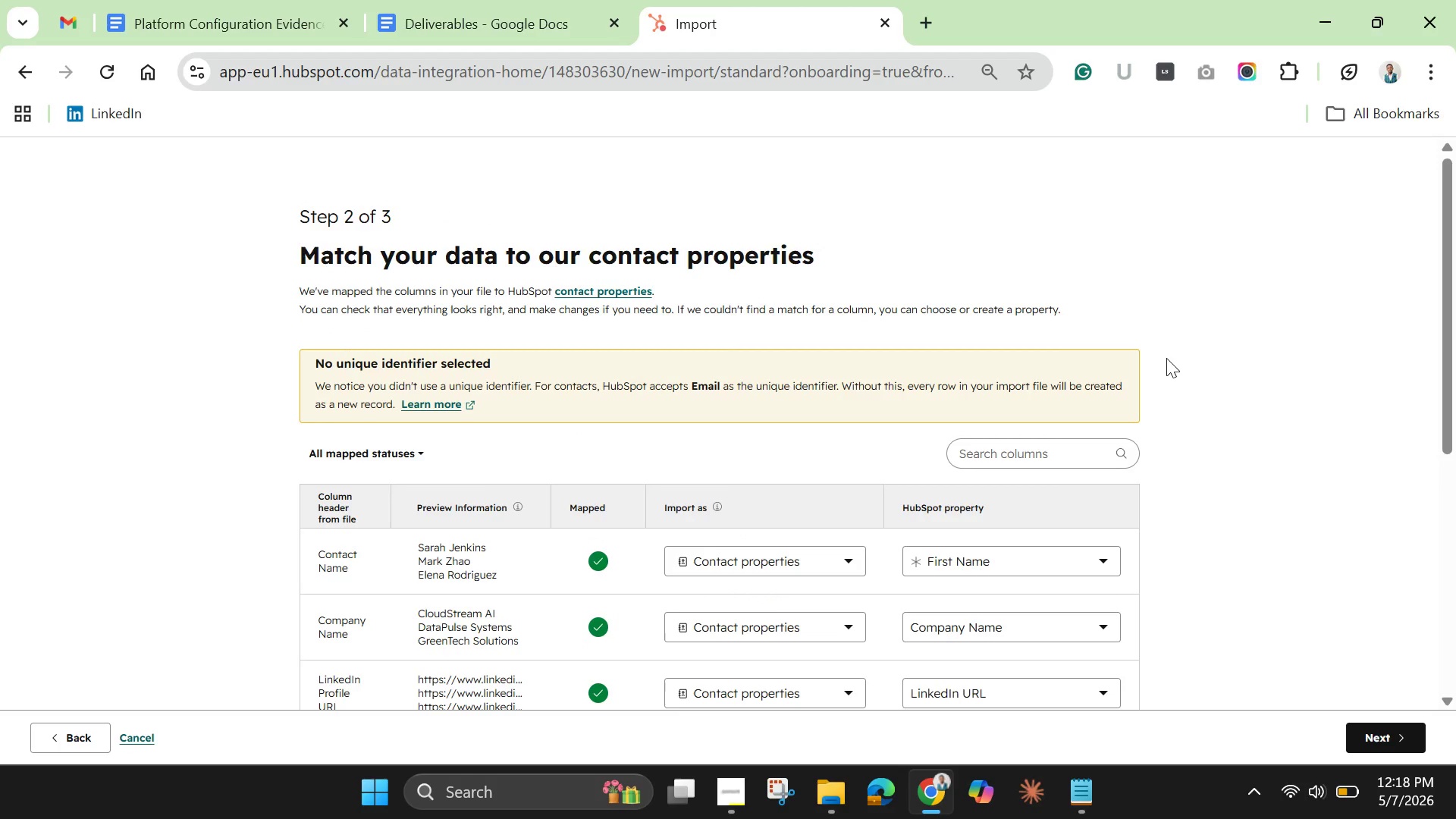 
scroll: coordinate [1166, 358], scroll_direction: down, amount: 4.0
 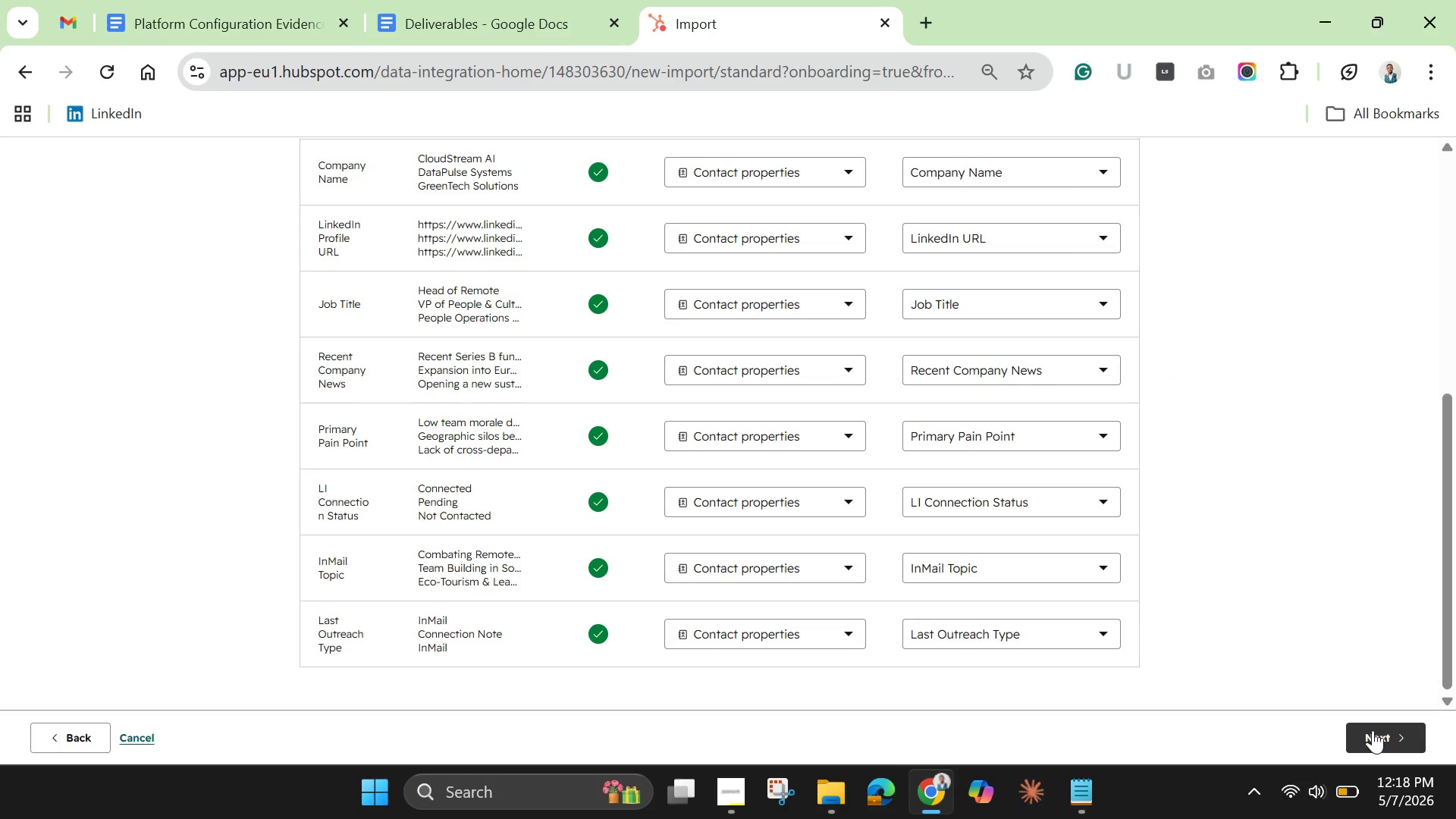 
left_click([1373, 730])
 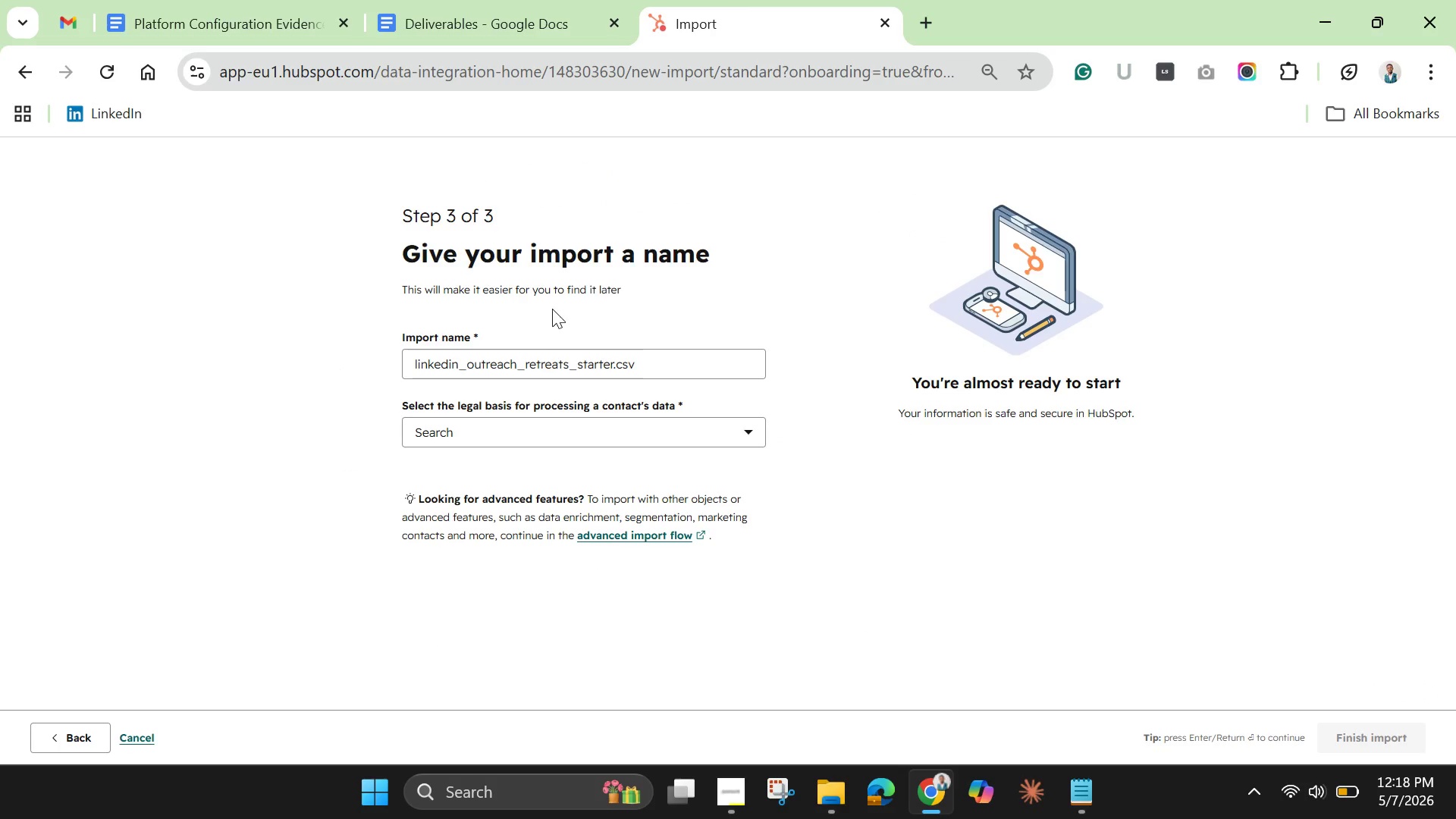 
left_click([554, 426])
 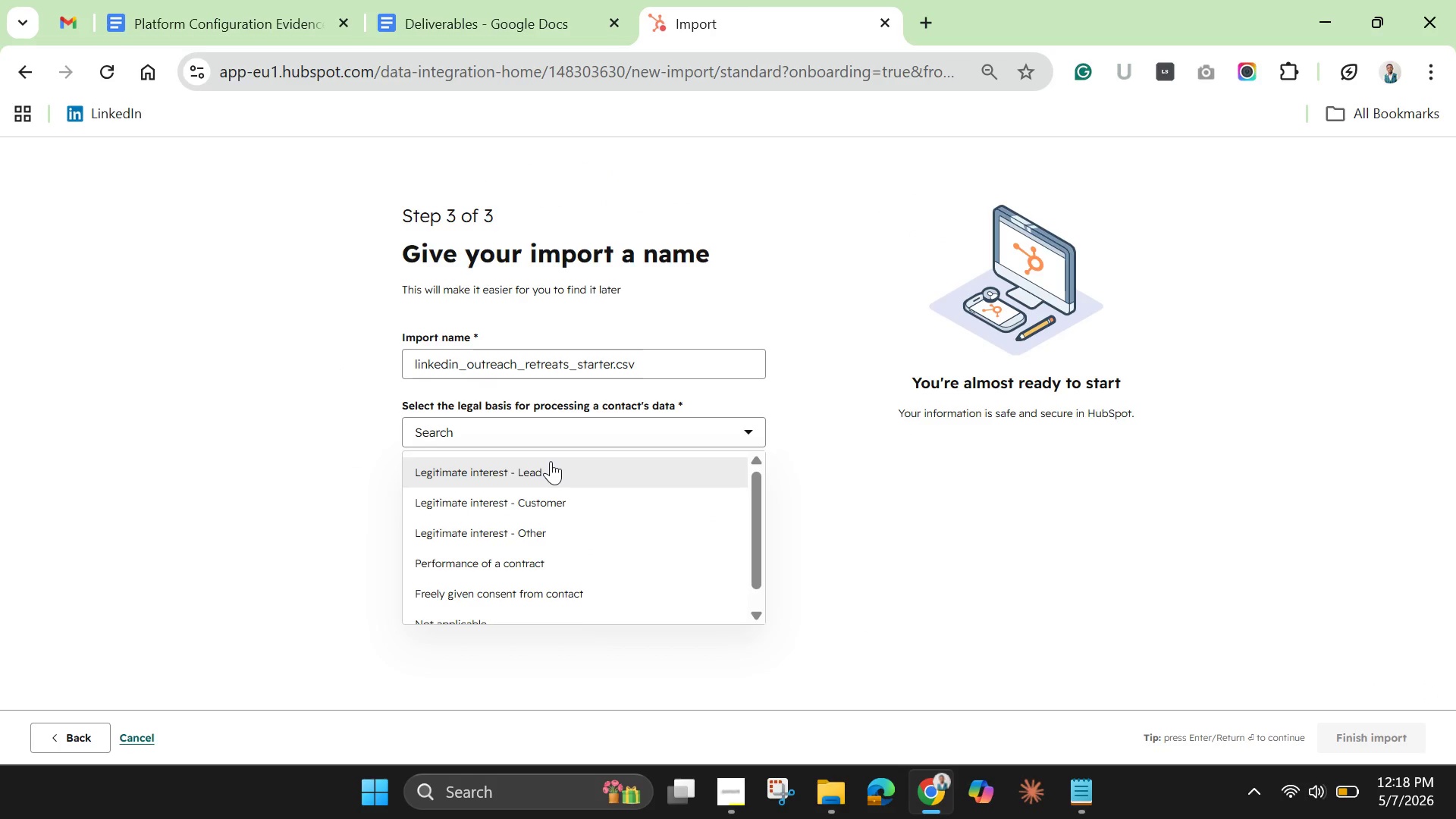 
left_click([547, 472])
 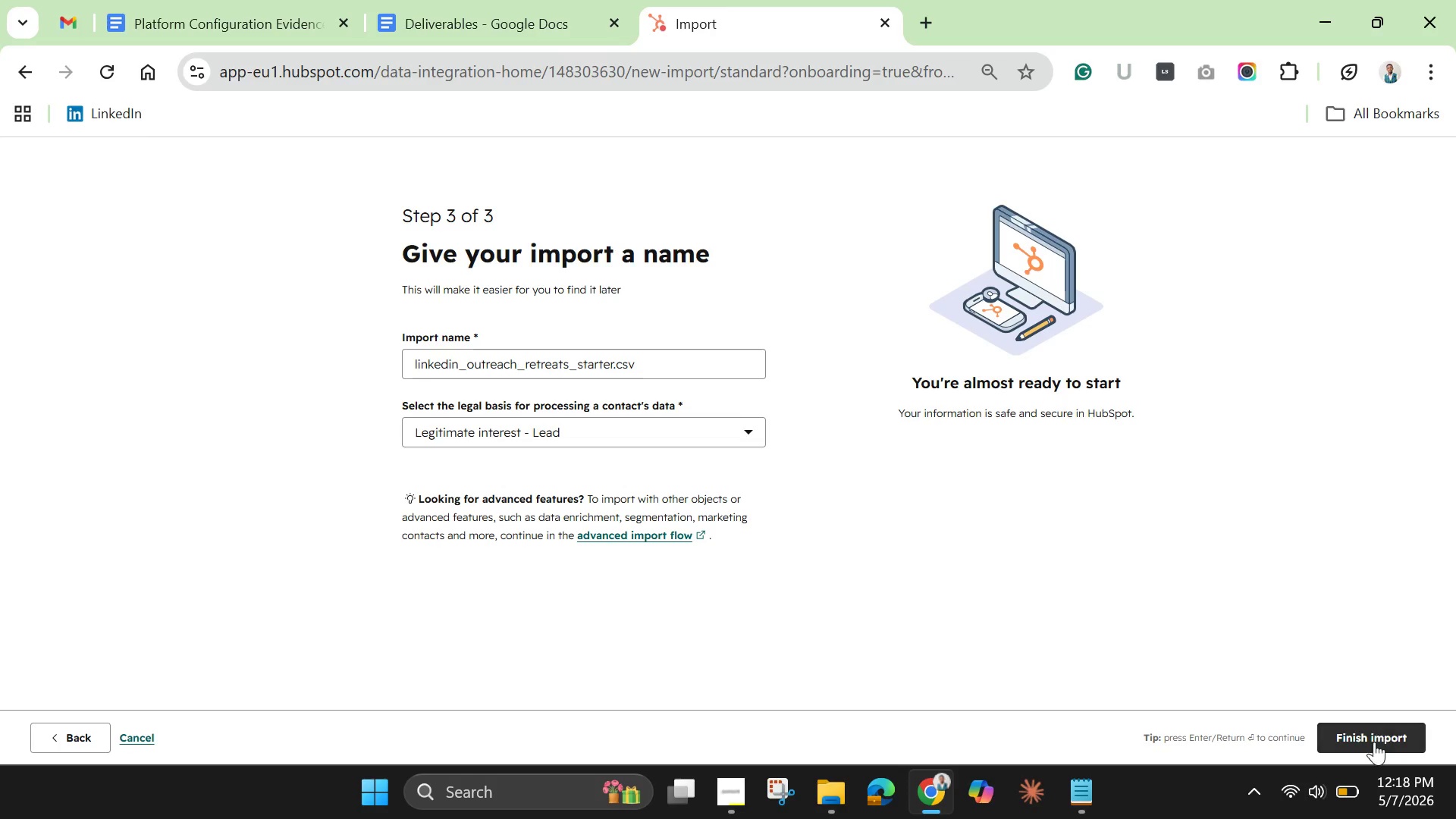 
left_click([1373, 743])
 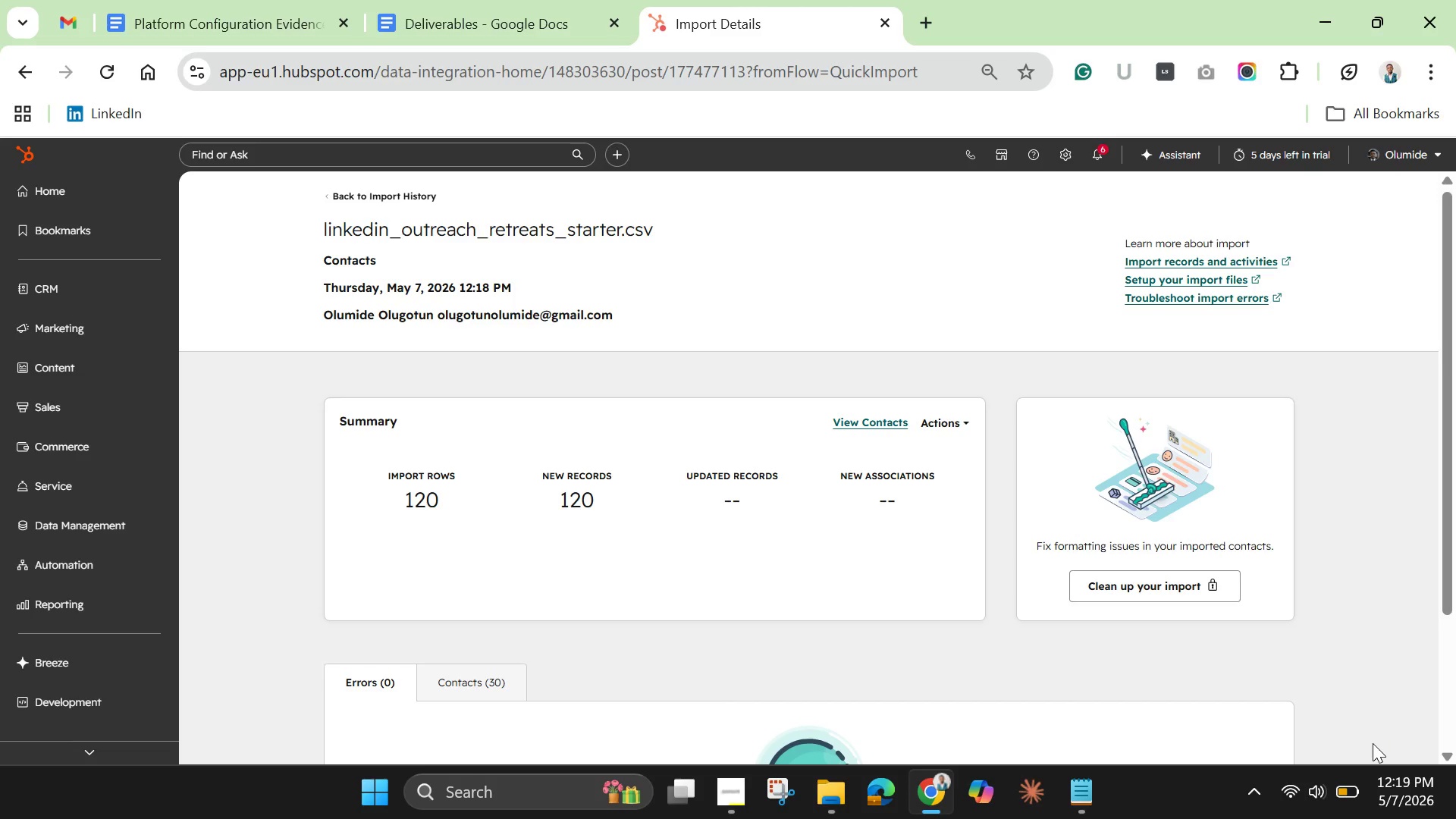 
wait(23.98)
 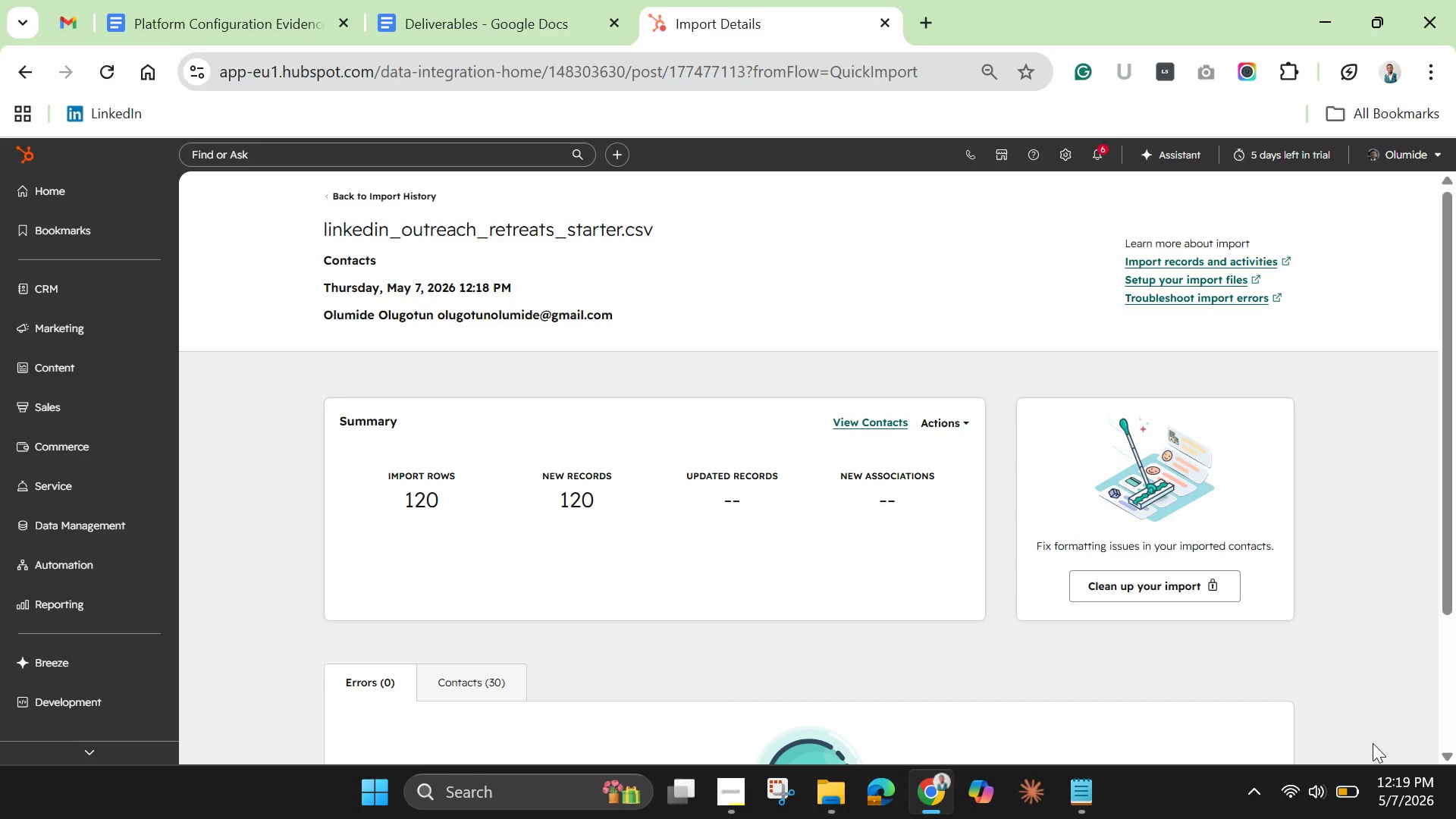 
scroll: coordinate [1185, 641], scroll_direction: down, amount: 5.0
 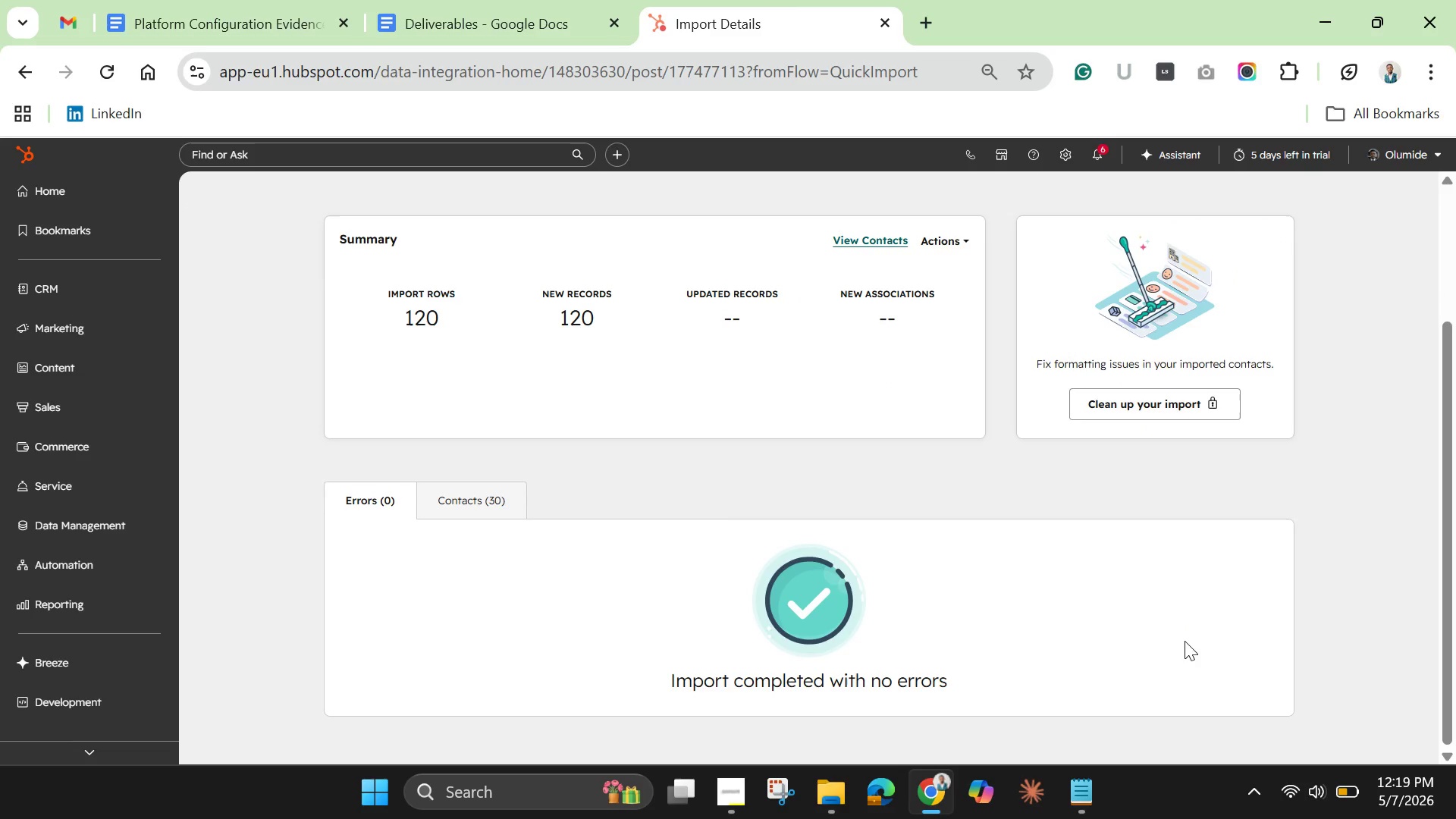 
wait(20.19)
 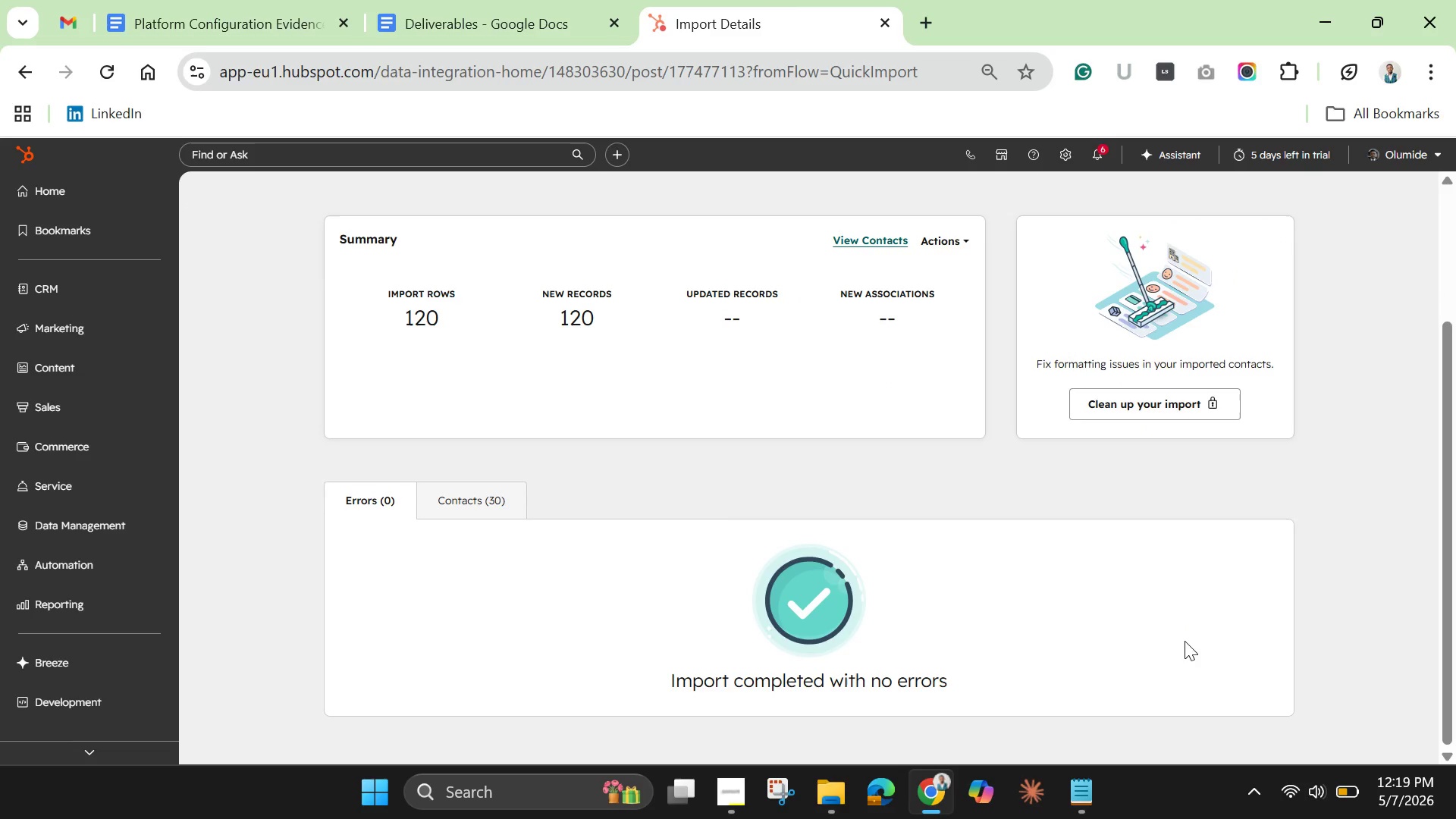 
left_click([447, 497])
 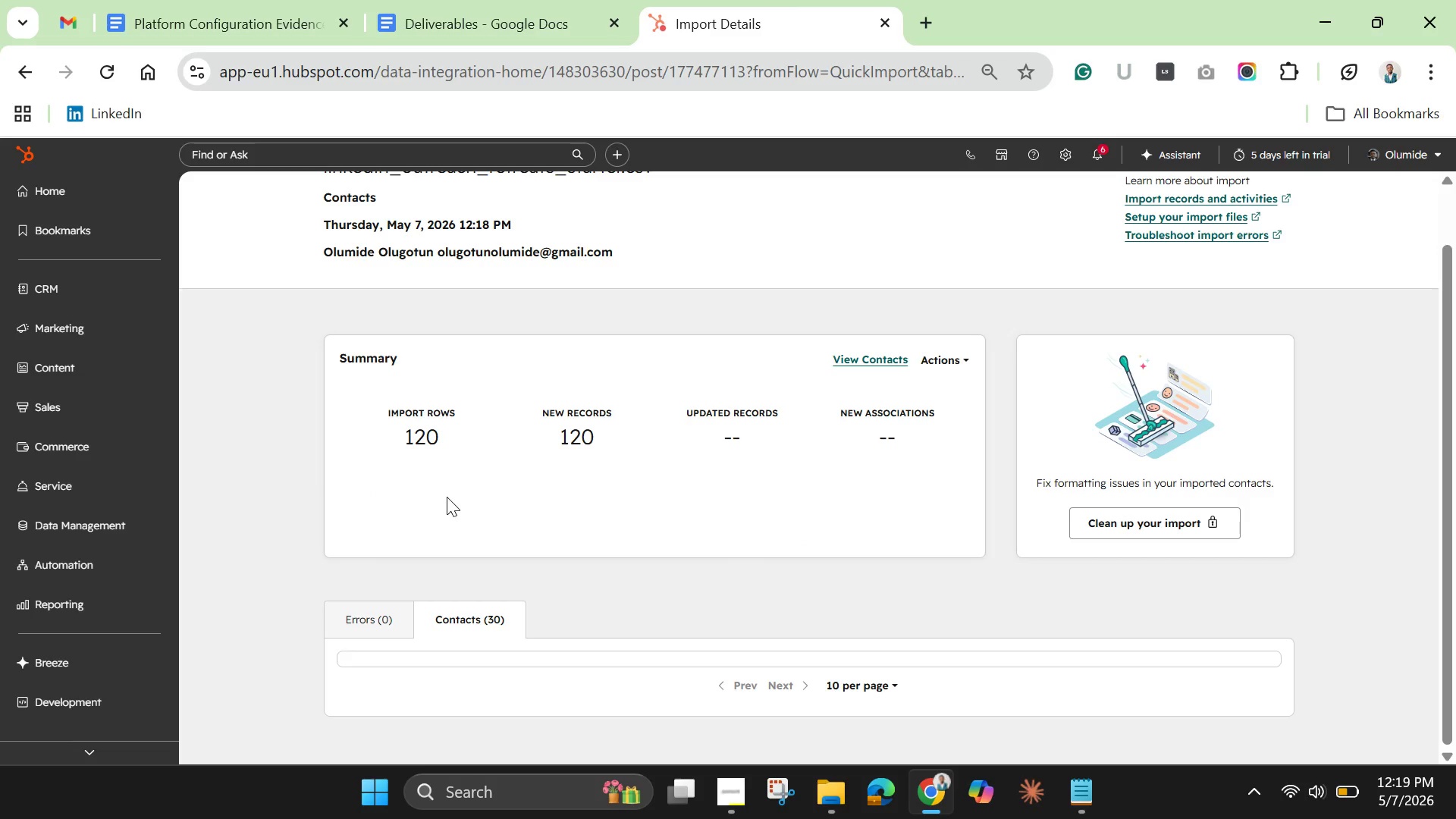 
scroll: coordinate [491, 580], scroll_direction: down, amount: 17.0
 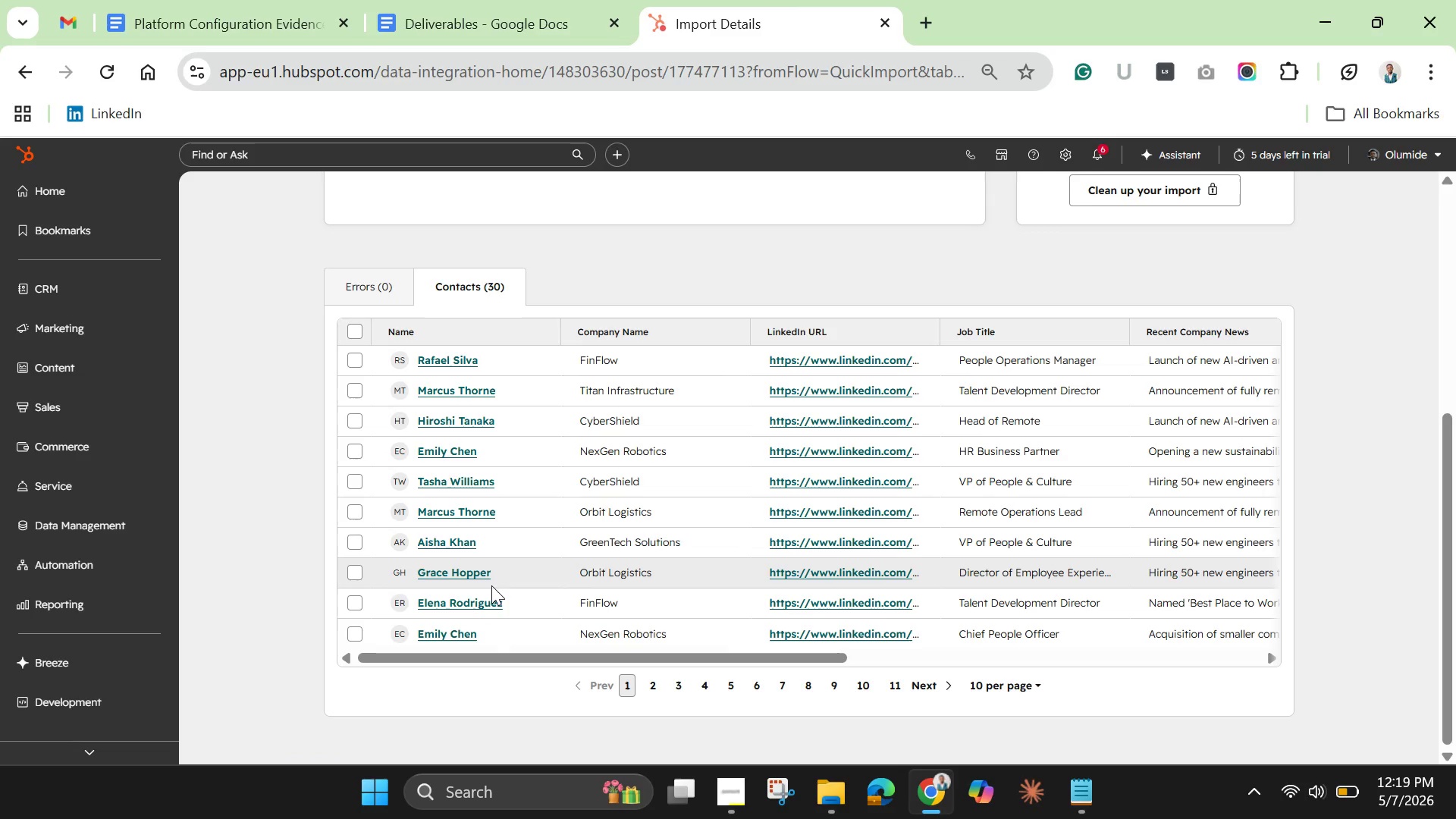 
wait(24.06)
 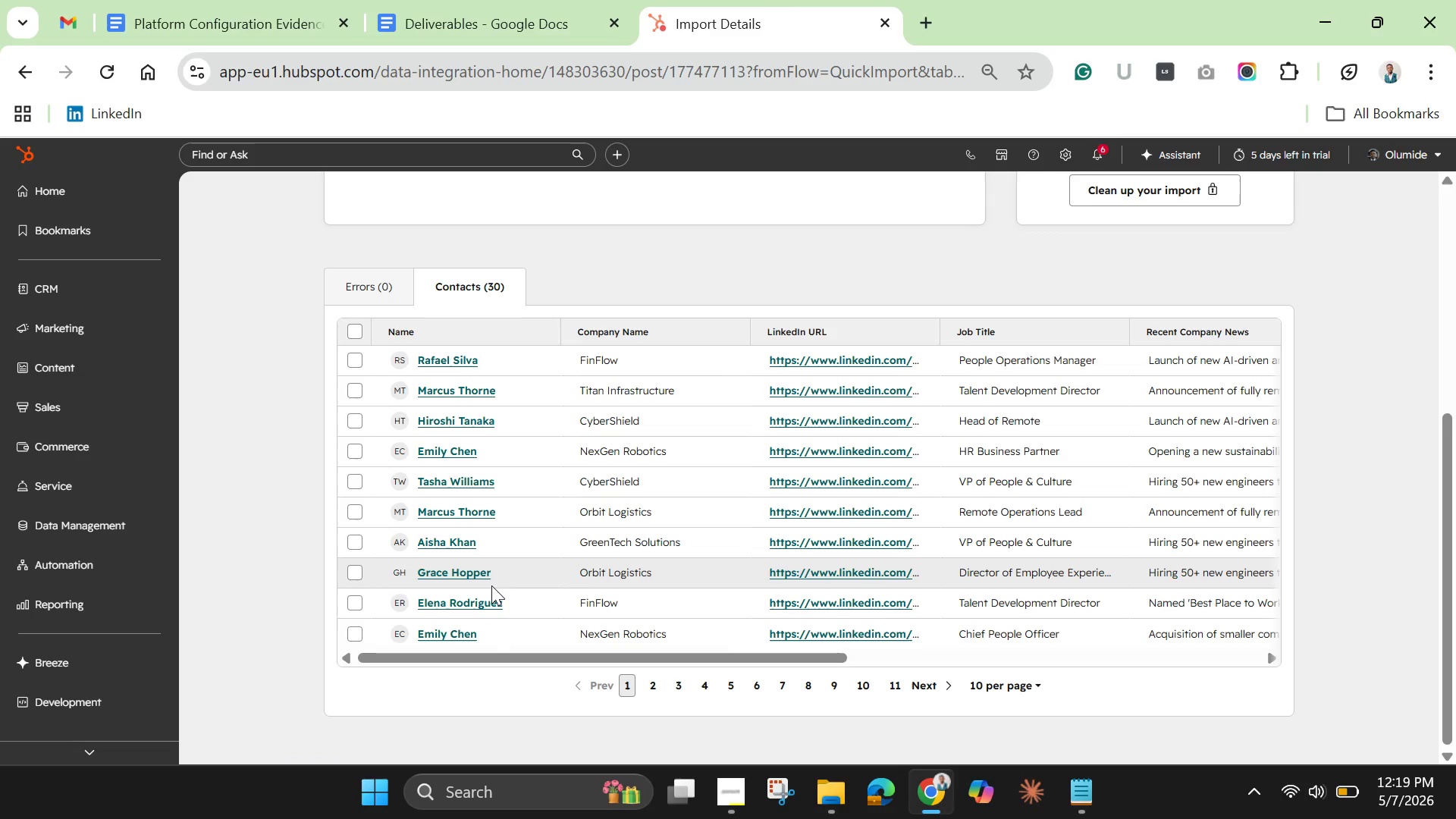 
left_click([1063, 157])
 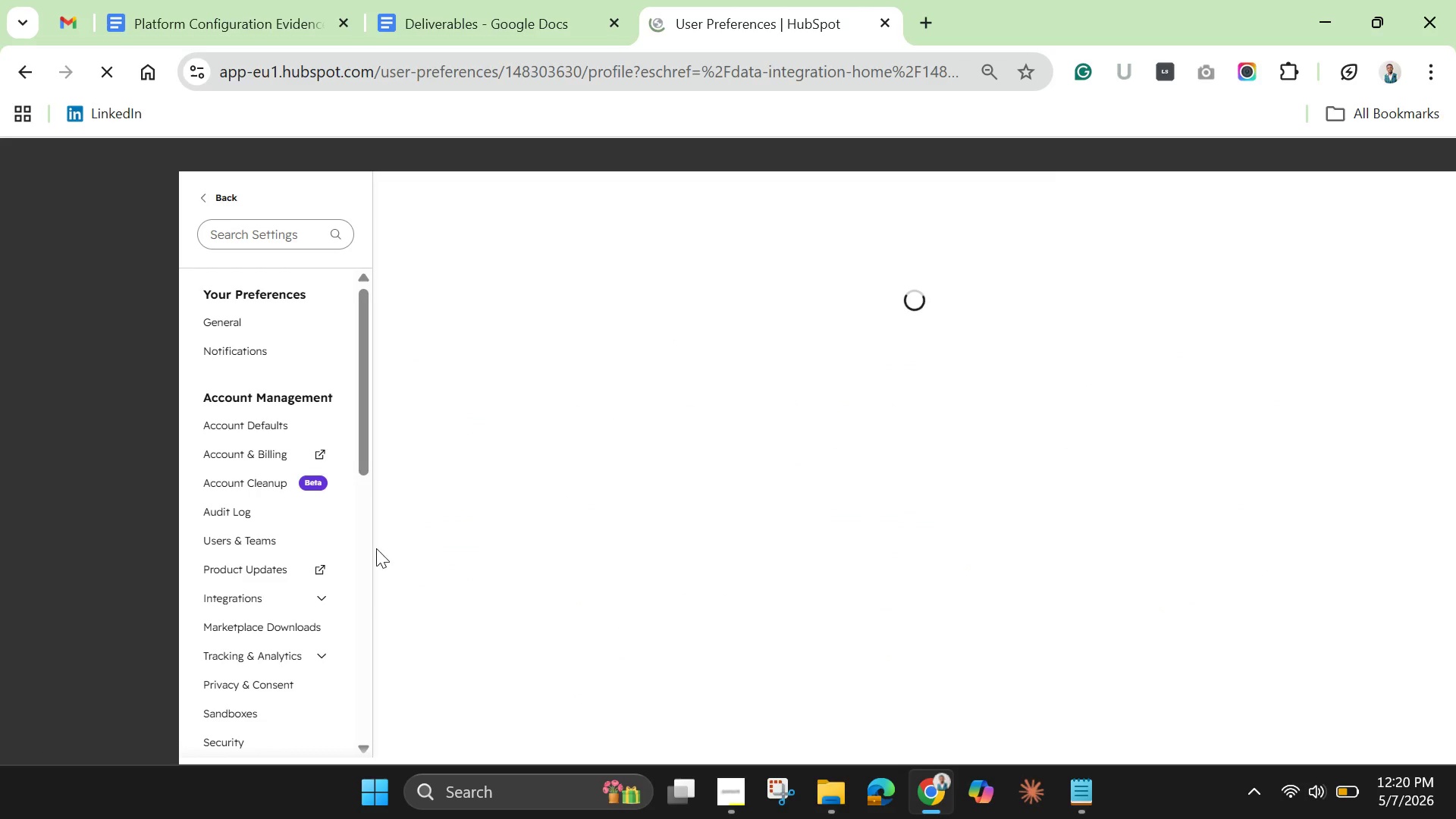 
scroll: coordinate [247, 653], scroll_direction: down, amount: 3.0
 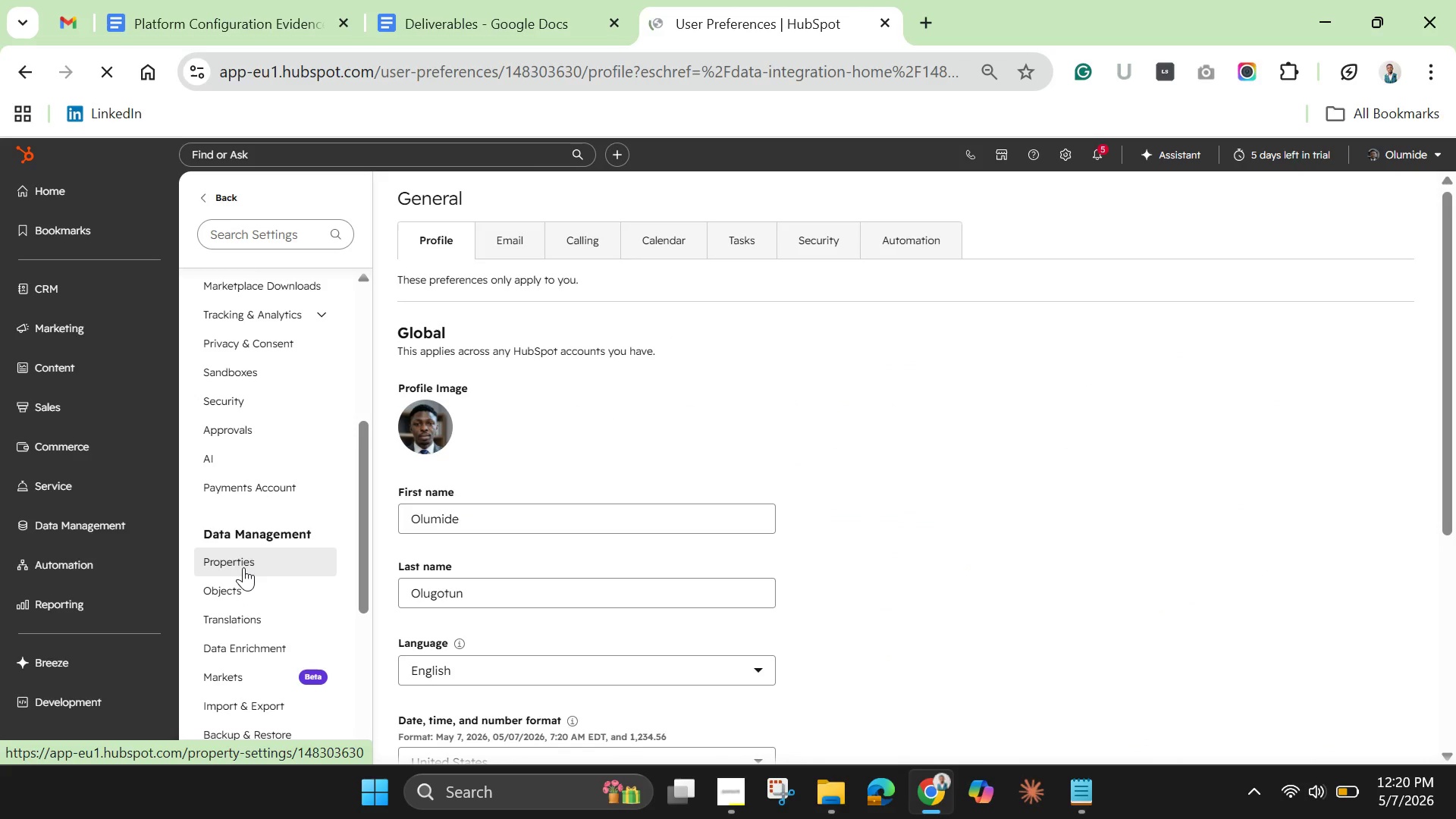 
left_click([243, 567])
 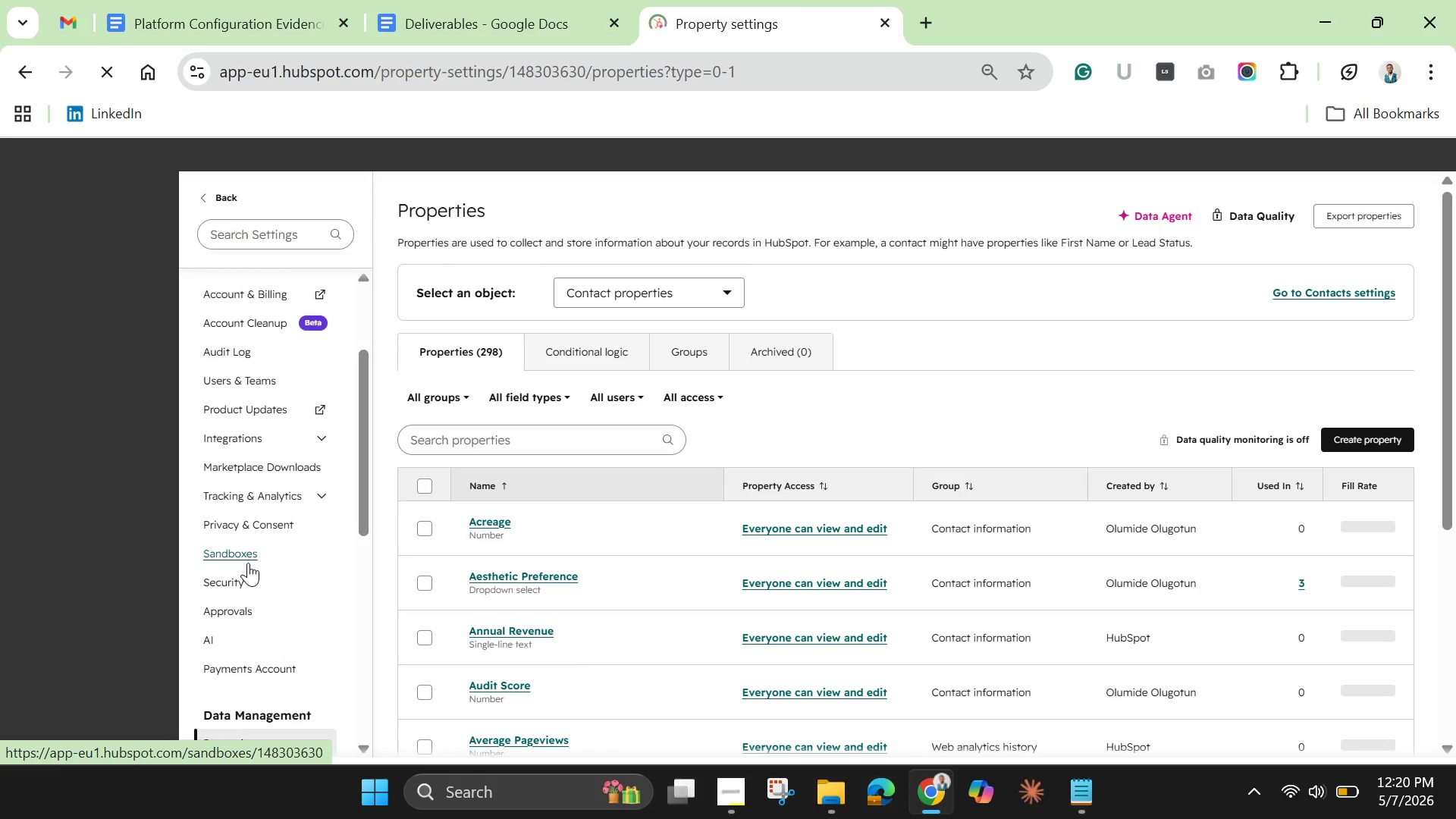 
wait(7.59)
 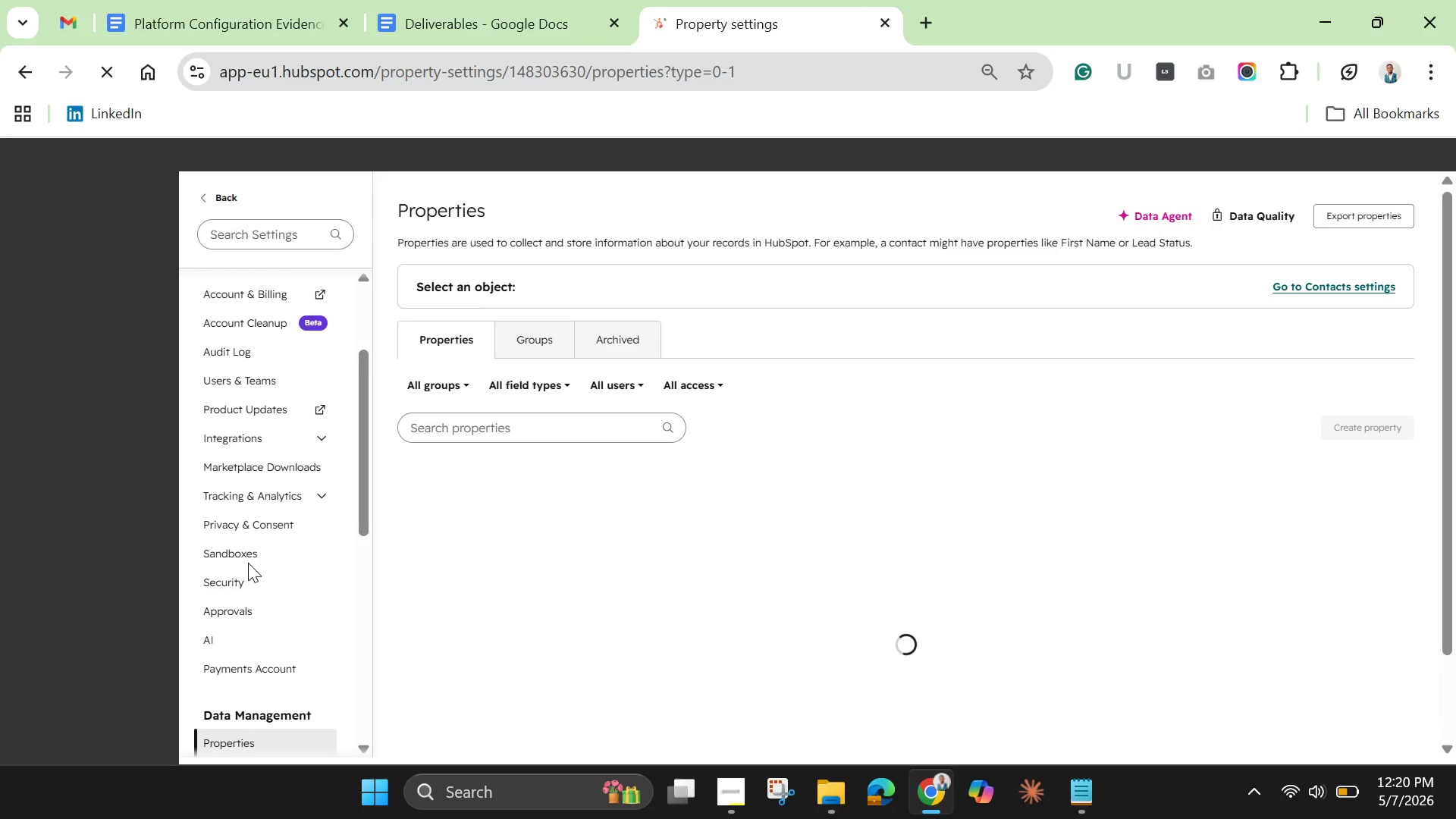 
left_click([496, 422])
 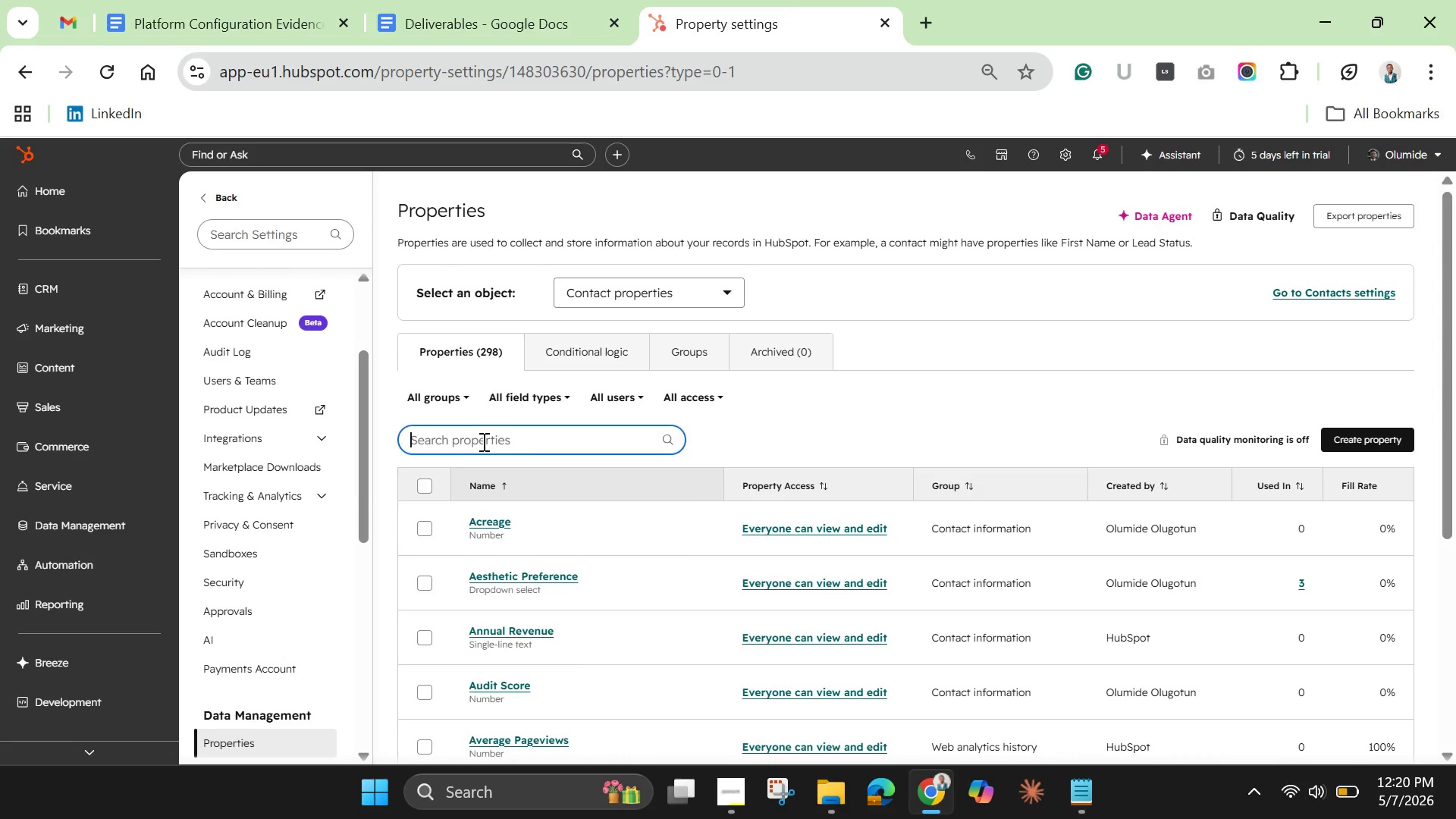 
left_click([482, 441])
 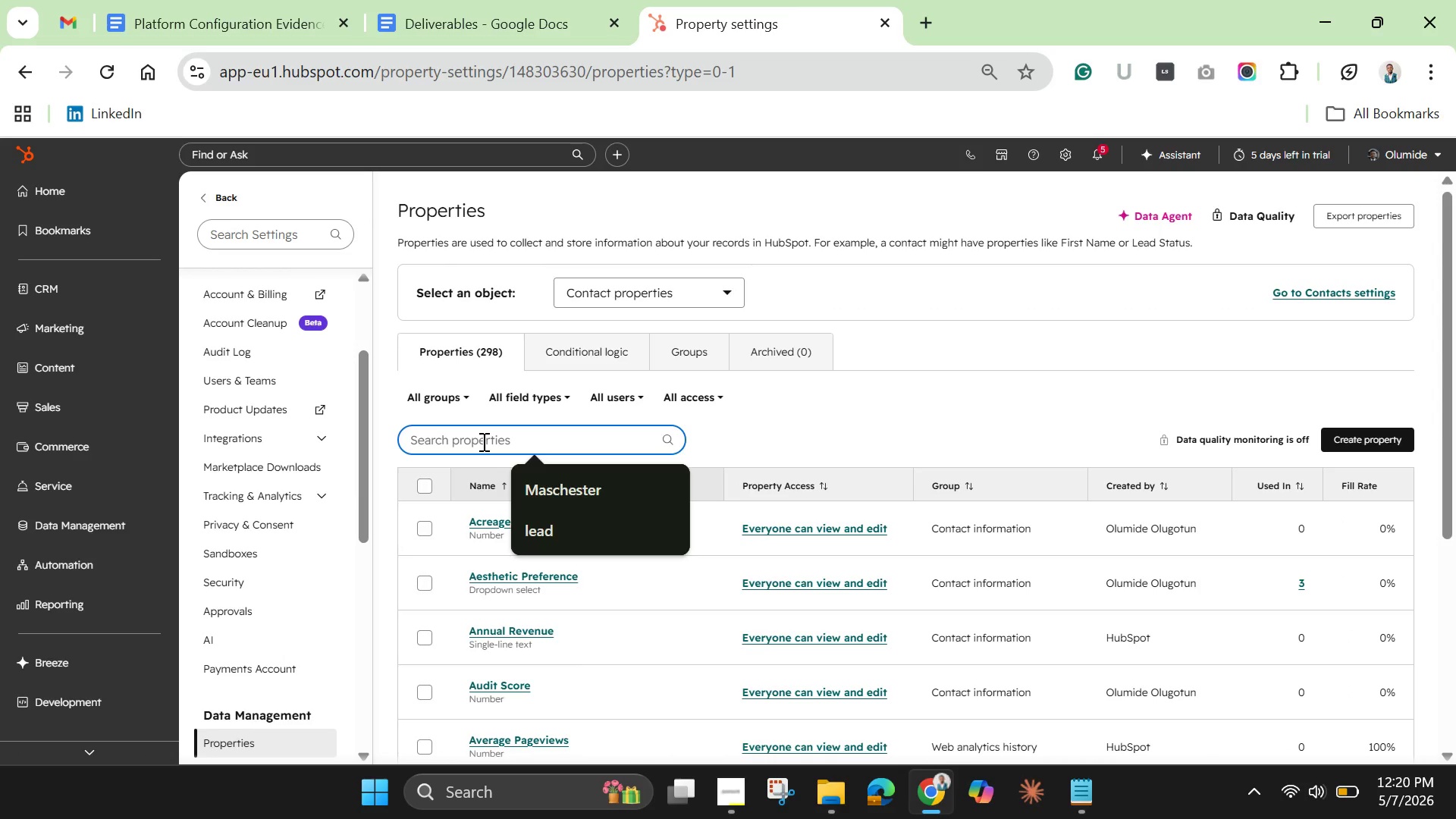 
type(l1)
 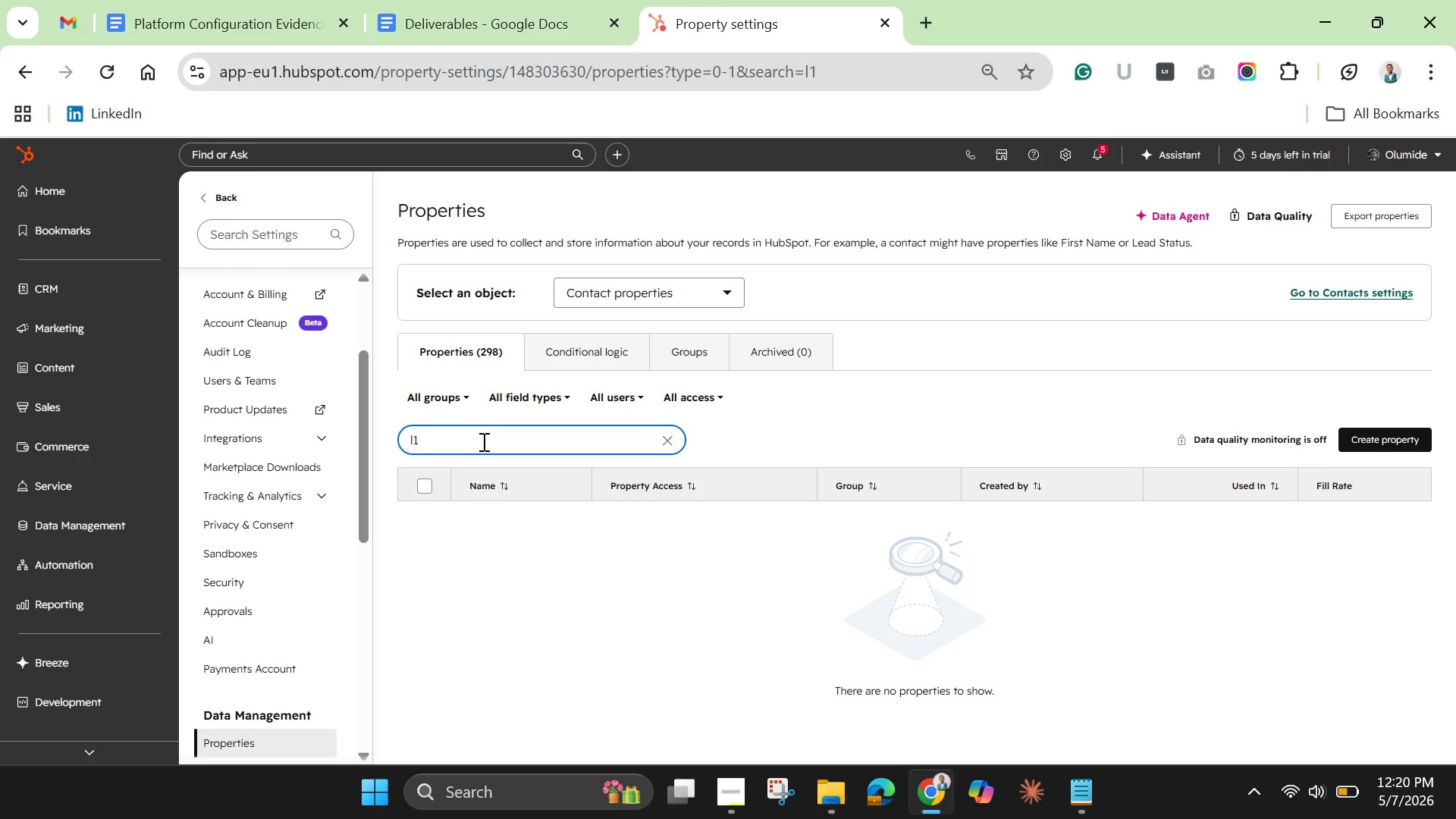 
key(Backspace)
 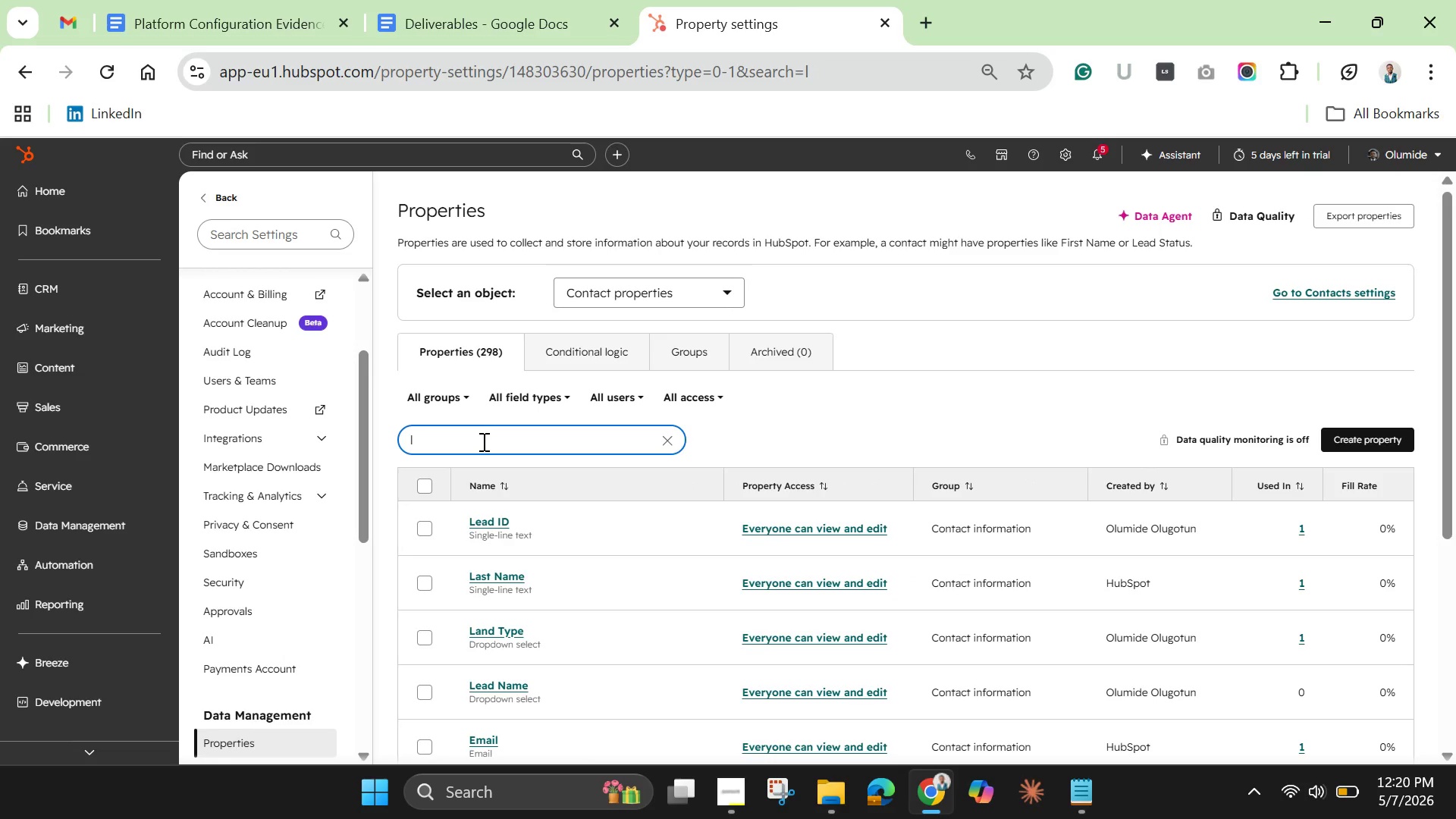 
key(I)
 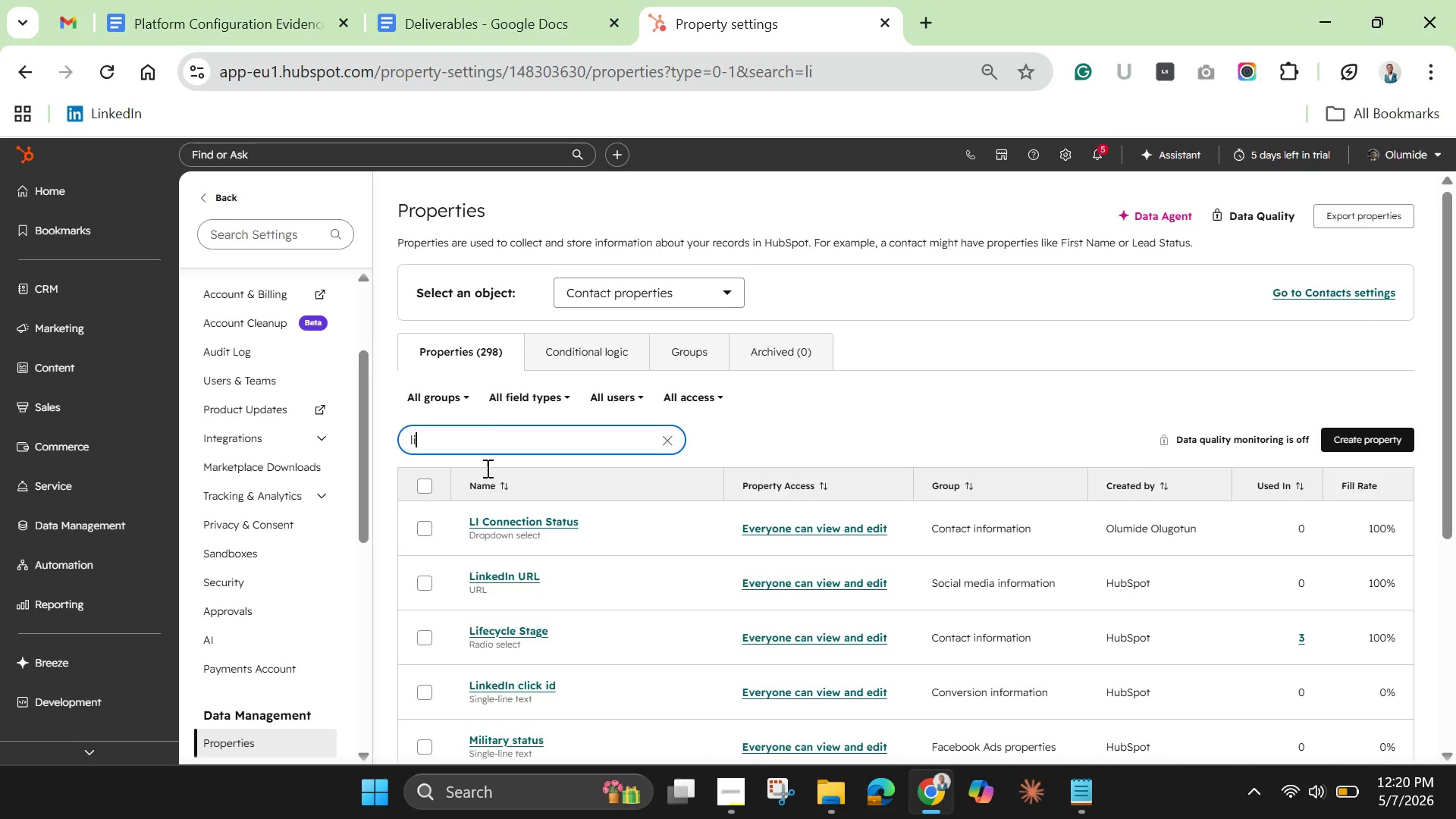 
left_click([530, 522])
 